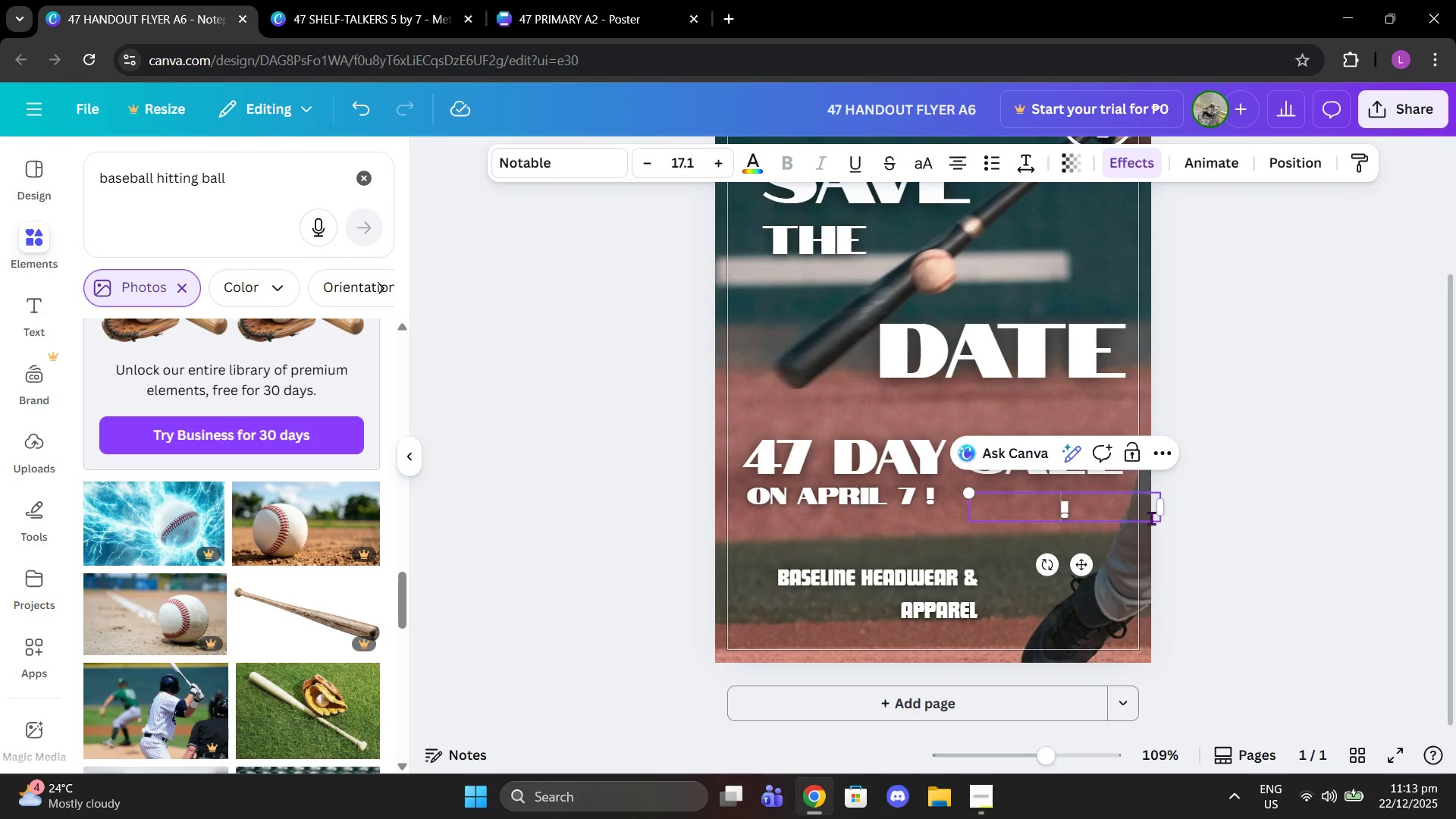 
key(ArrowRight)
 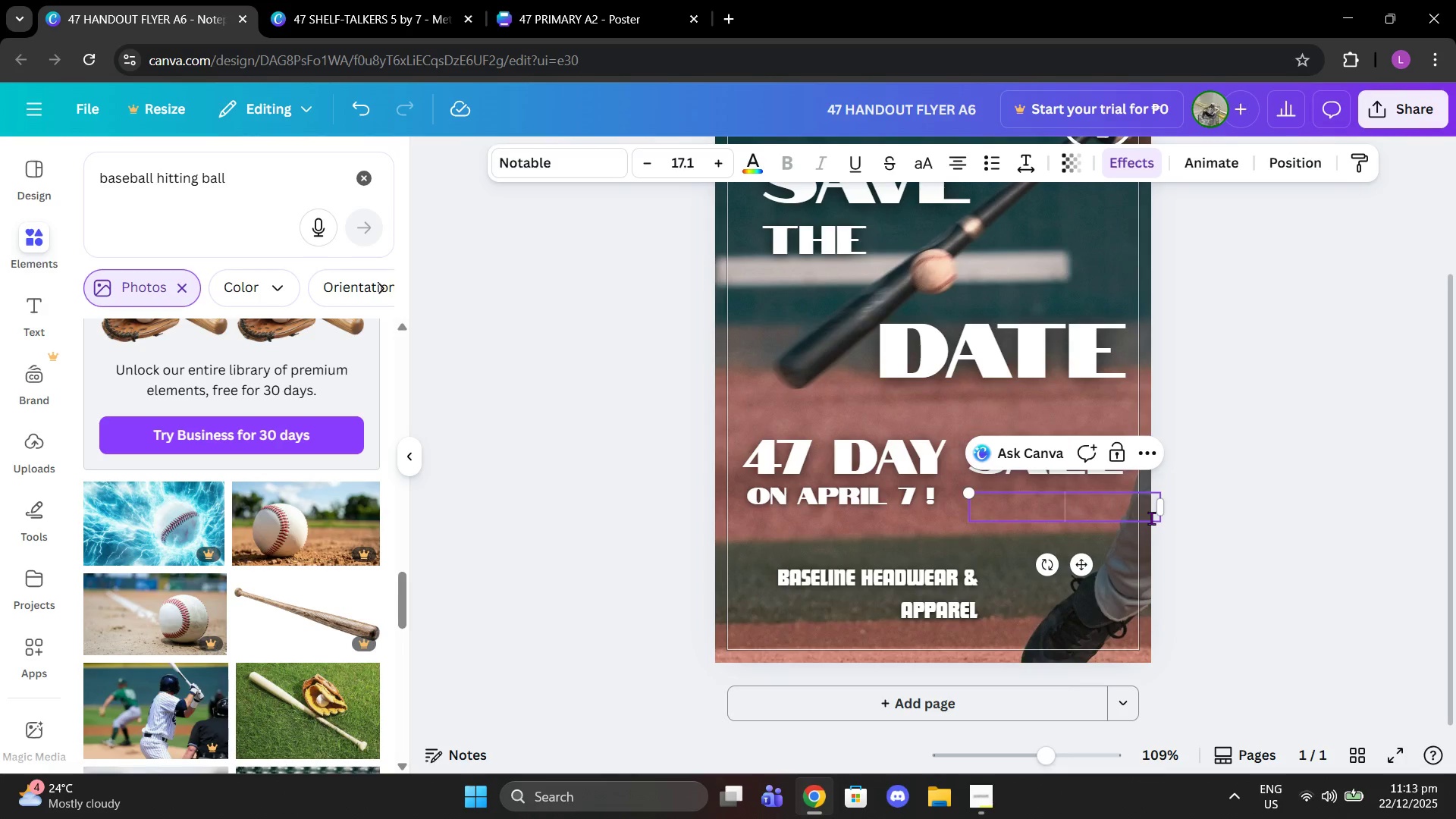 
key(Backspace)
type(up to 50% DIS)
key(Backspace)
key(Backspace)
key(Backspace)
type(SO)
key(Backspace)
type(D)
key(Backspace)
key(Backspace)
type(DISCOUNTS)
 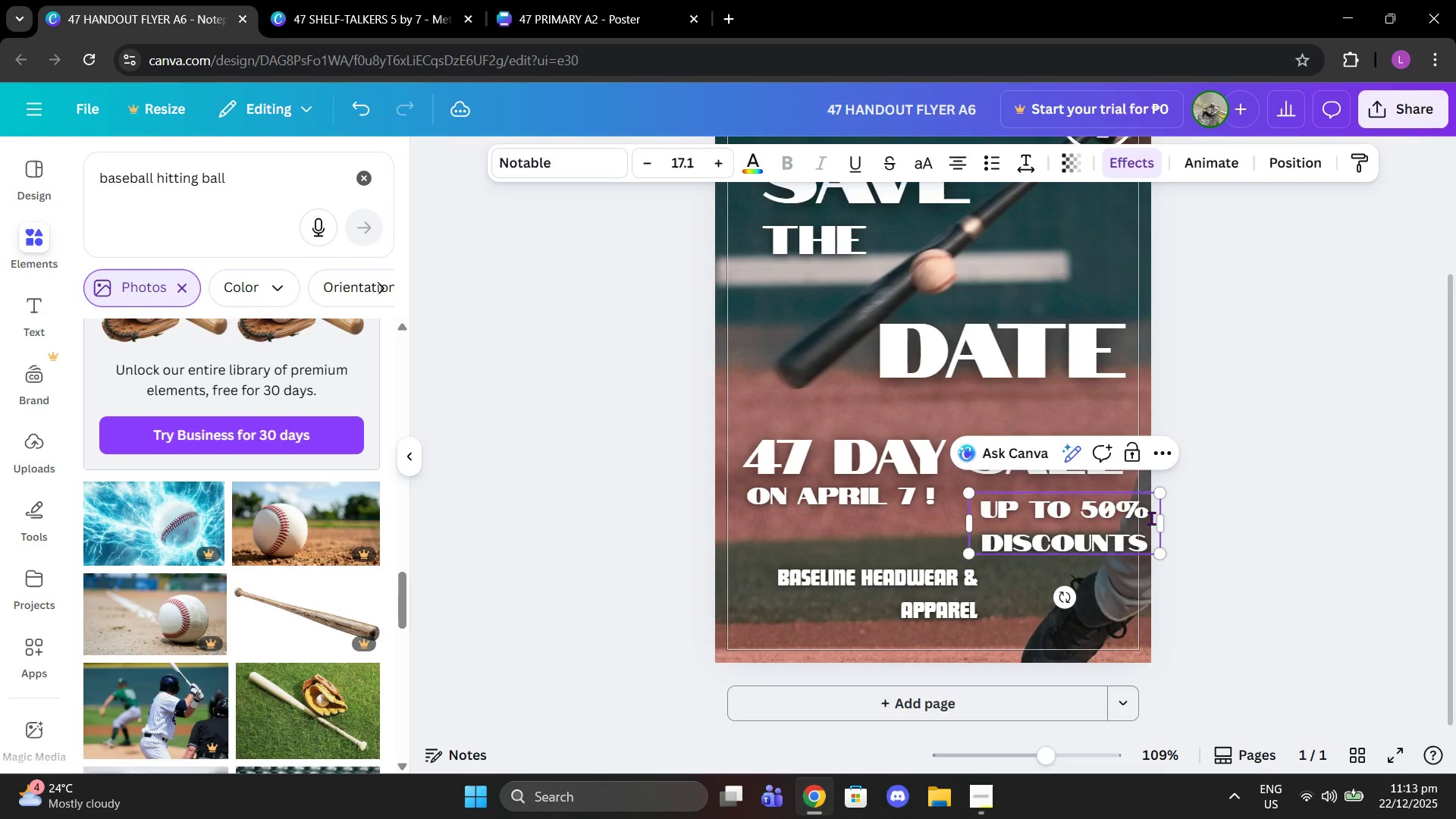 
key(Shift+1)
 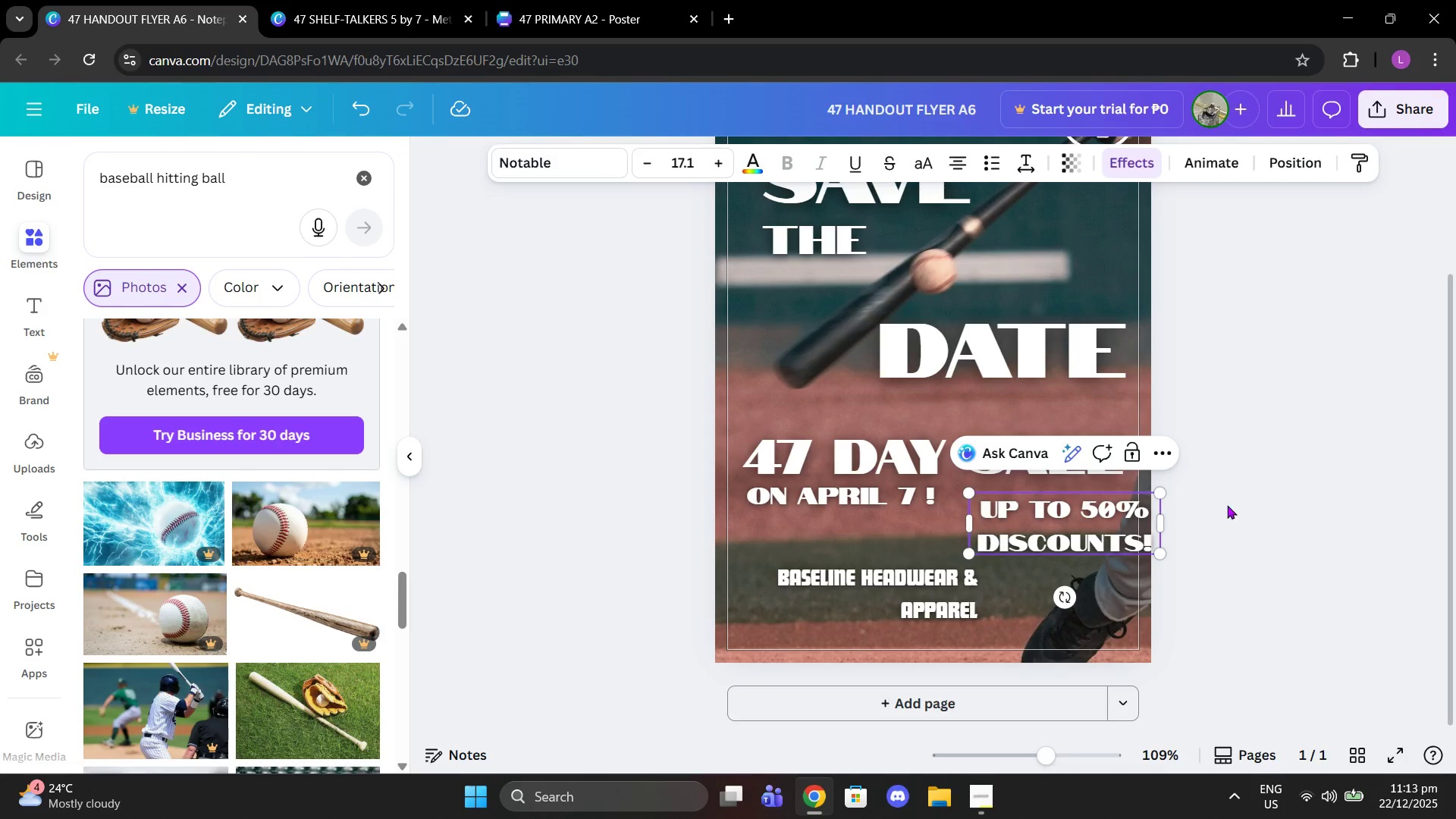 
left_click([1227, 505])
 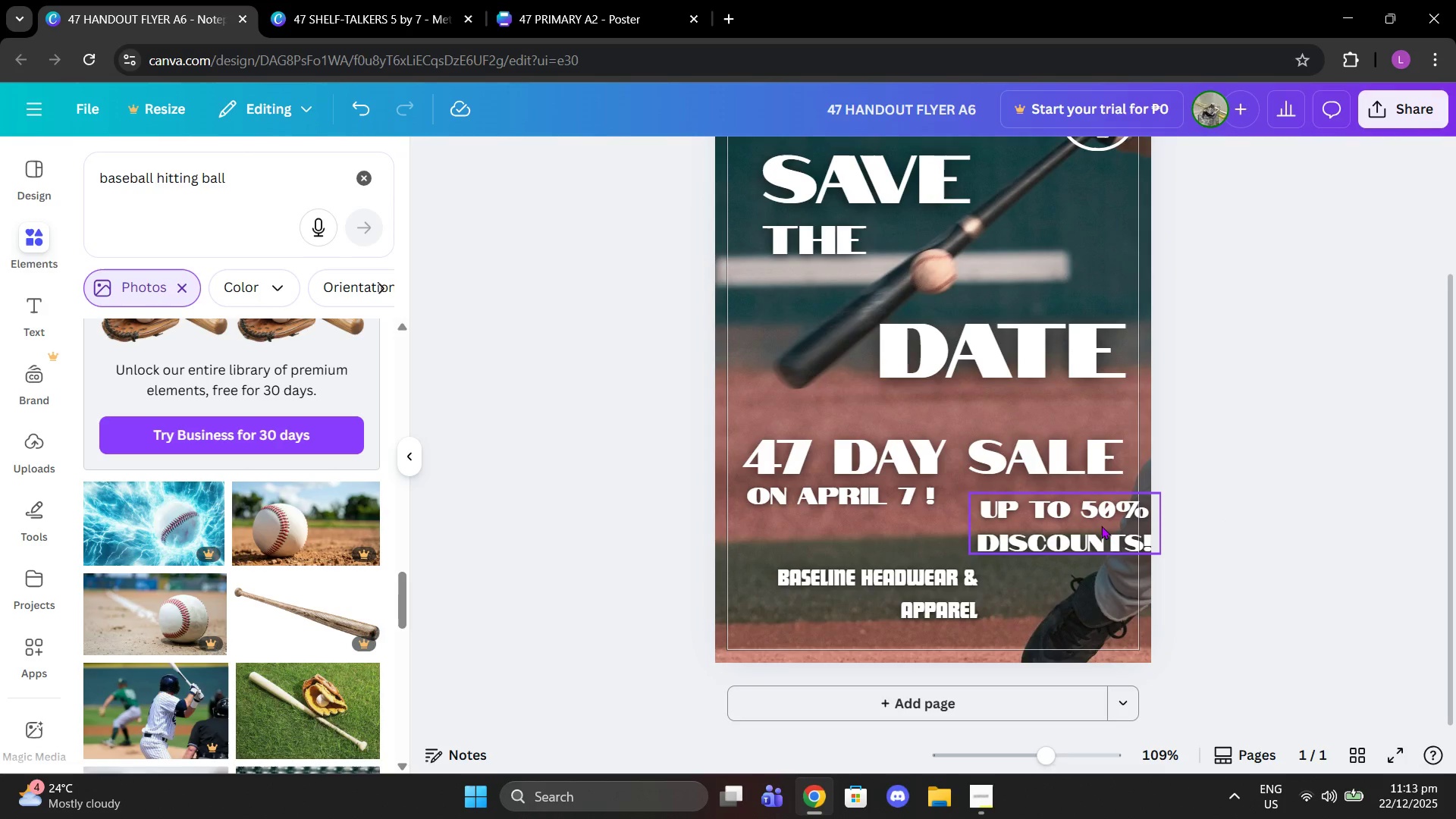 
left_click_drag(start_coordinate=[1100, 526], to_coordinate=[1068, 507])
 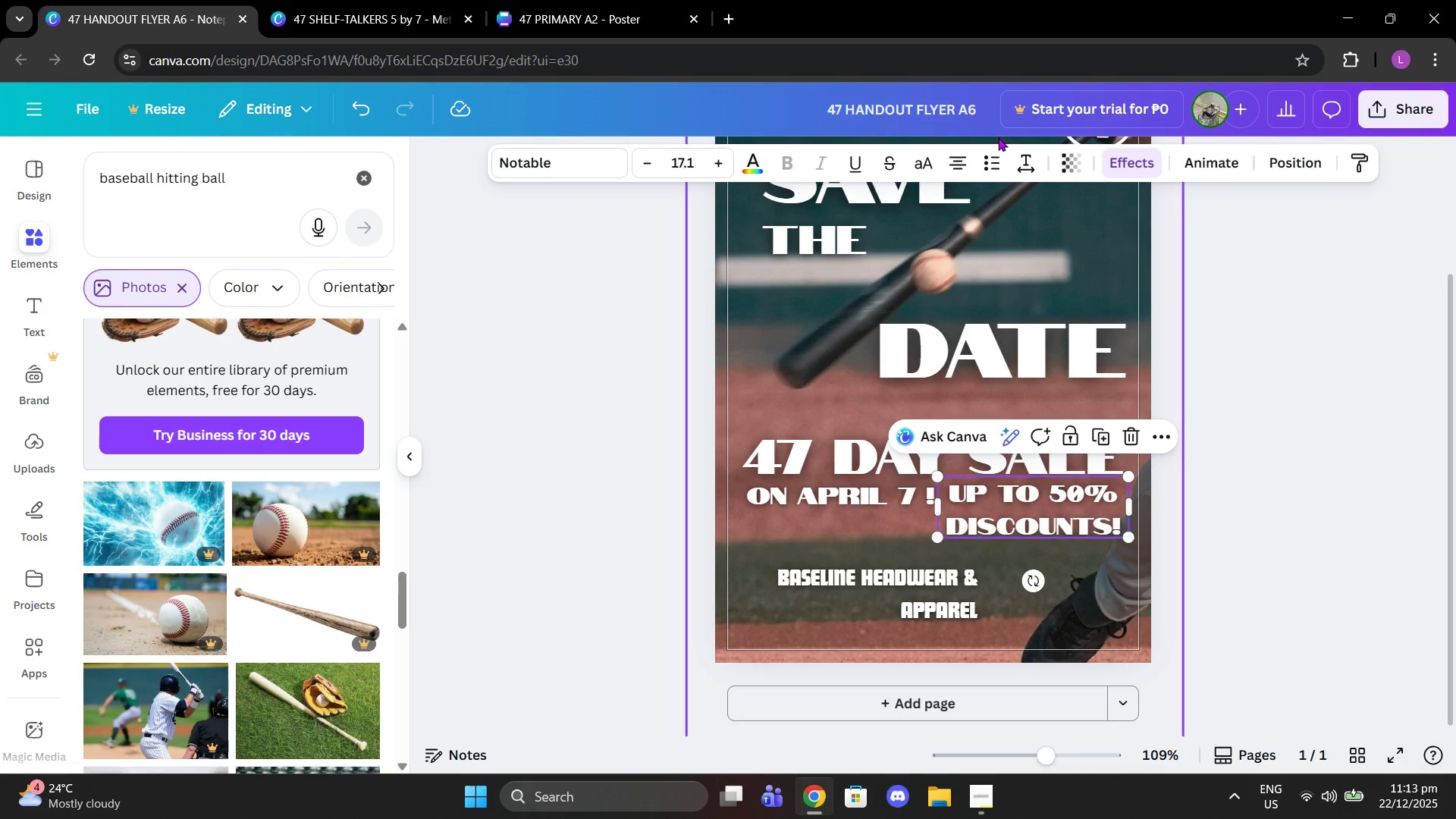 
left_click([952, 155])
 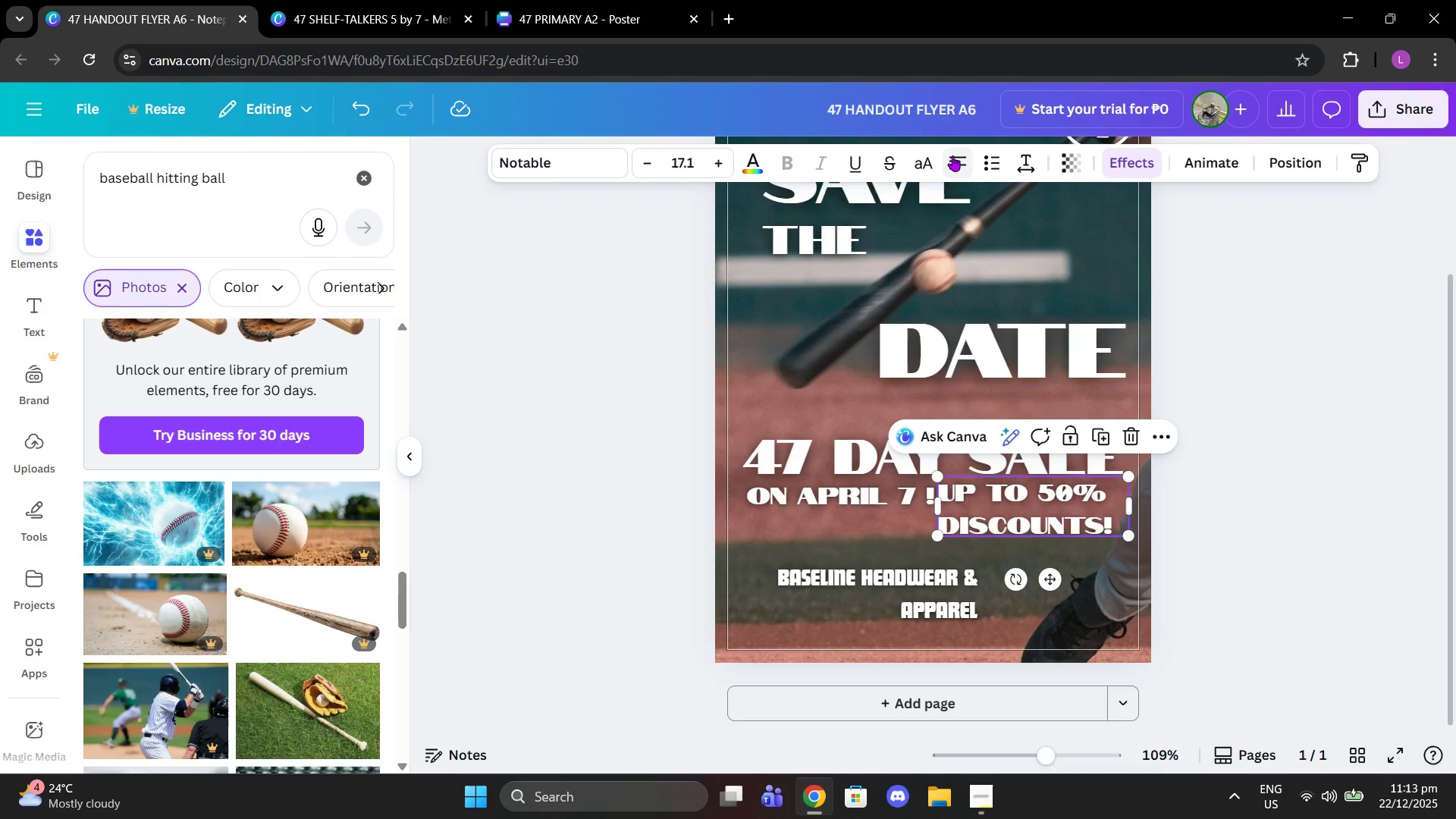 
left_click([952, 155])
 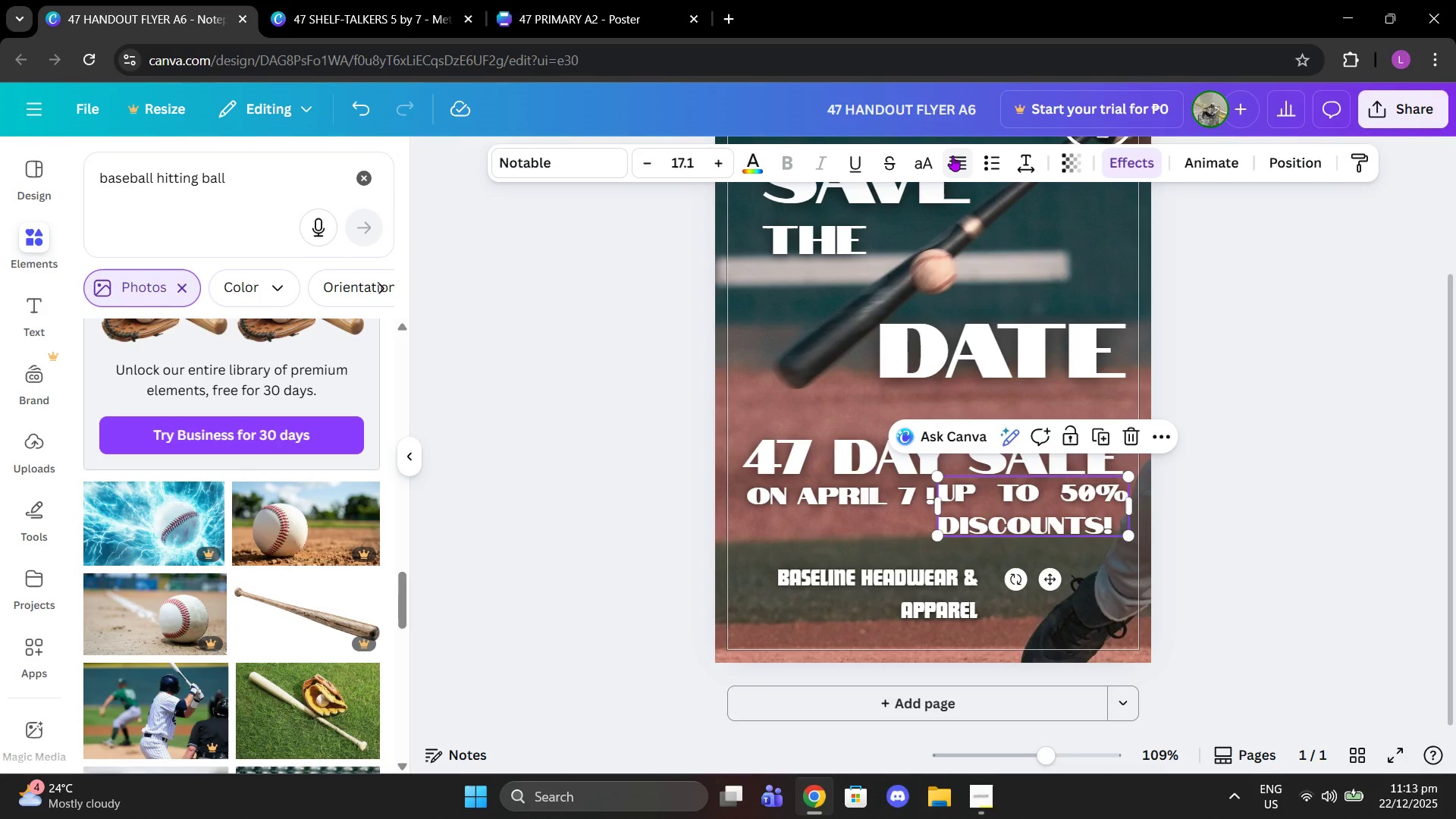 
left_click([952, 155])
 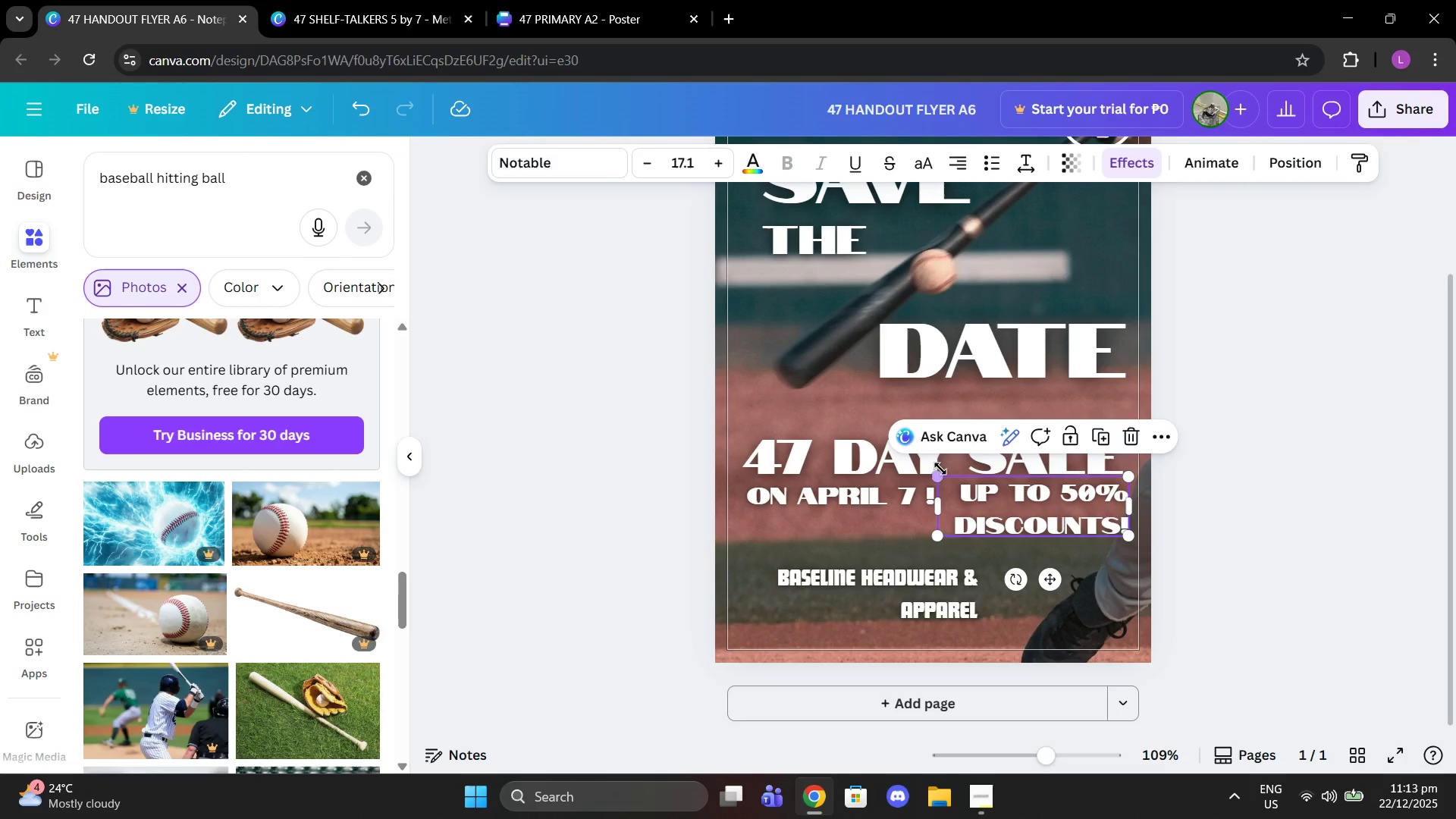 
left_click_drag(start_coordinate=[934, 469], to_coordinate=[870, 411])
 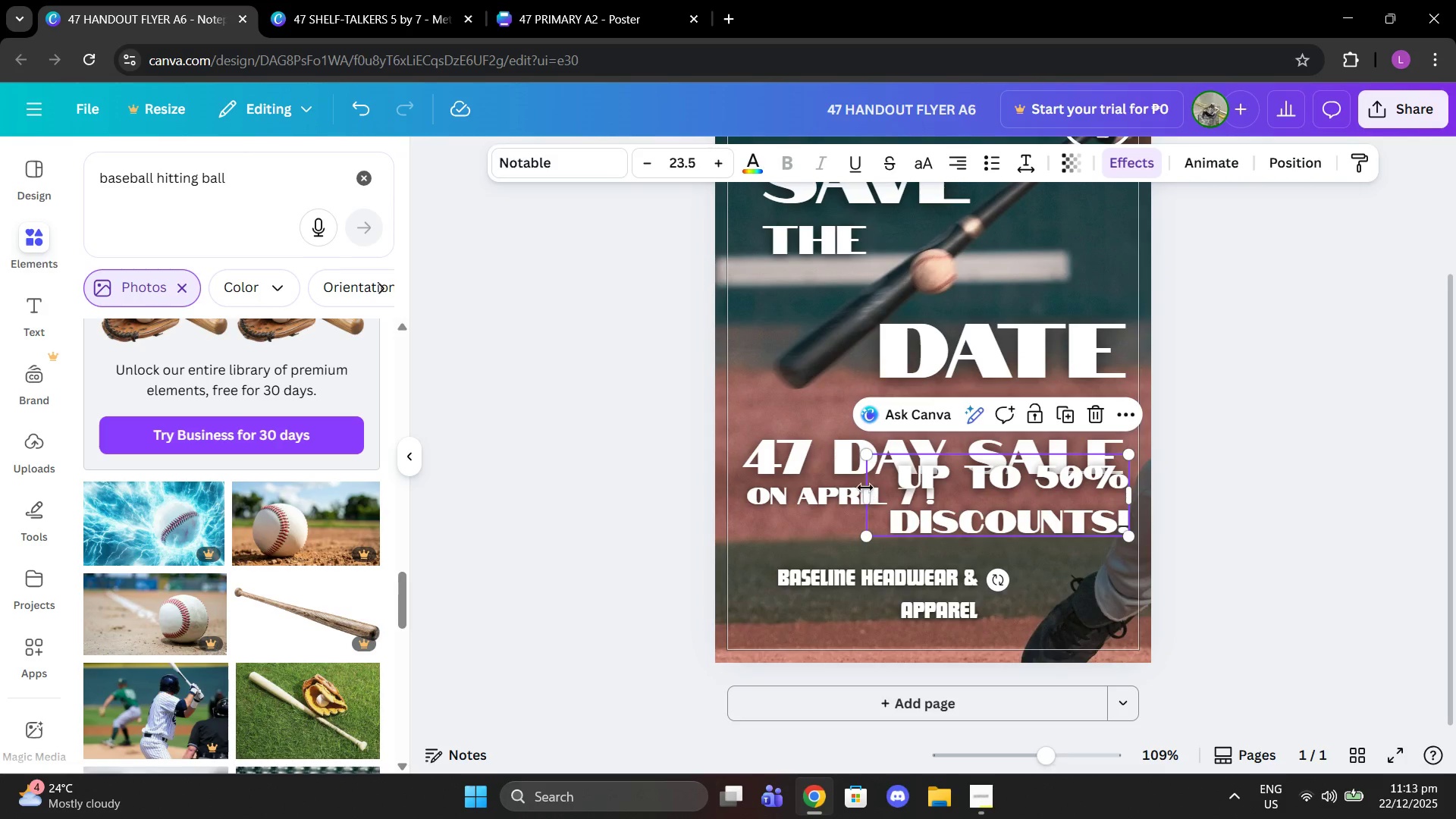 
left_click_drag(start_coordinate=[864, 488], to_coordinate=[897, 491])
 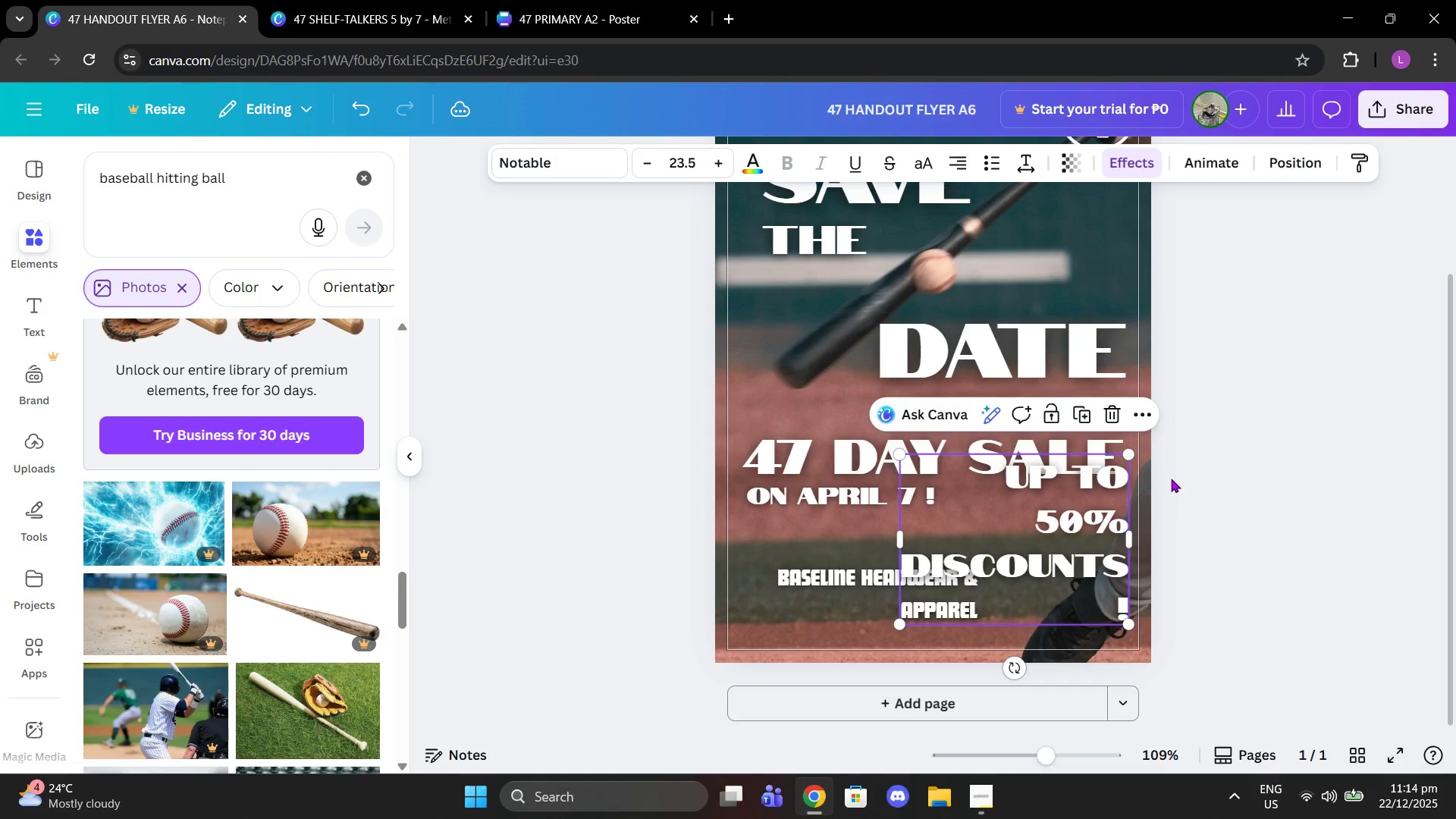 
left_click([1174, 479])
 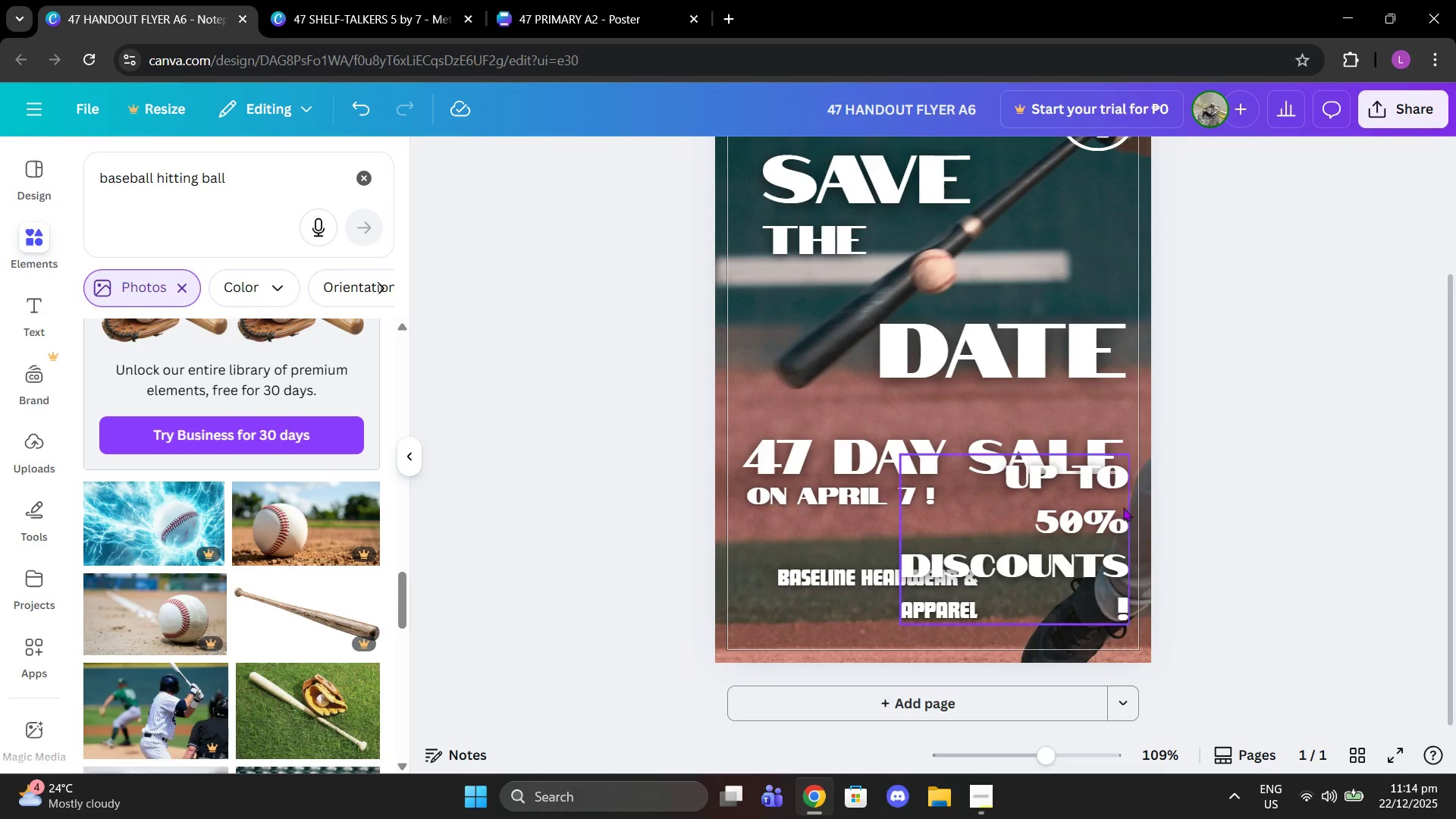 
left_click_drag(start_coordinate=[1123, 507], to_coordinate=[1119, 529])
 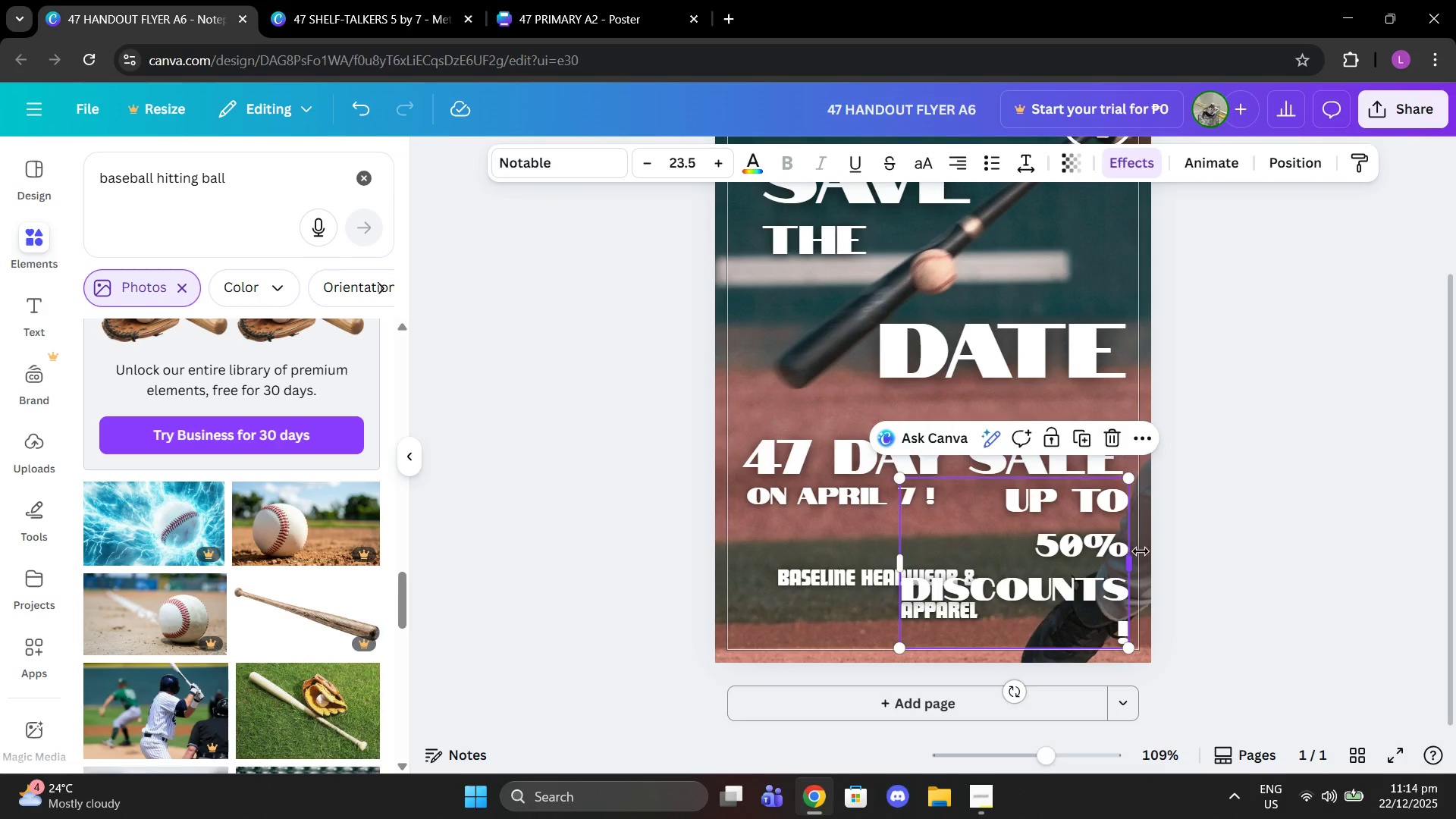 
mouse_move([1128, 551])
 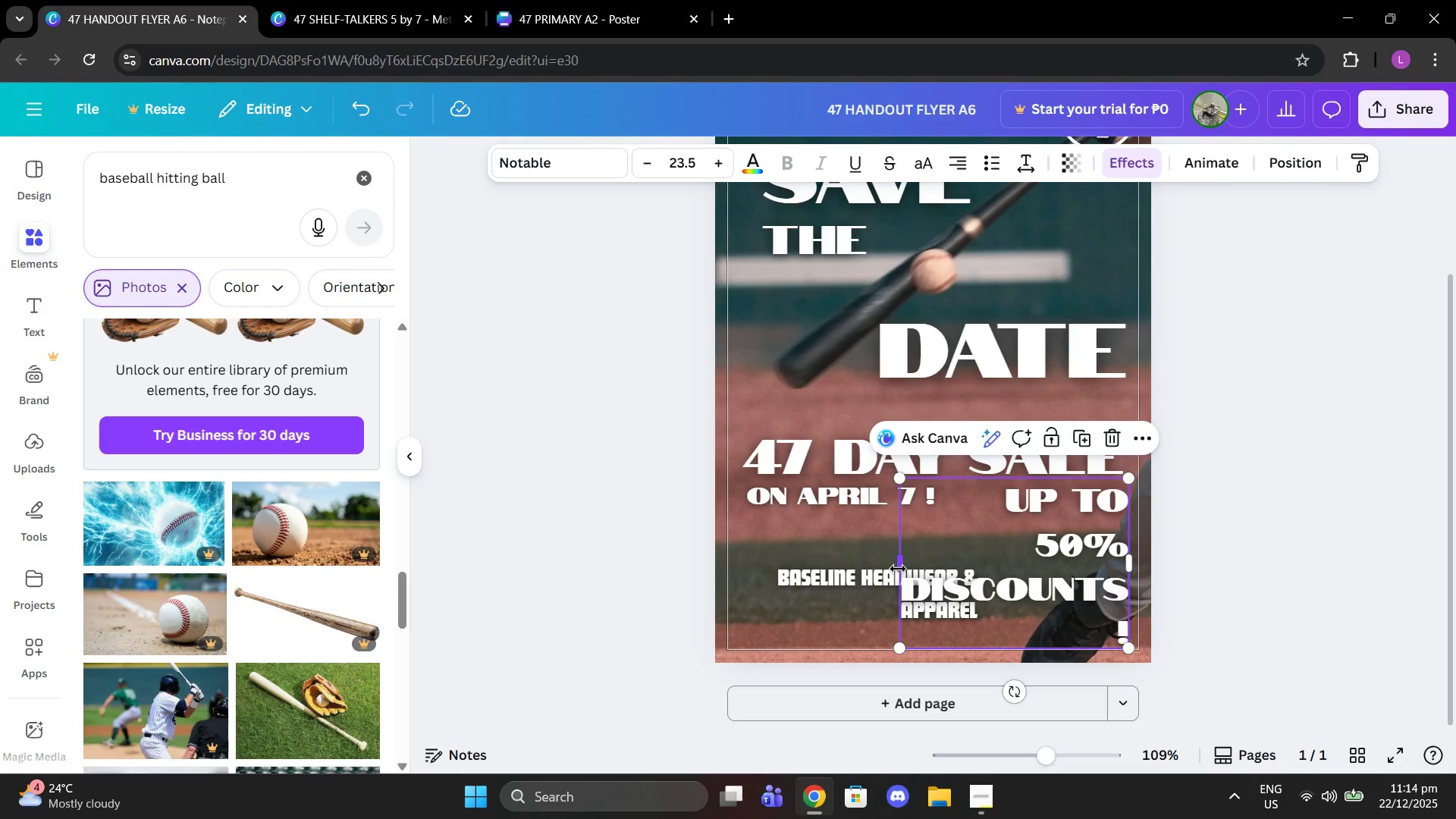 
left_click_drag(start_coordinate=[898, 569], to_coordinate=[880, 567])
 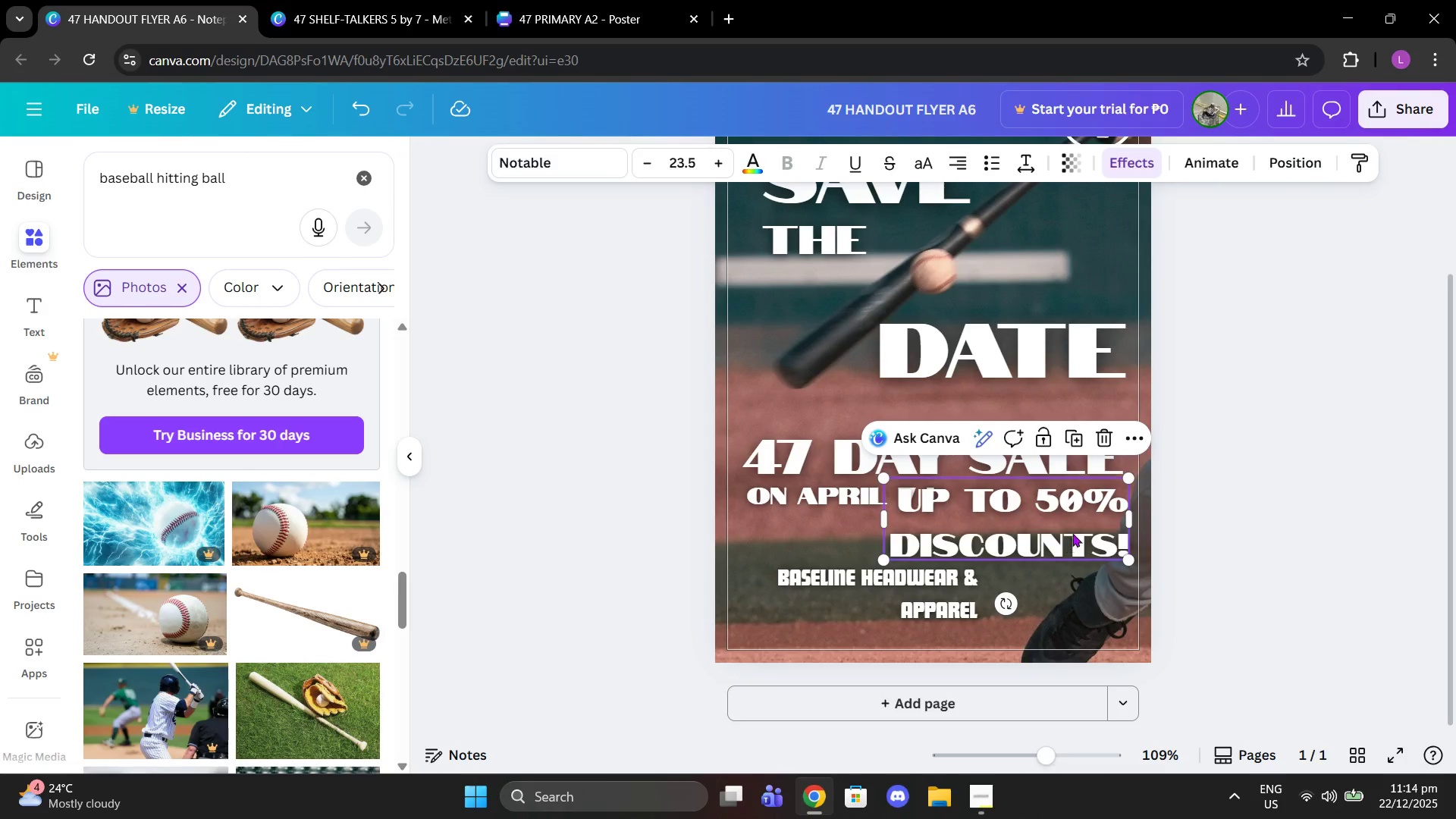 
left_click([1100, 512])
 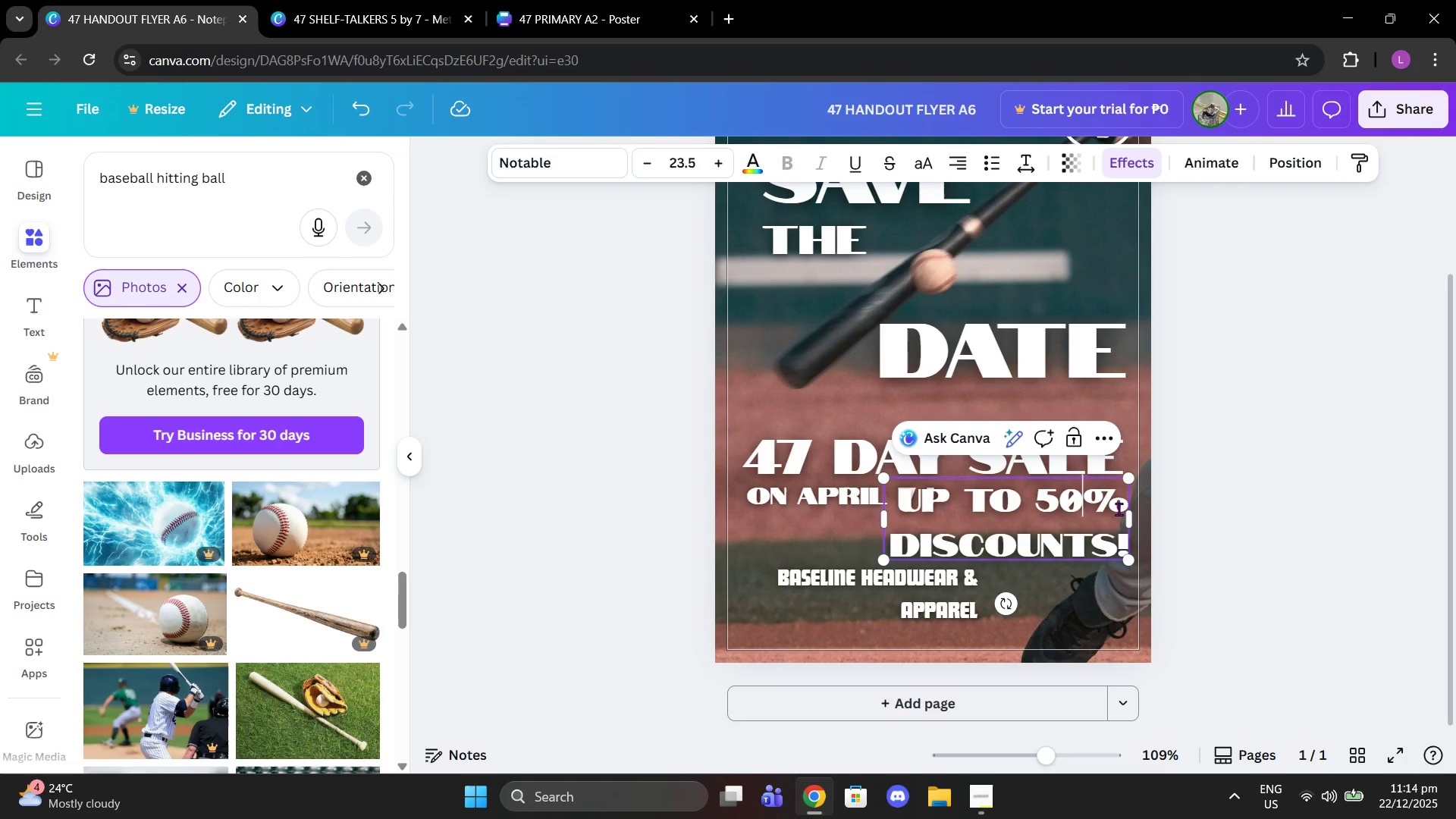 
left_click([1119, 509])
 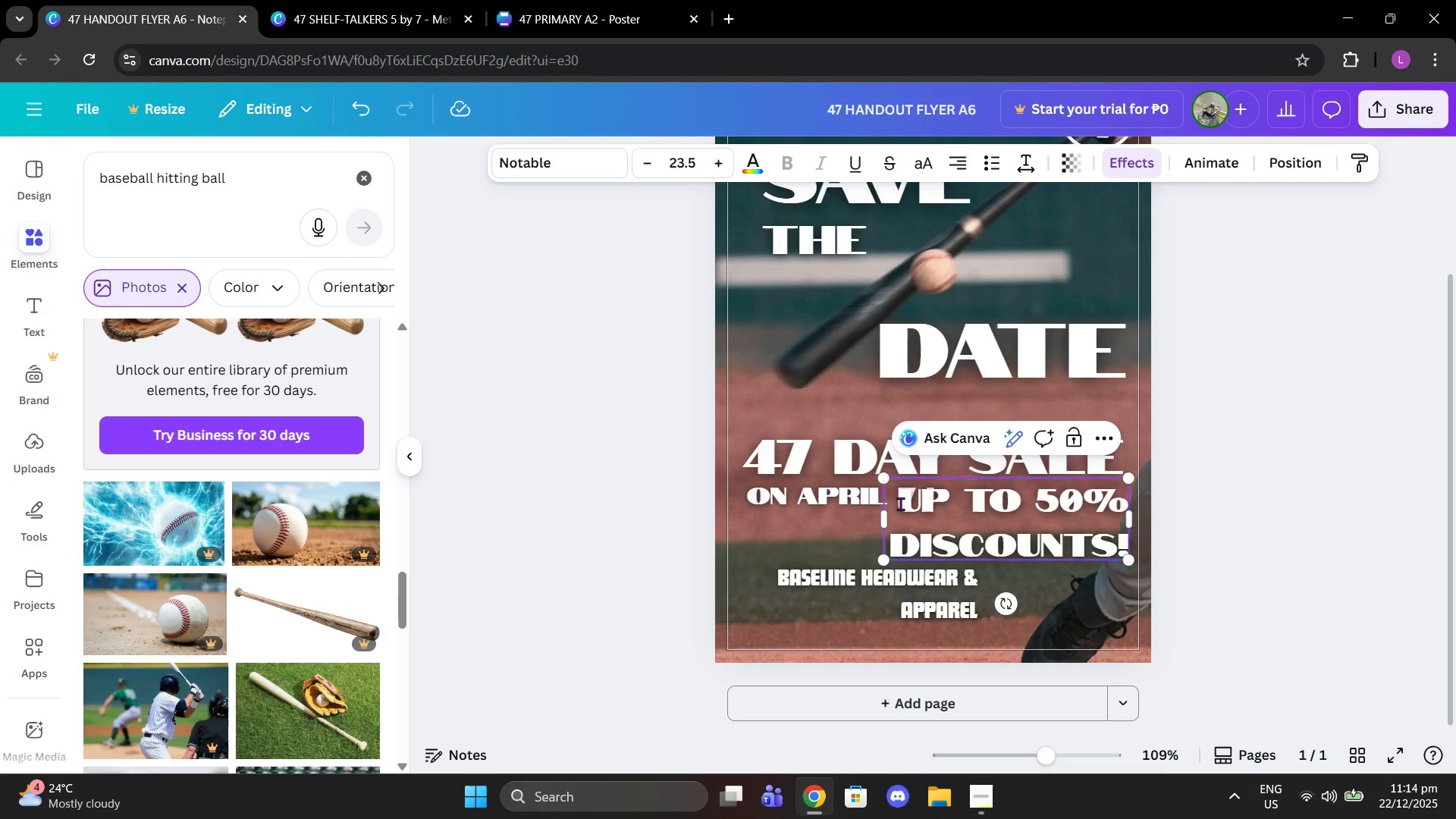 
left_click([886, 517])
 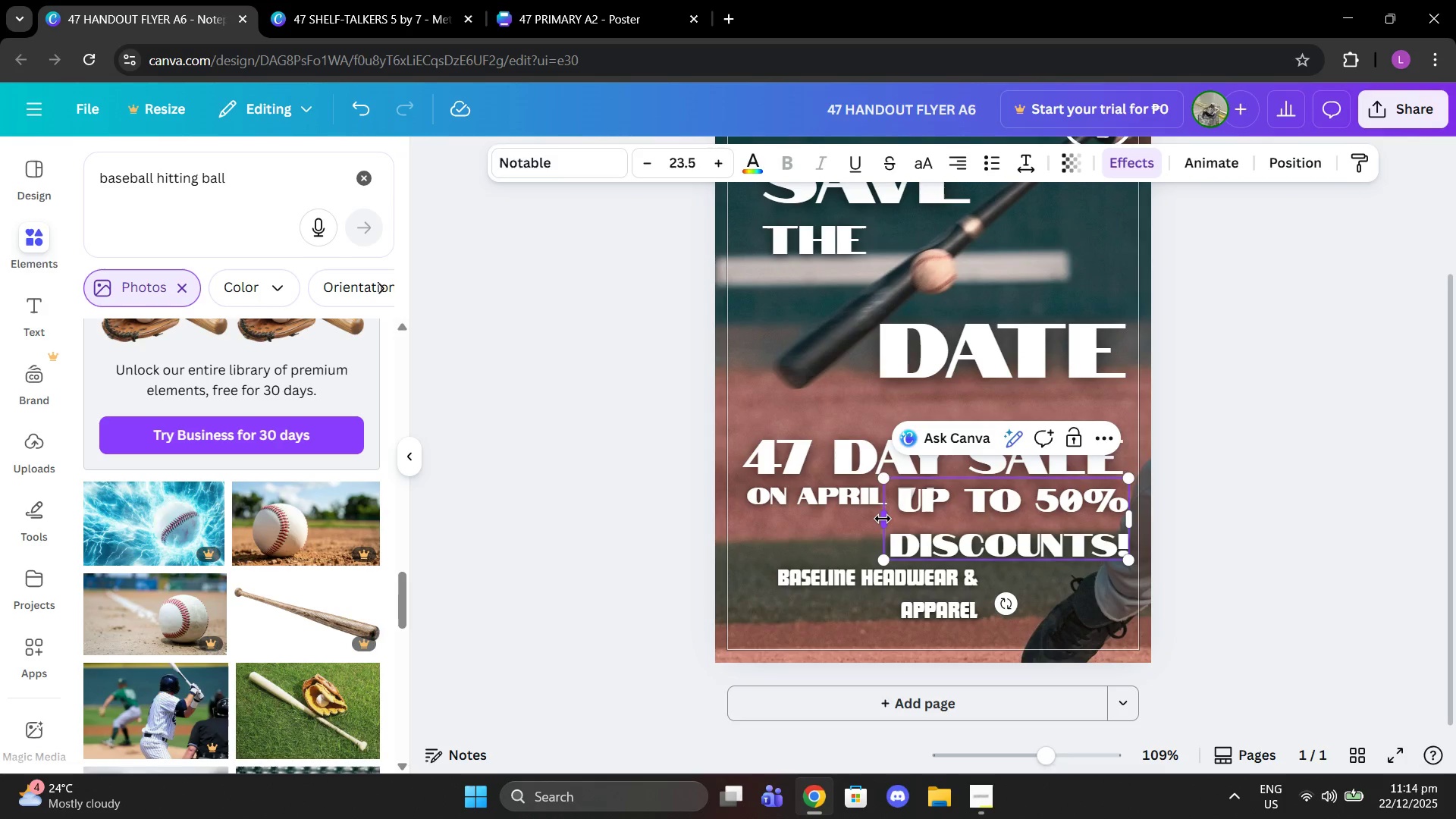 
left_click_drag(start_coordinate=[883, 519], to_coordinate=[898, 520])
 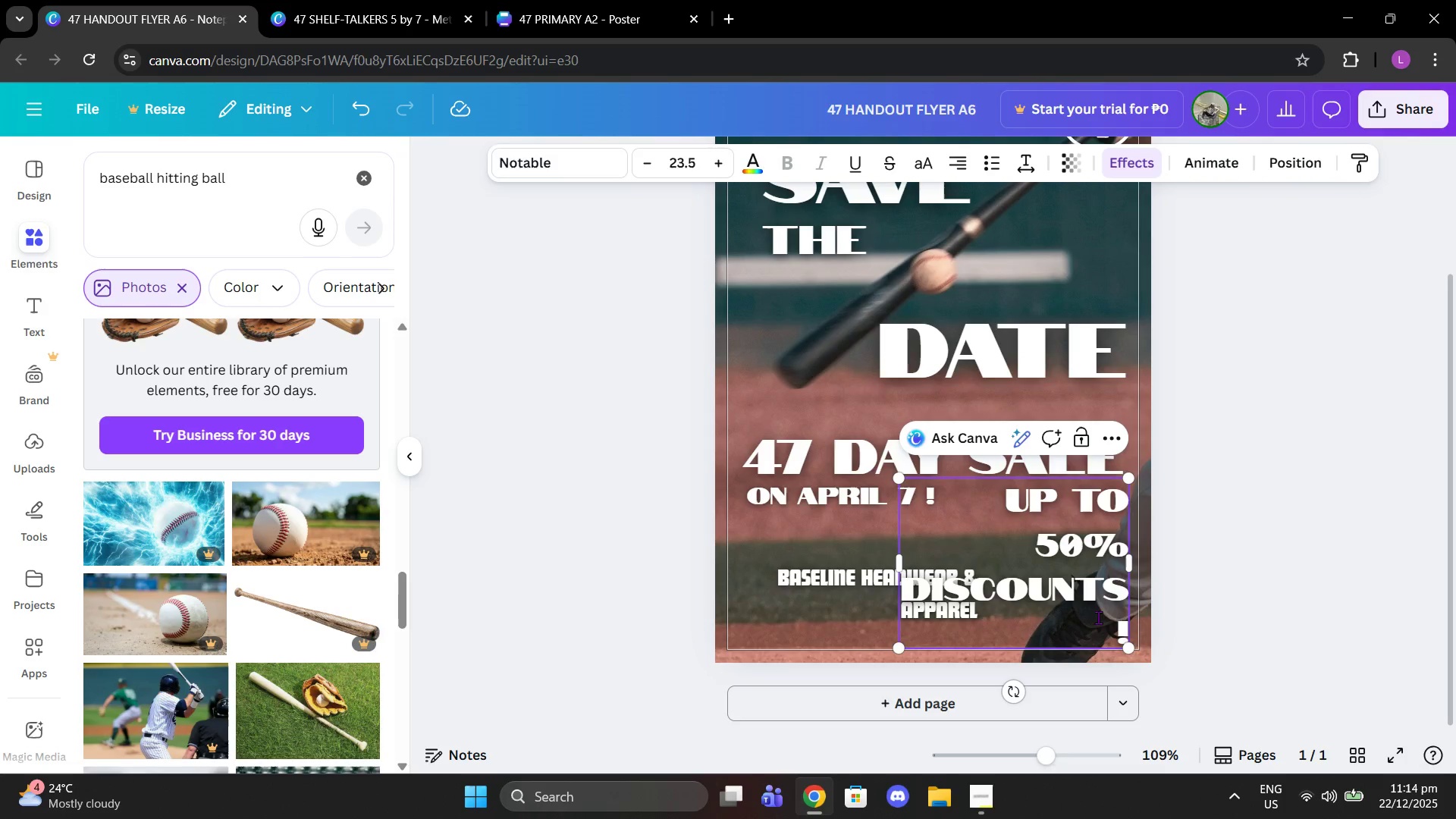 
left_click([1102, 617])
 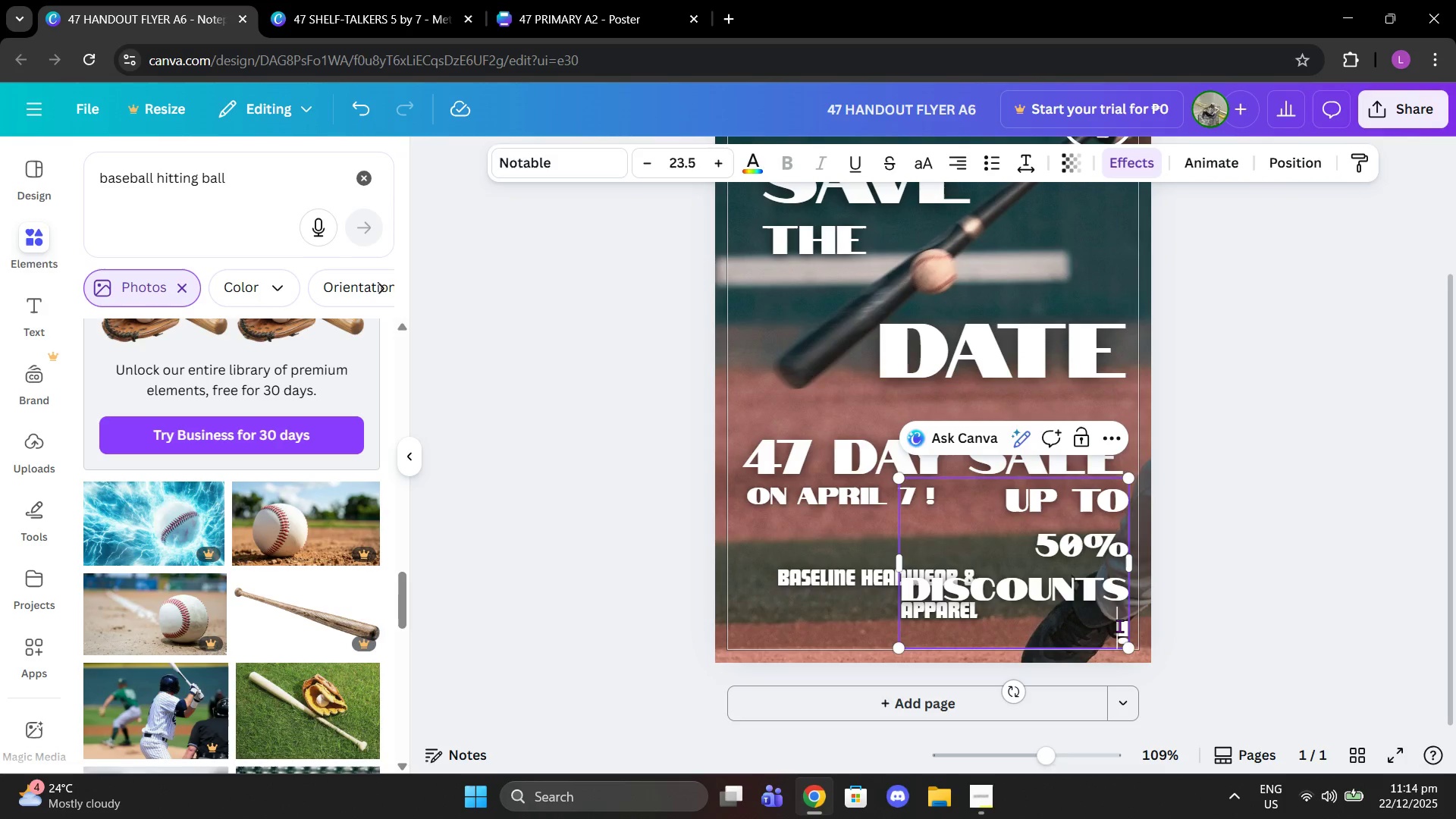 
left_click([1123, 626])
 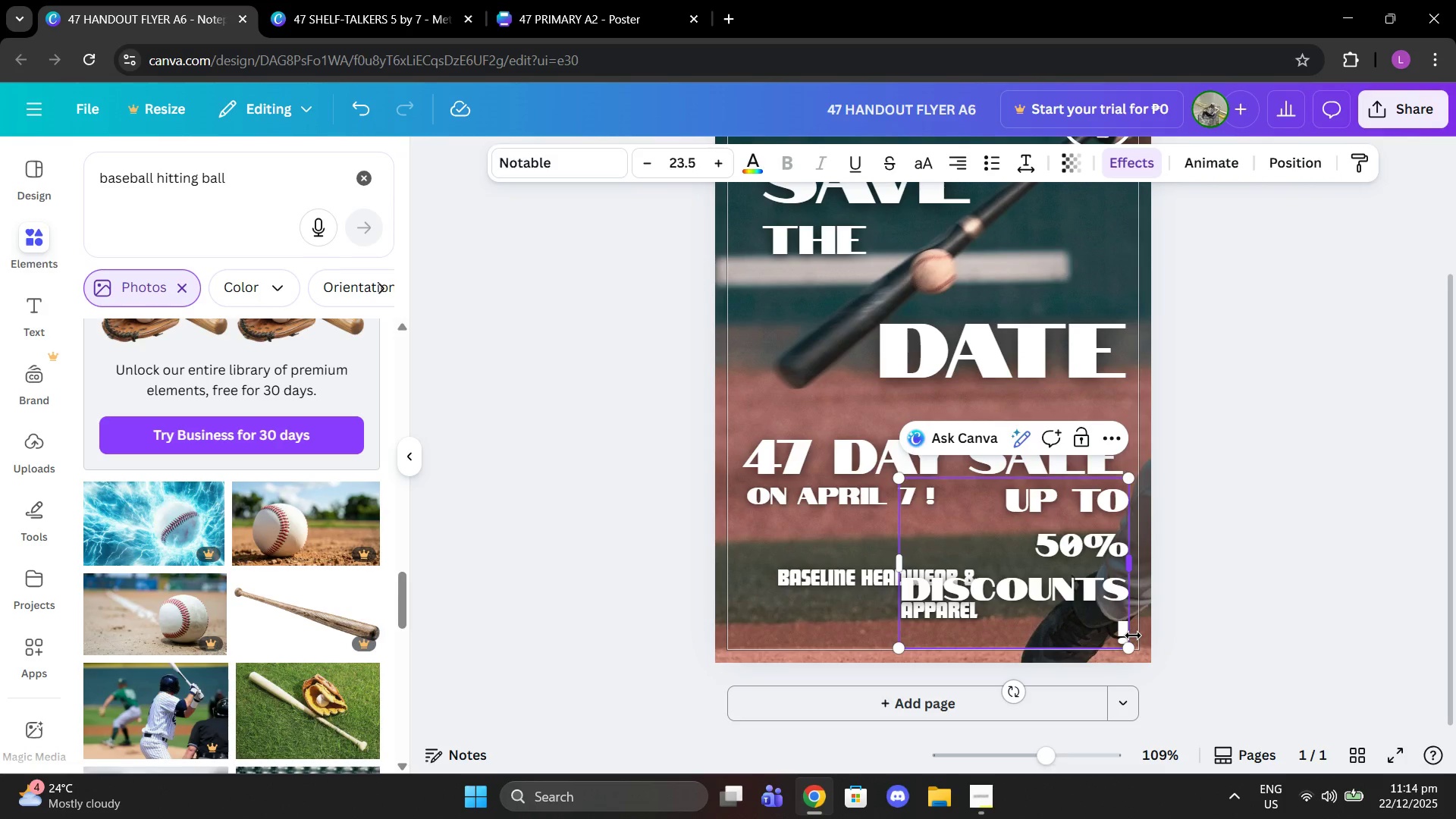 
key(ArrowRight)
 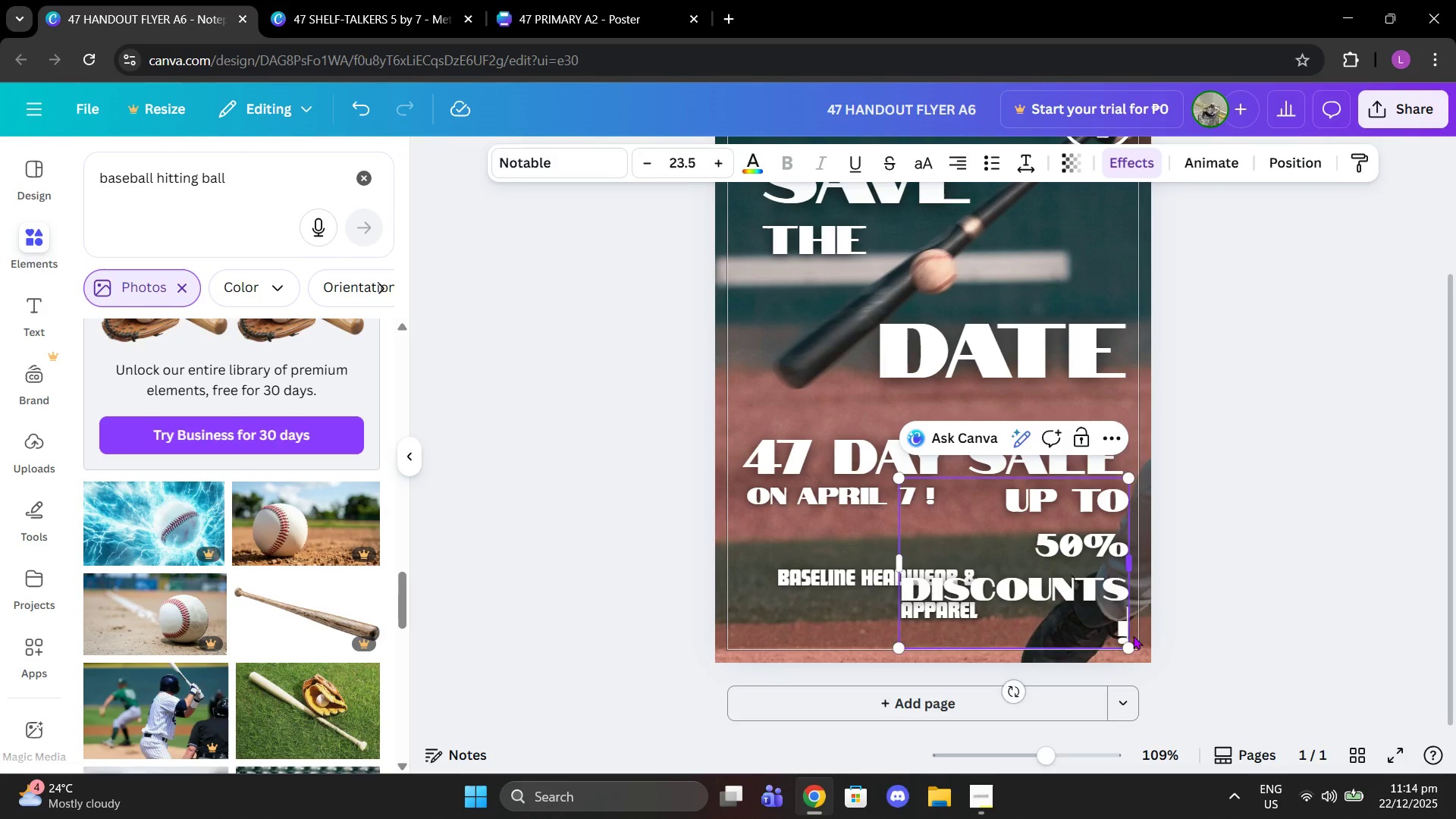 
key(Backspace)
 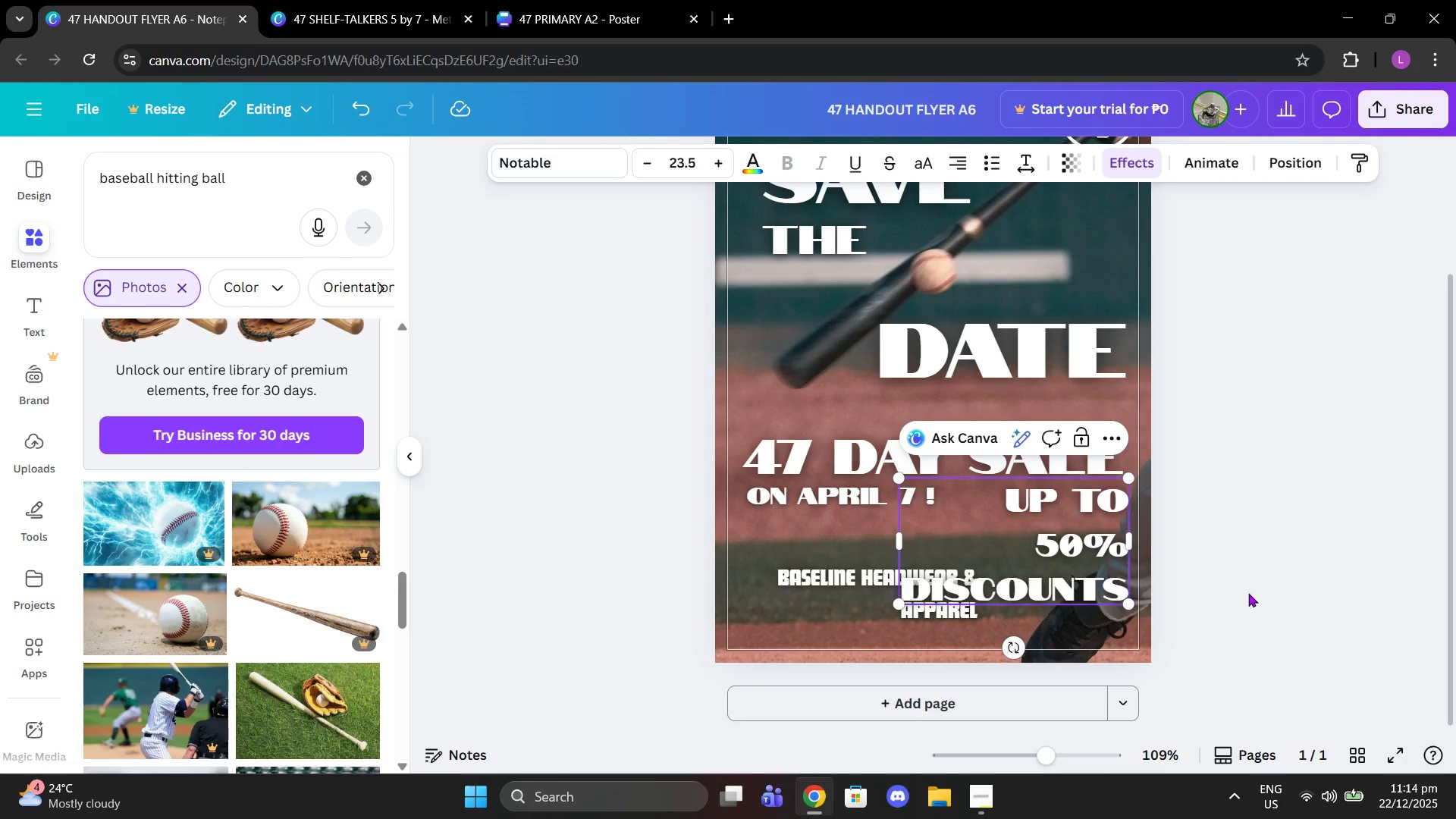 
left_click([1248, 593])
 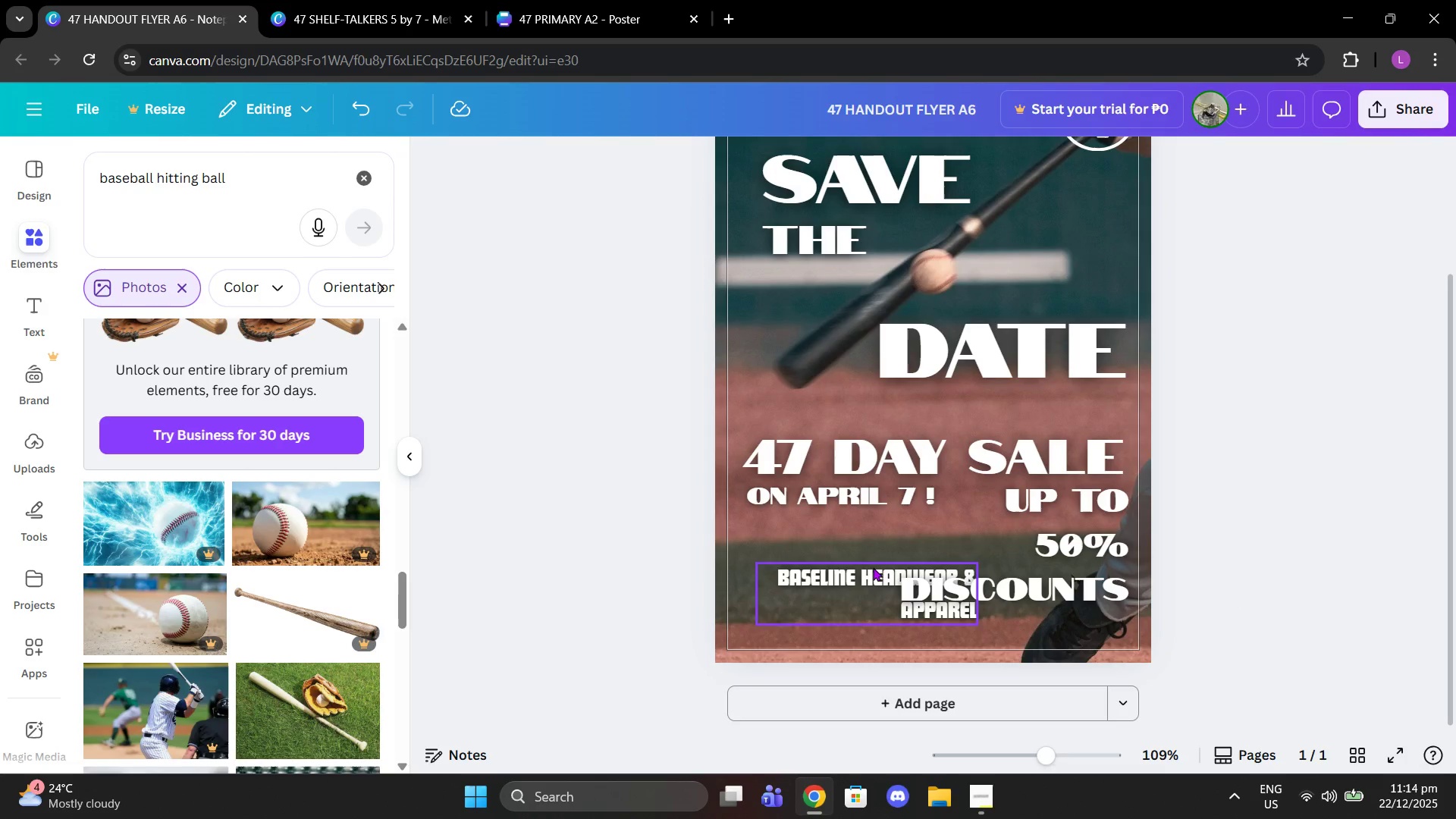 
left_click_drag(start_coordinate=[834, 557], to_coordinate=[808, 549])
 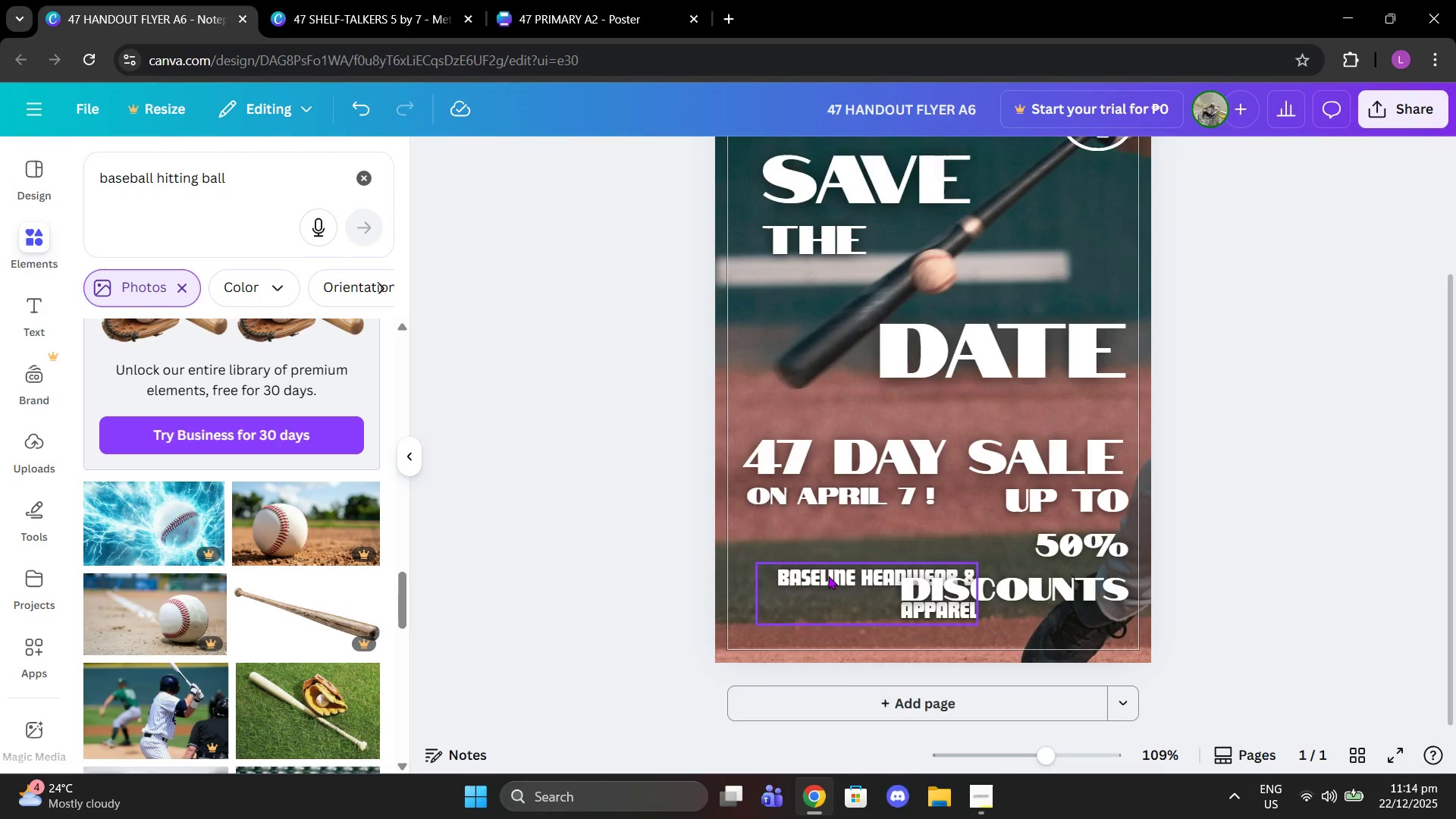 
left_click_drag(start_coordinate=[828, 576], to_coordinate=[802, 529])
 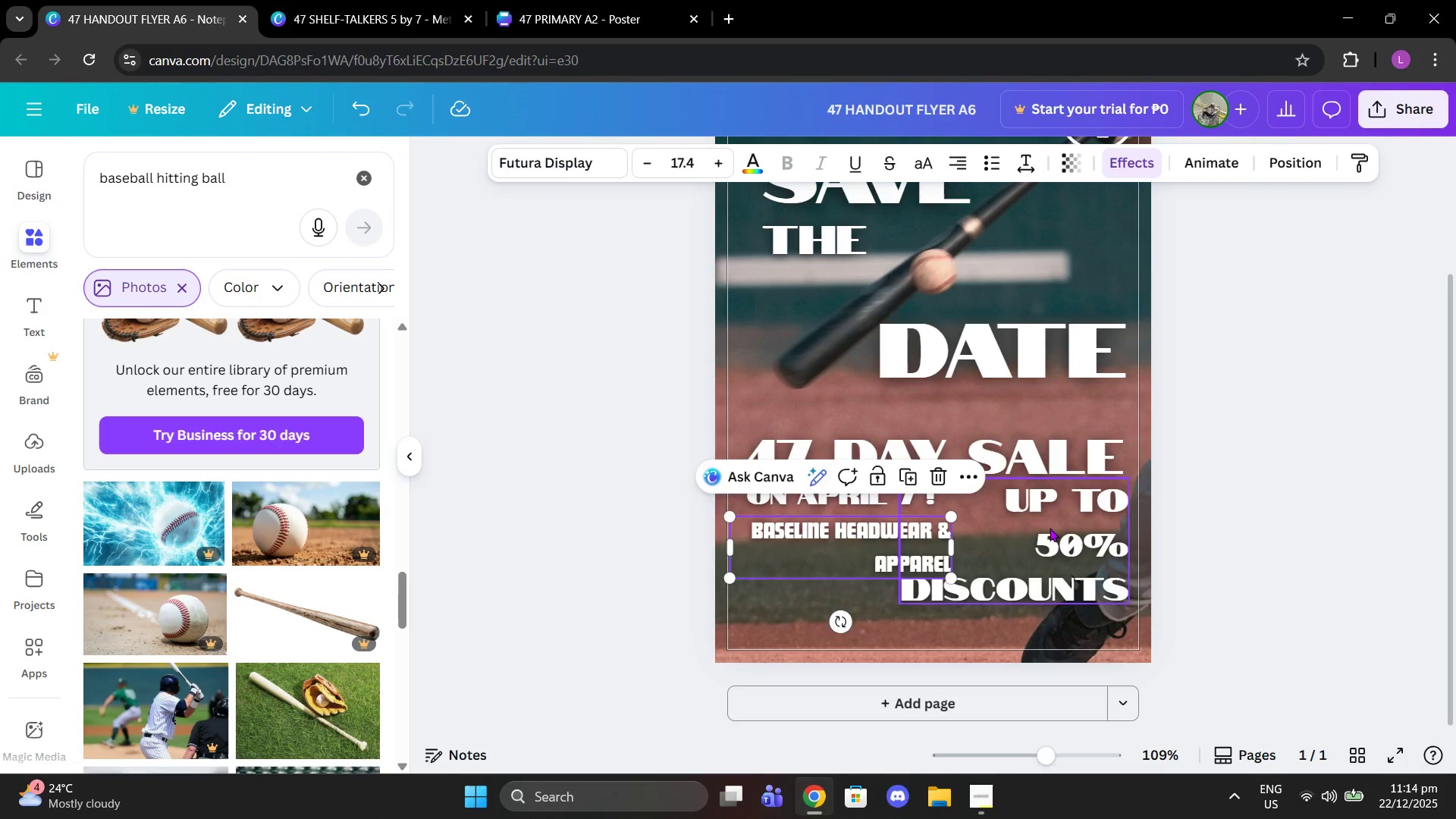 
left_click_drag(start_coordinate=[1050, 528], to_coordinate=[1050, 537])
 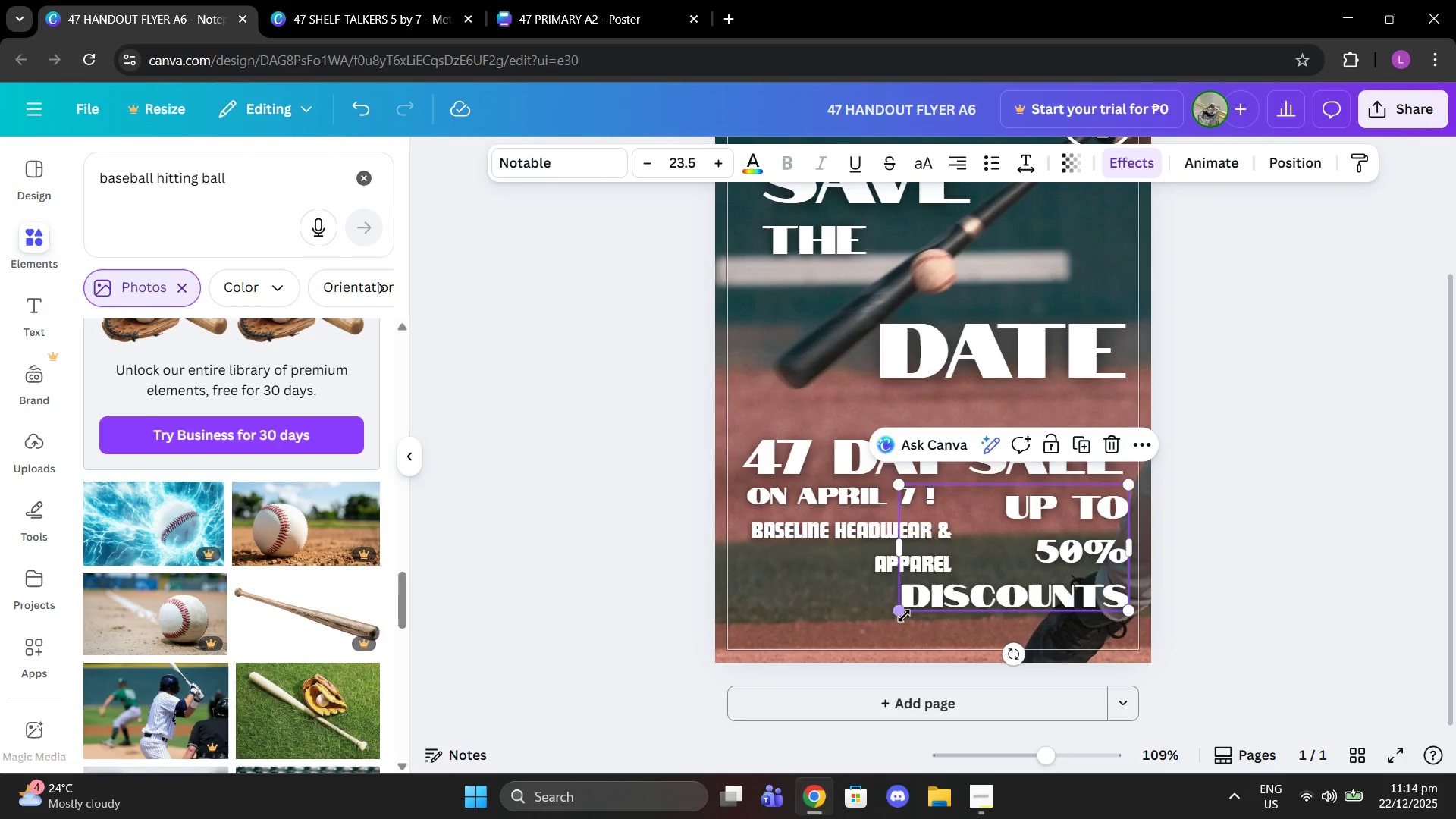 
left_click_drag(start_coordinate=[899, 613], to_coordinate=[862, 648])
 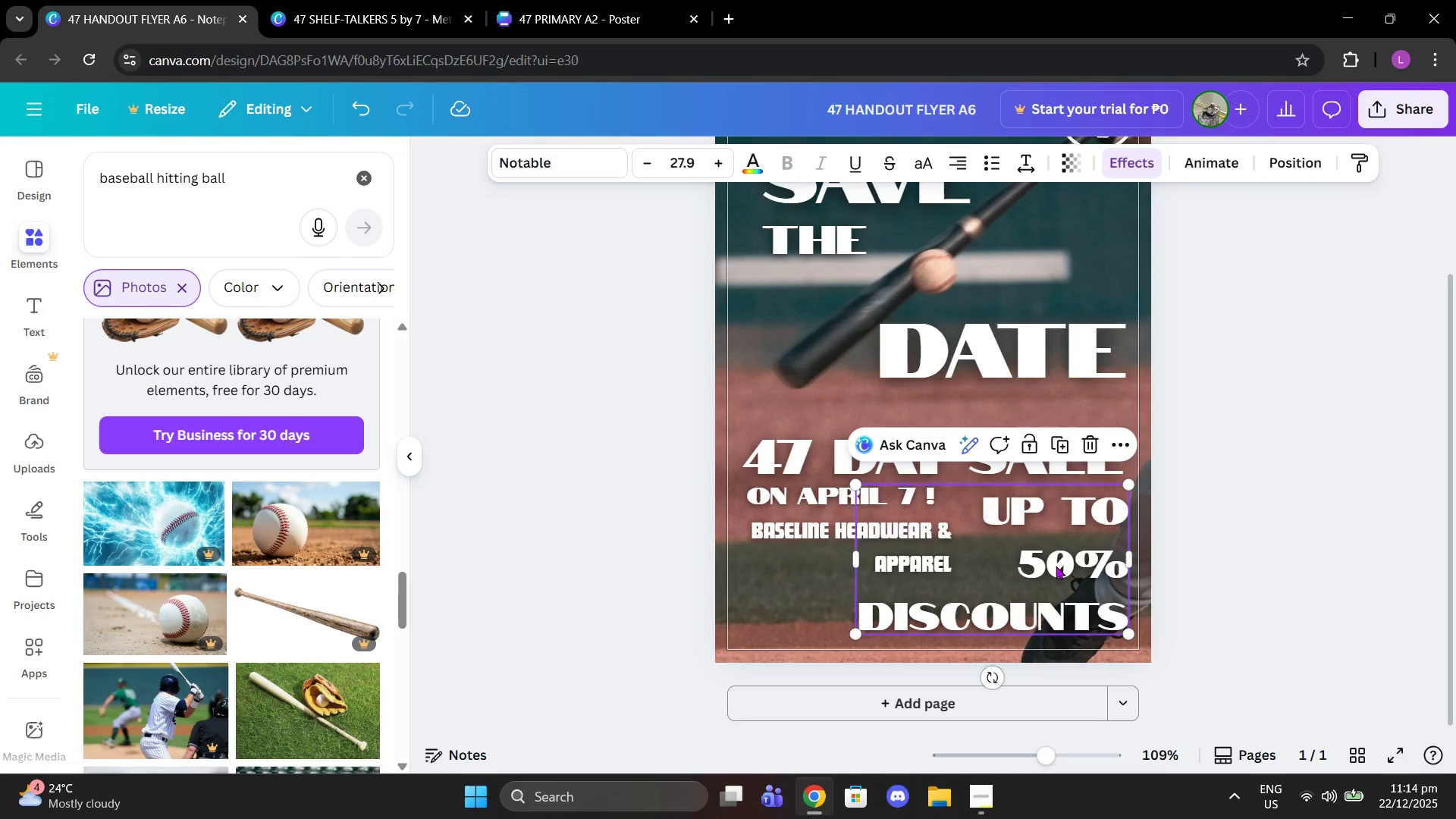 
left_click_drag(start_coordinate=[1050, 570], to_coordinate=[1050, 563])
 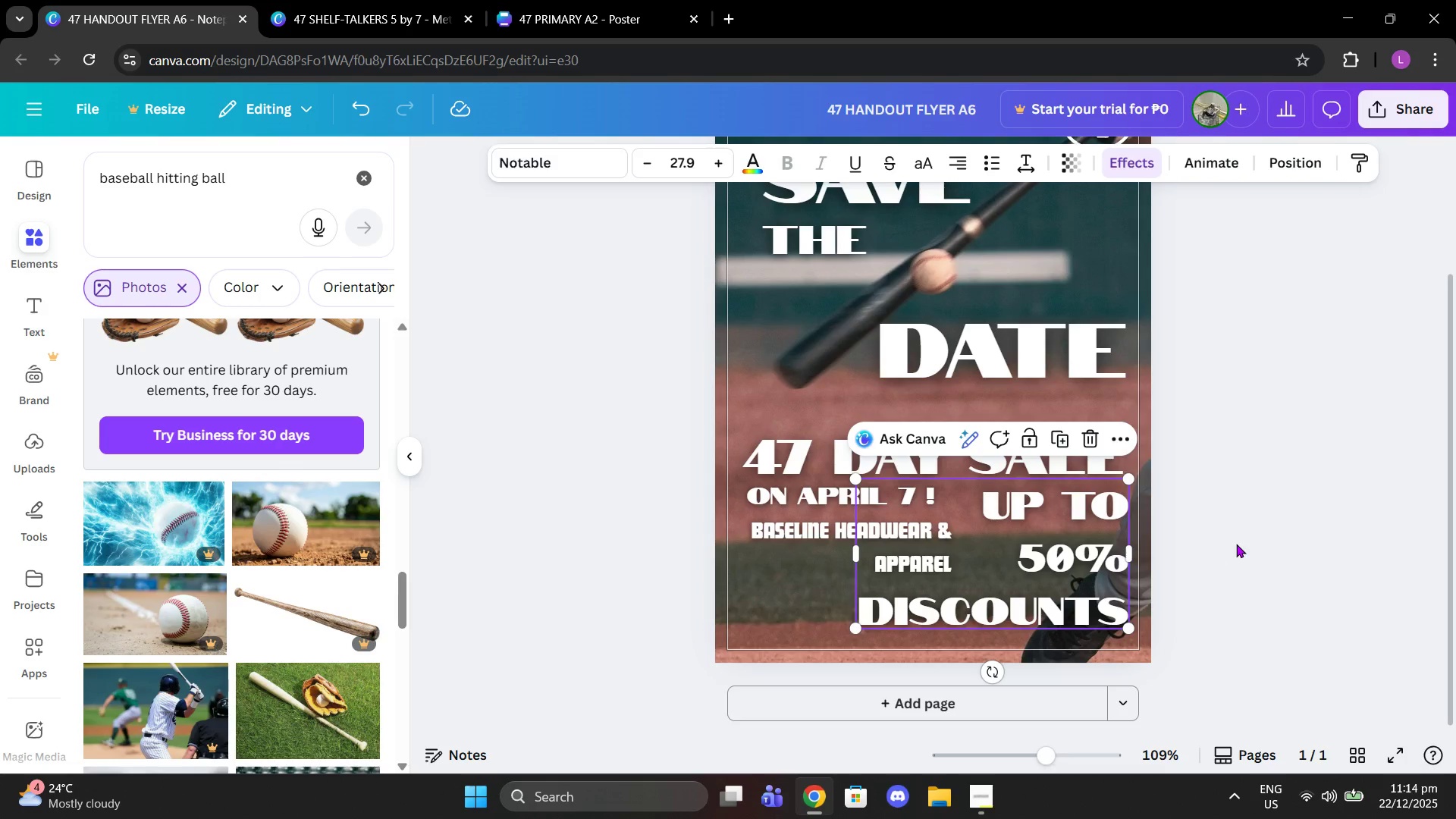 
left_click([1236, 544])
 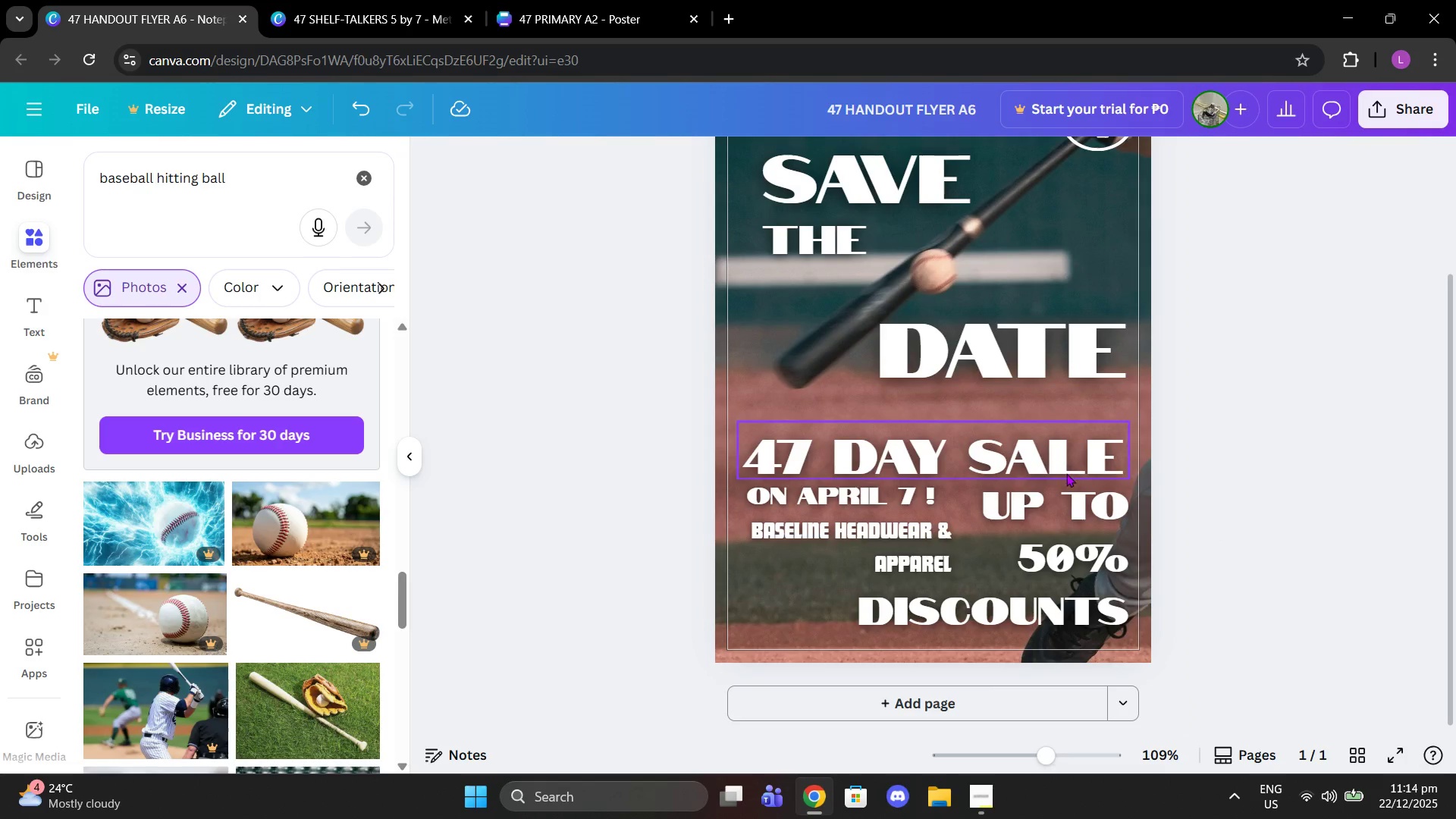 
left_click([1061, 555])
 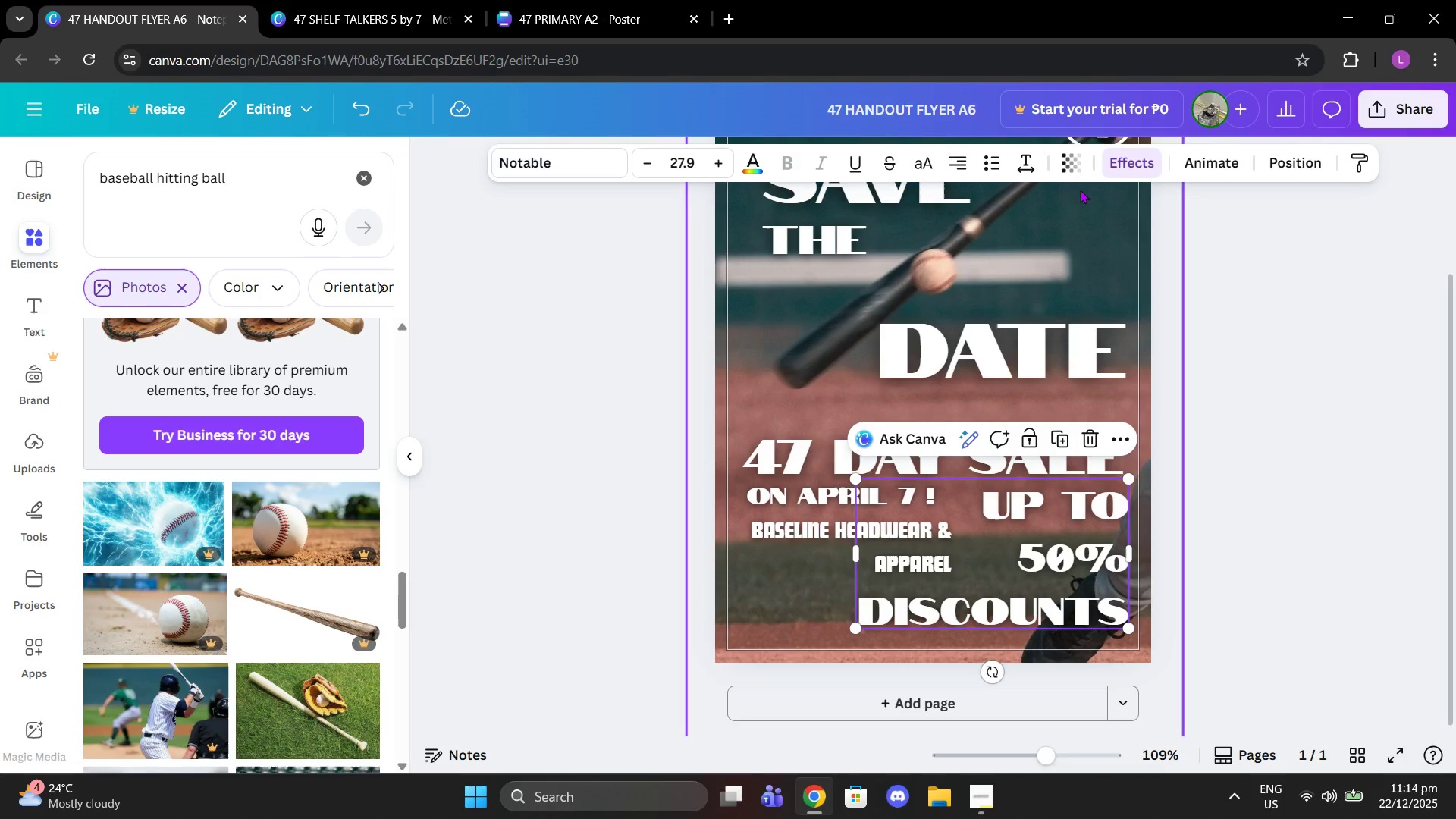 
left_click([1014, 159])
 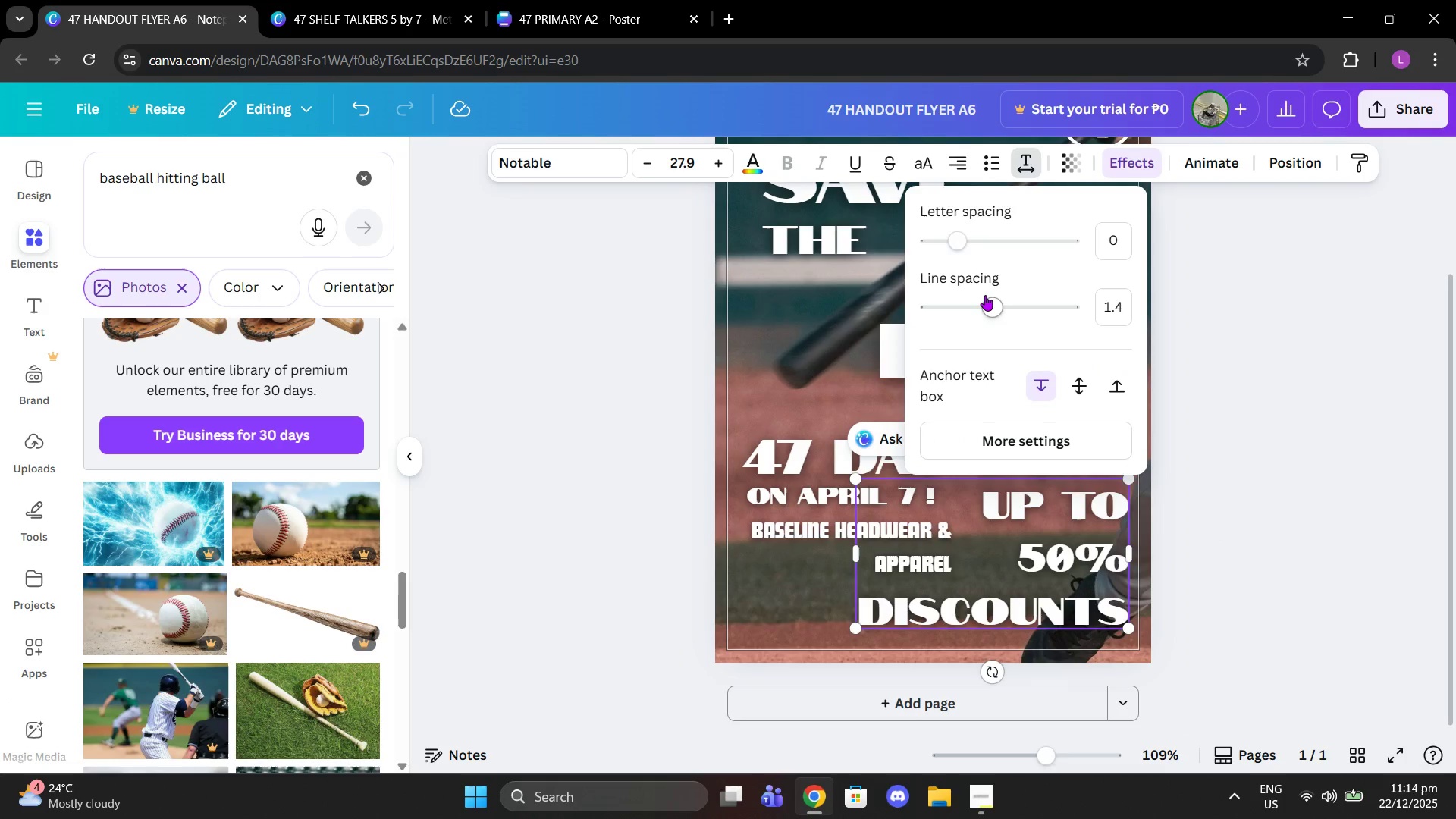 
left_click_drag(start_coordinate=[985, 299], to_coordinate=[962, 300])
 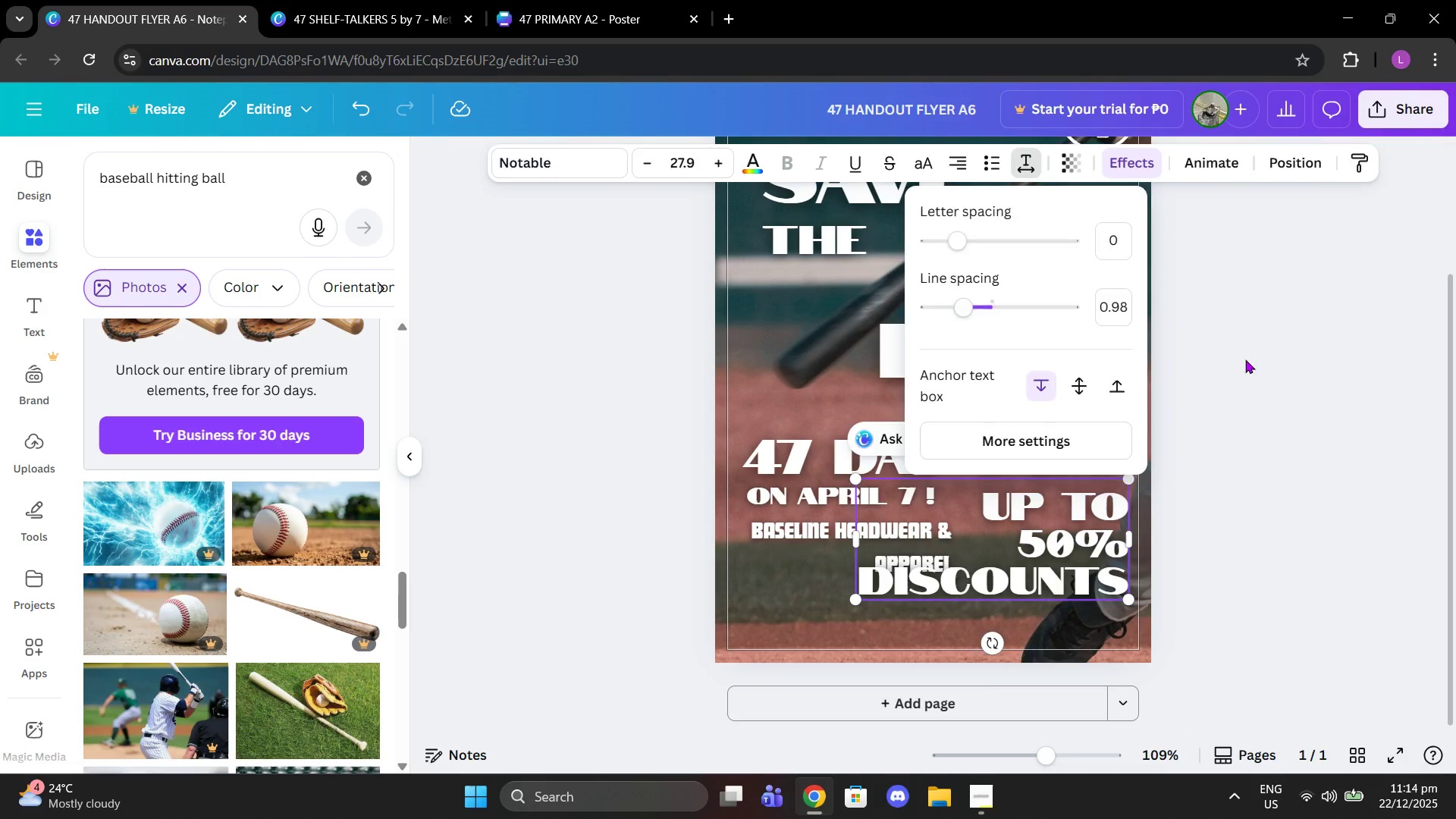 
left_click_drag(start_coordinate=[1240, 359], to_coordinate=[1245, 359])
 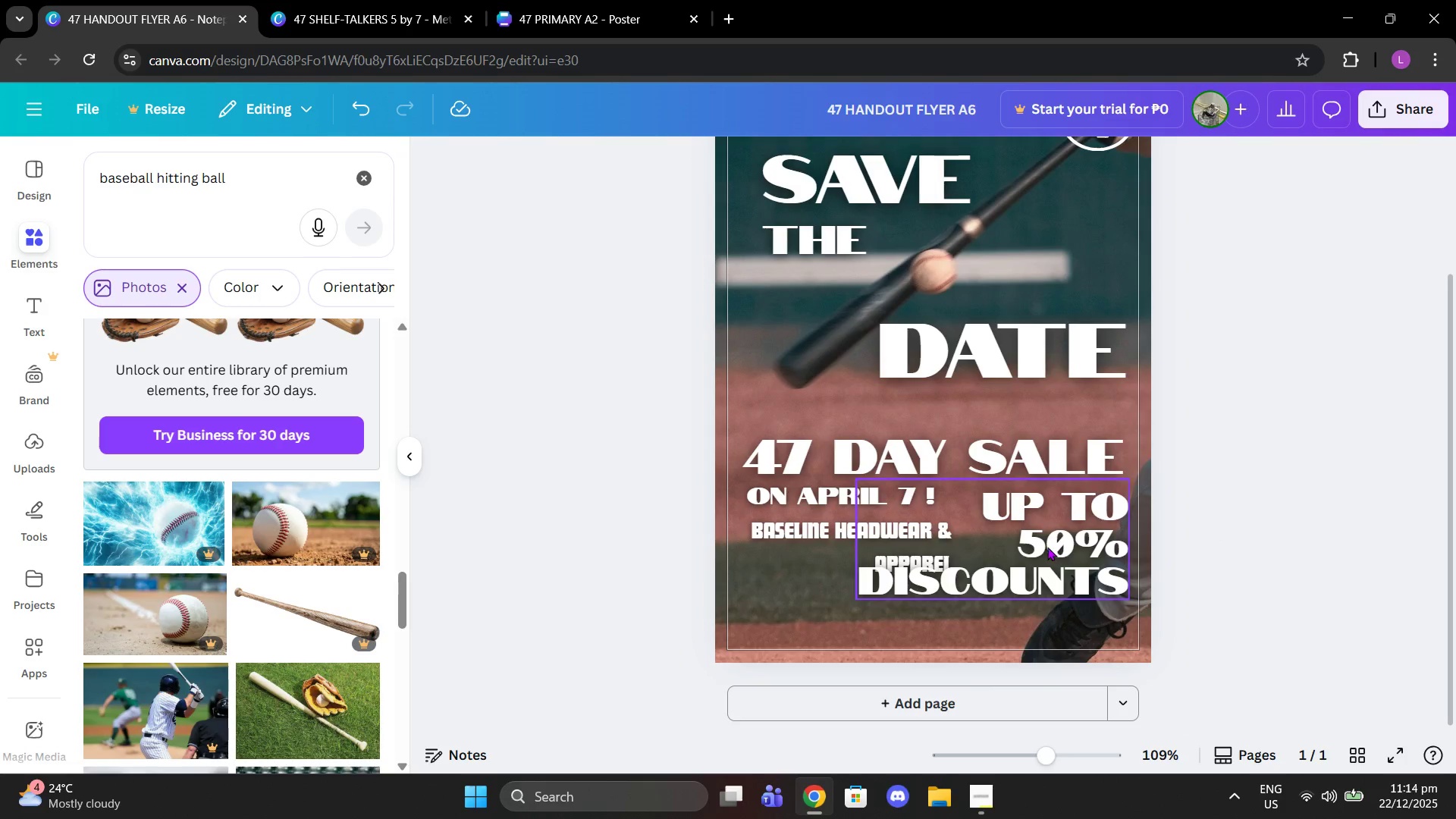 
left_click_drag(start_coordinate=[1043, 548], to_coordinate=[1041, 538])
 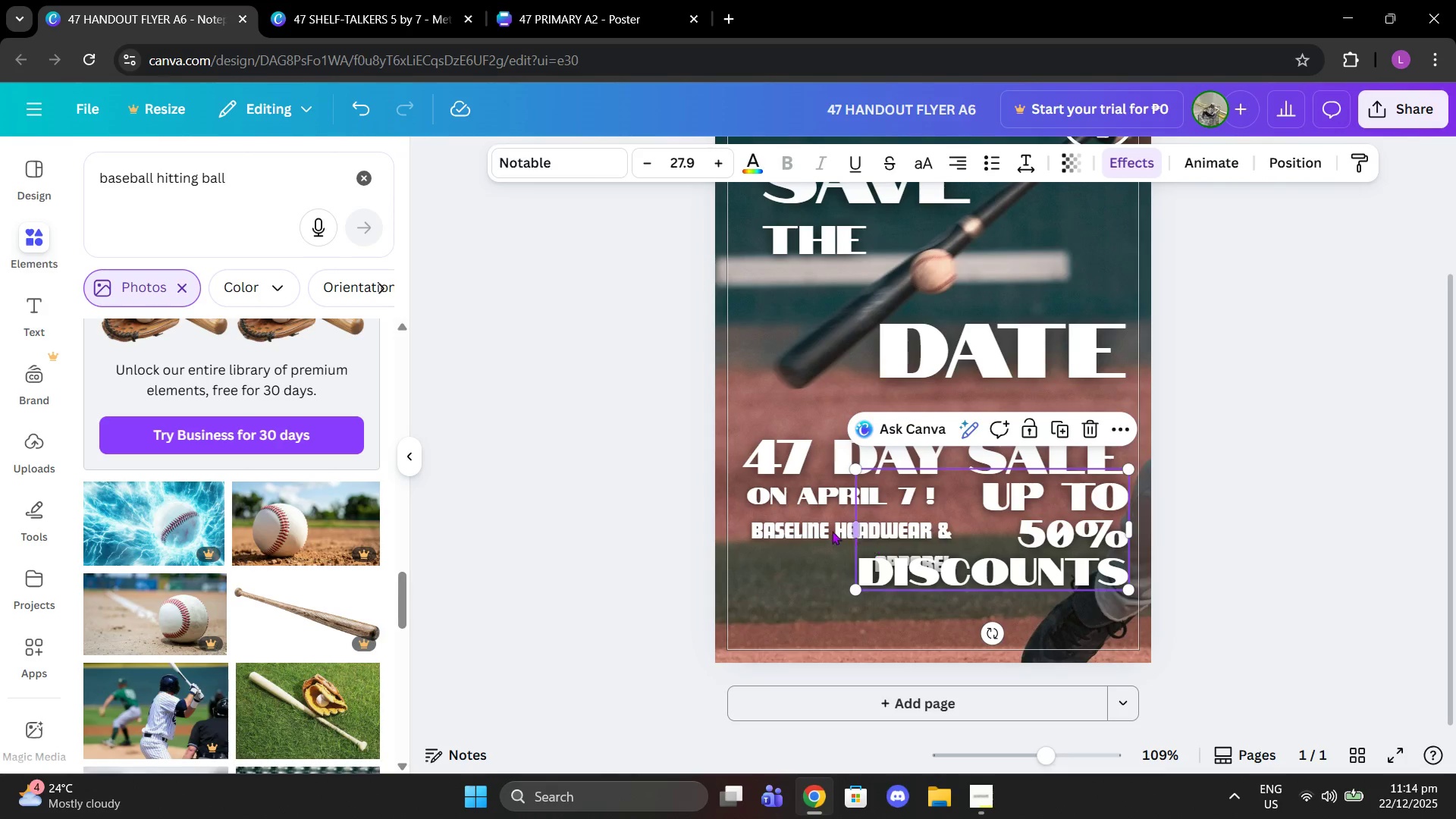 
left_click([815, 530])
 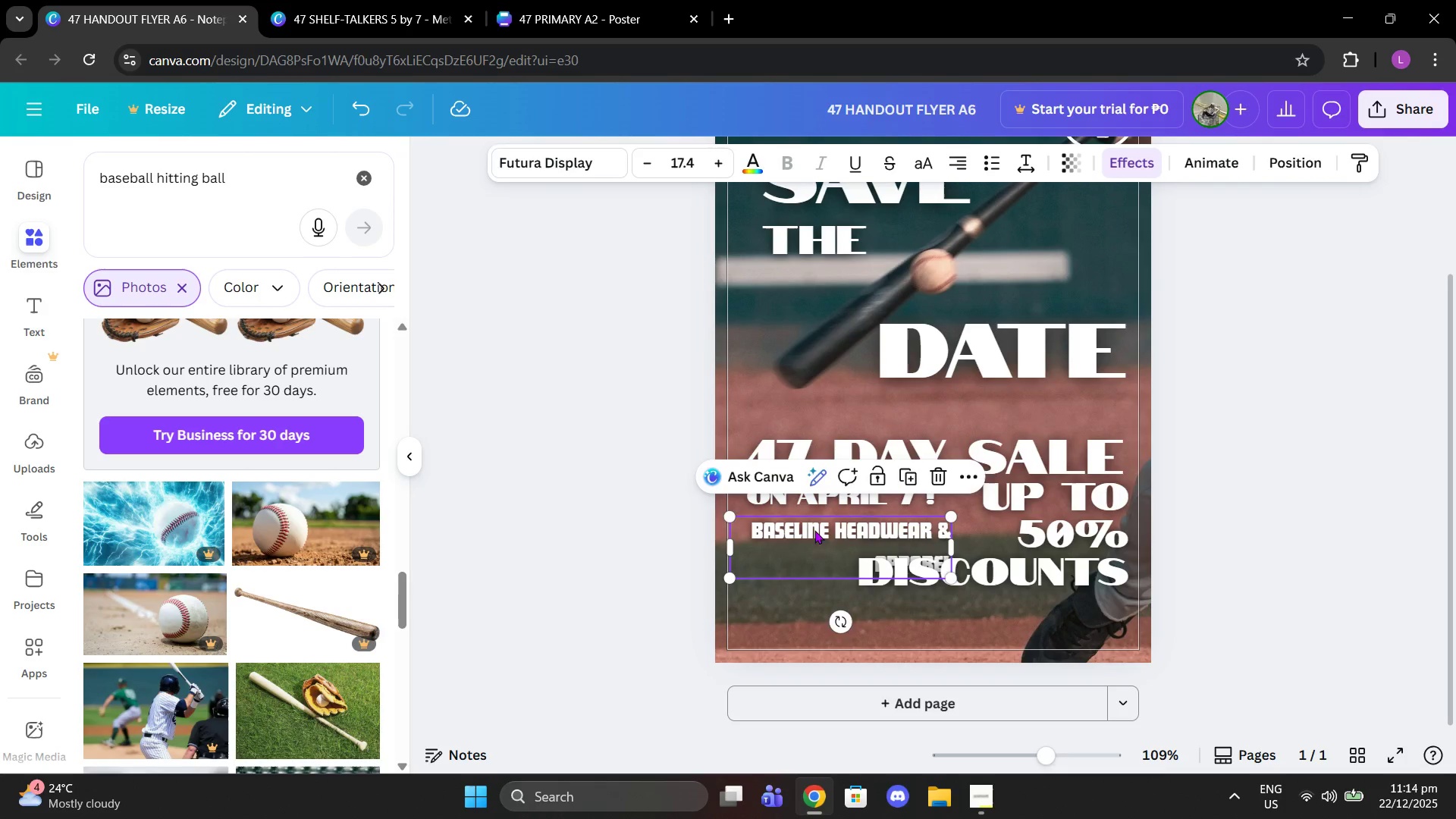 
left_click_drag(start_coordinate=[814, 530], to_coordinate=[811, 534])
 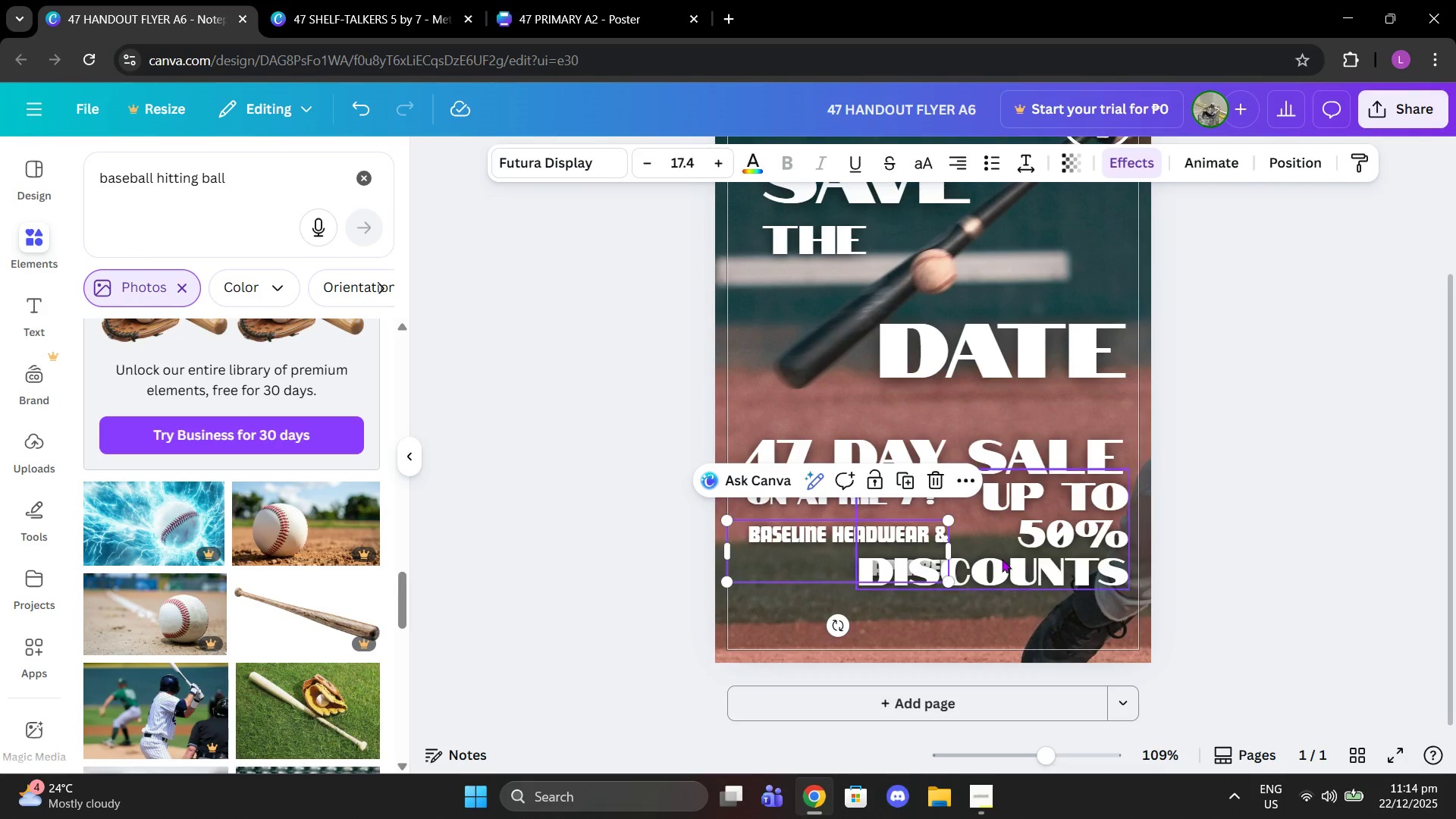 
left_click([1002, 559])
 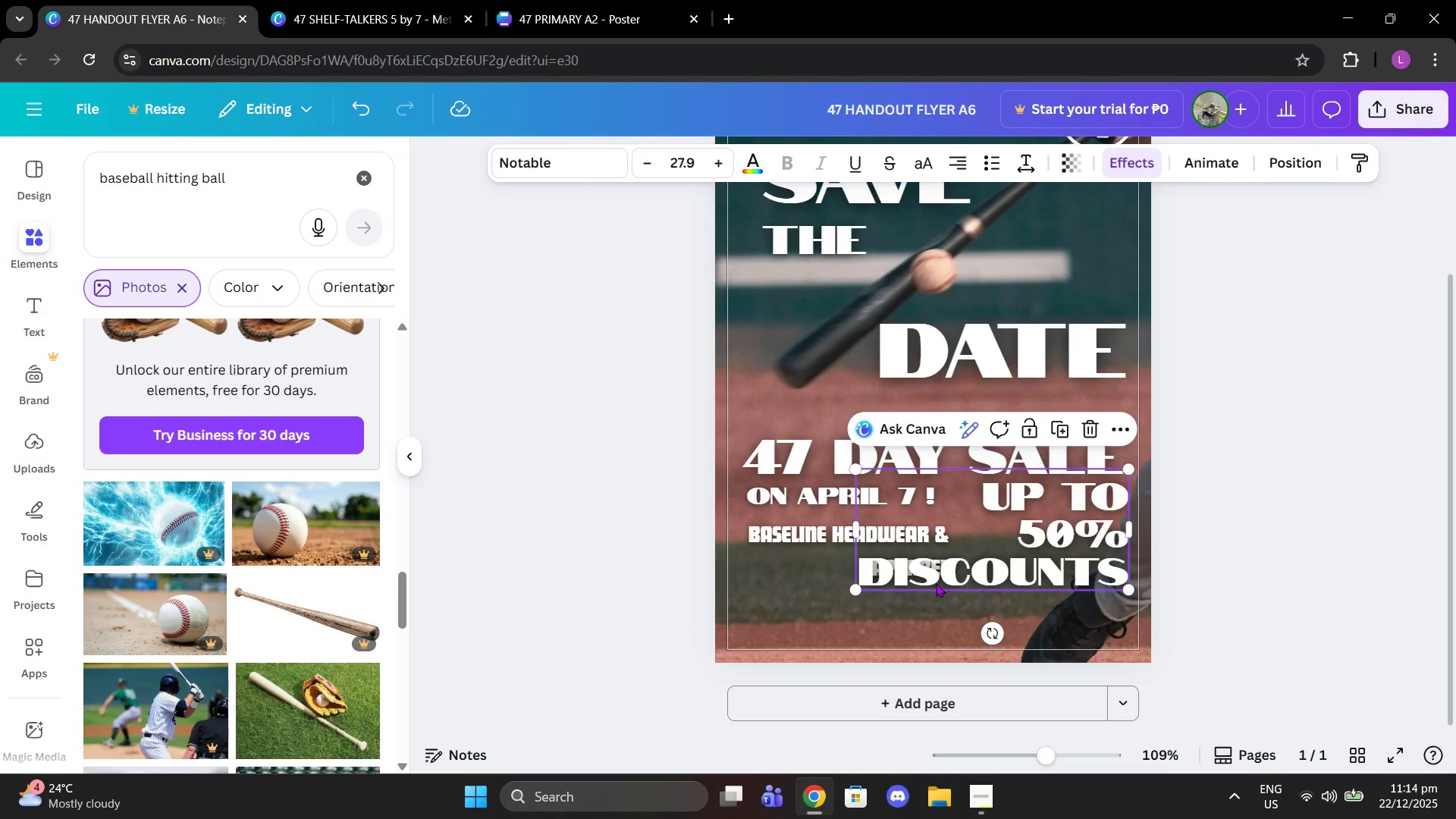 
double_click([935, 570])
 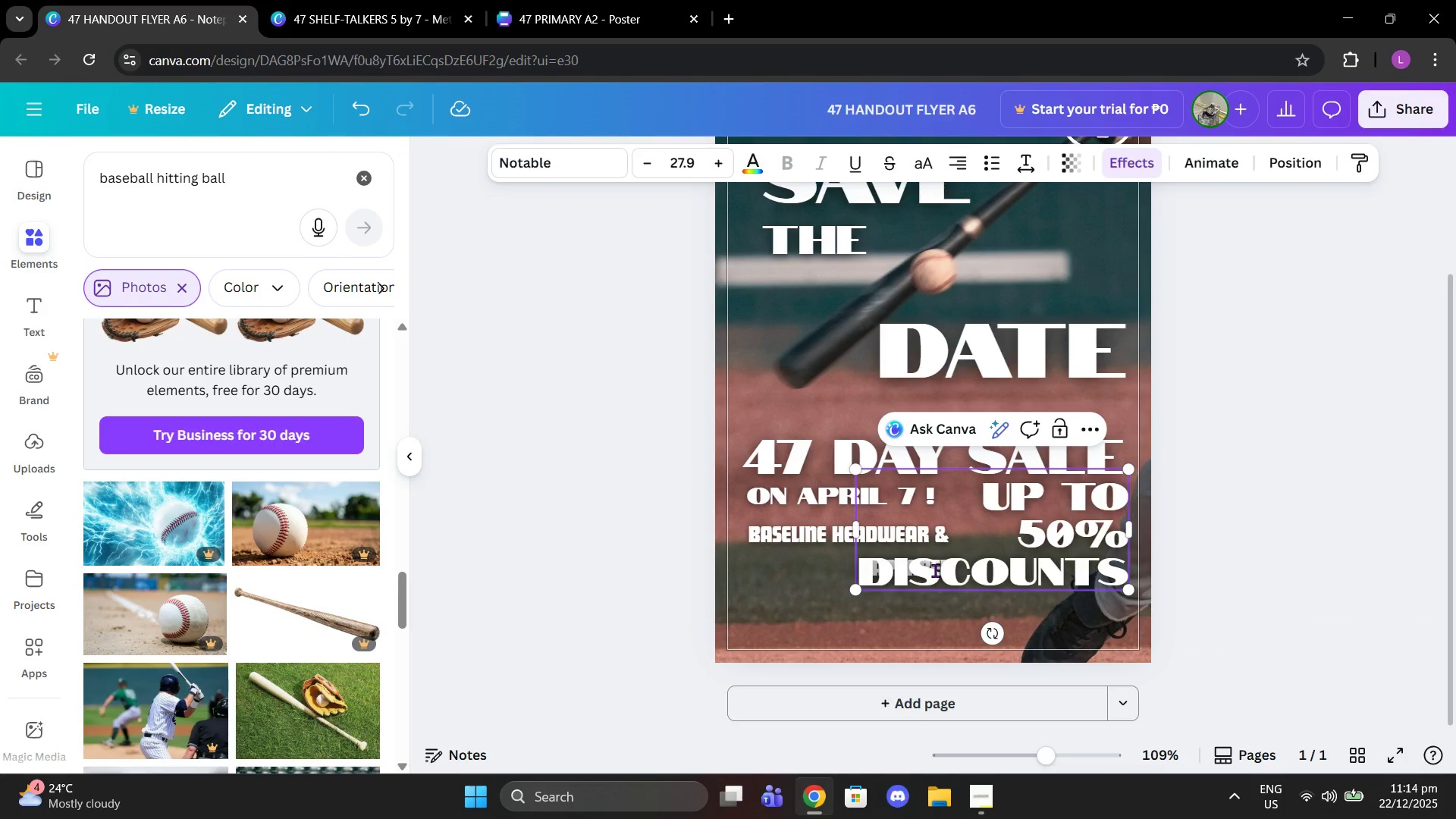 
triple_click([935, 570])
 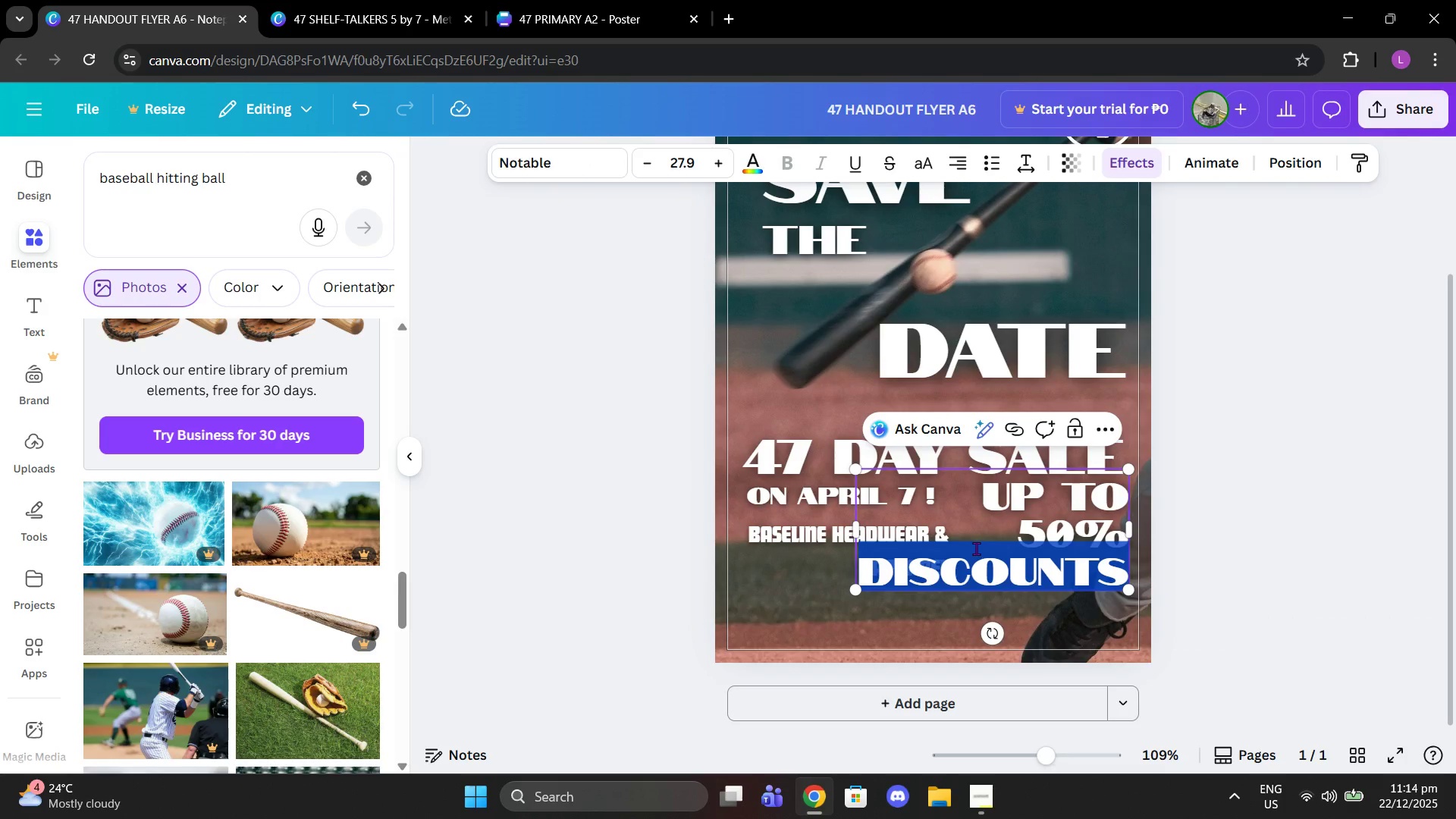 
key(Backspace)
 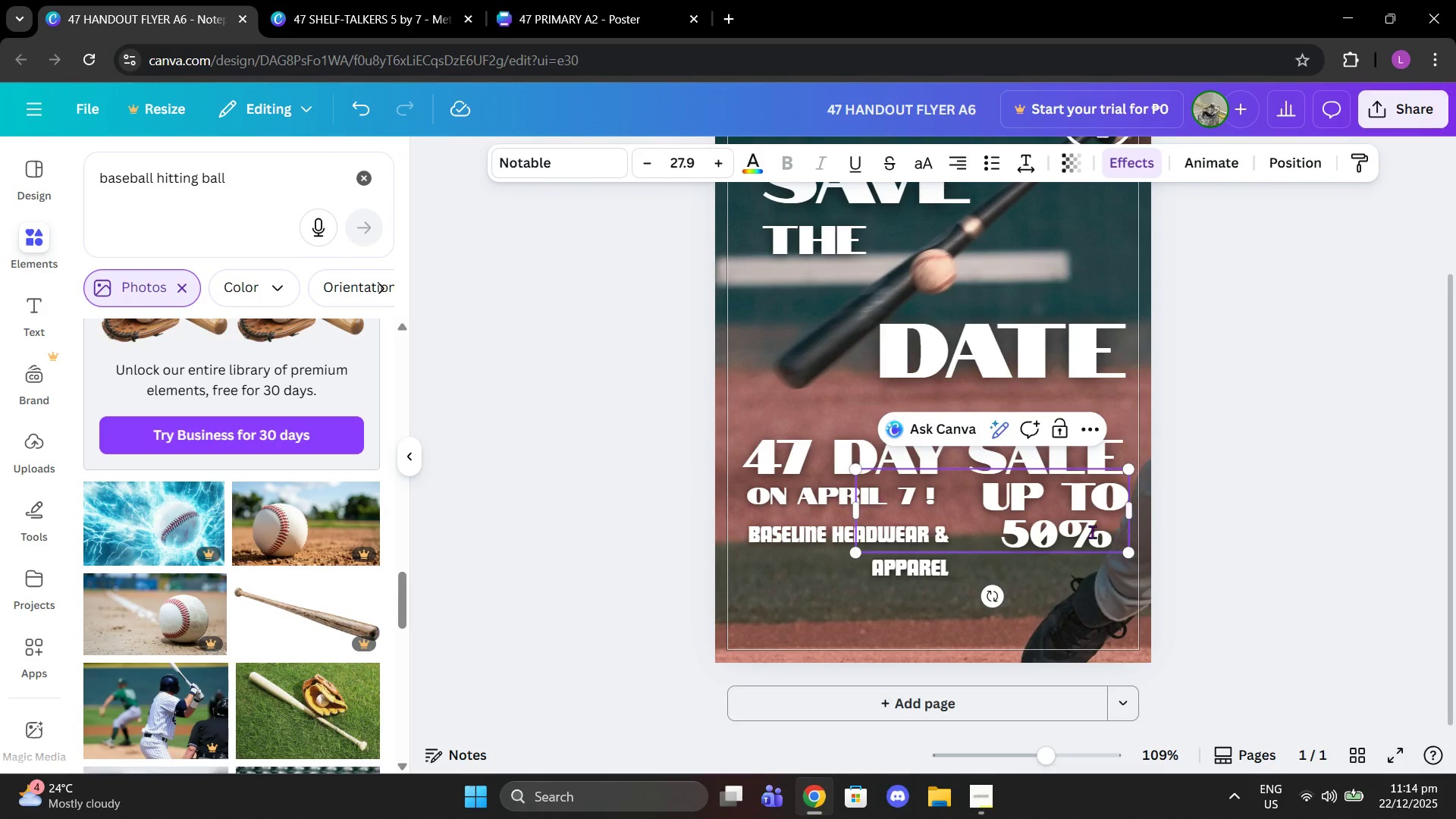 
left_click([1242, 520])
 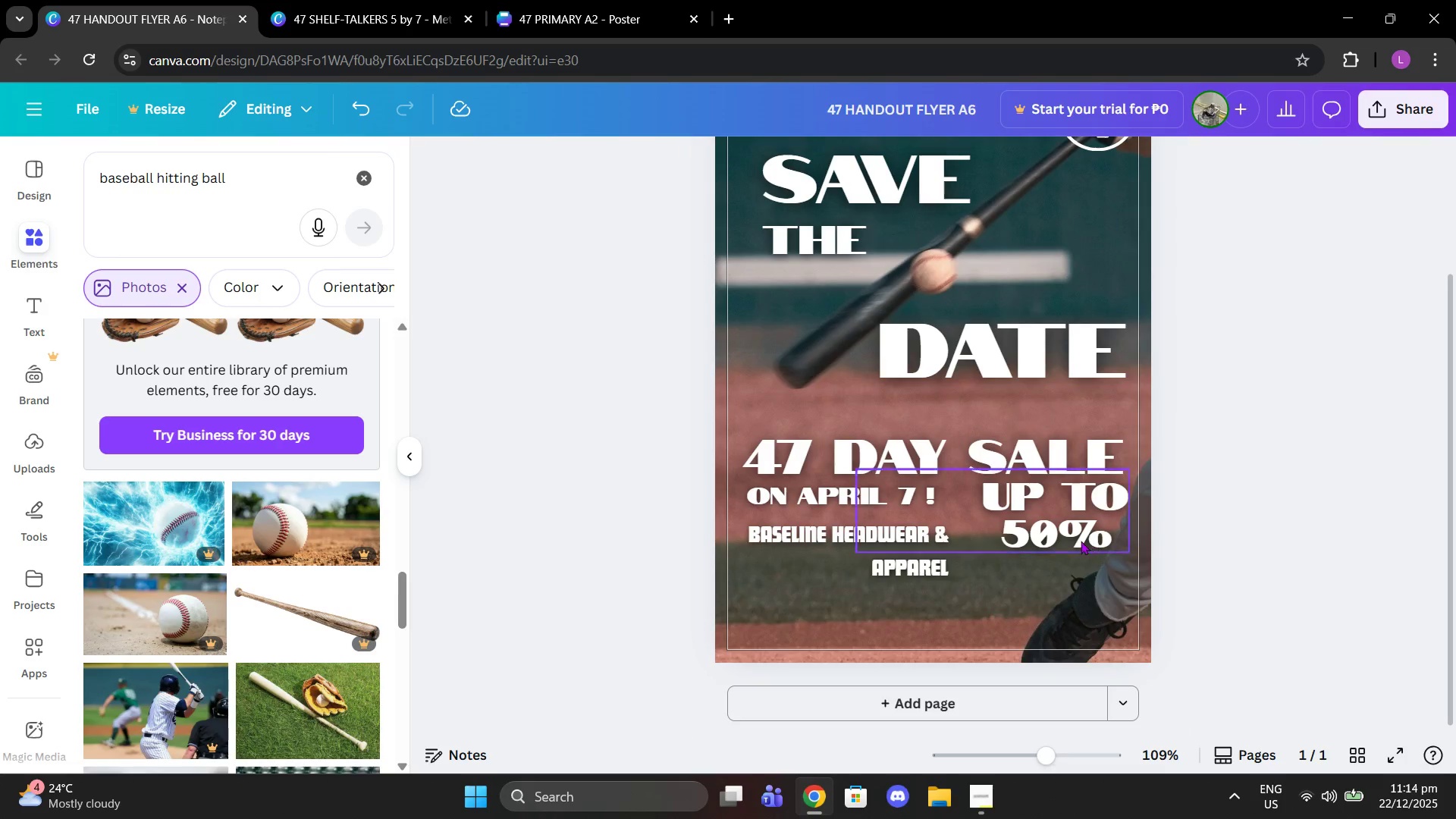 
left_click([1050, 535])
 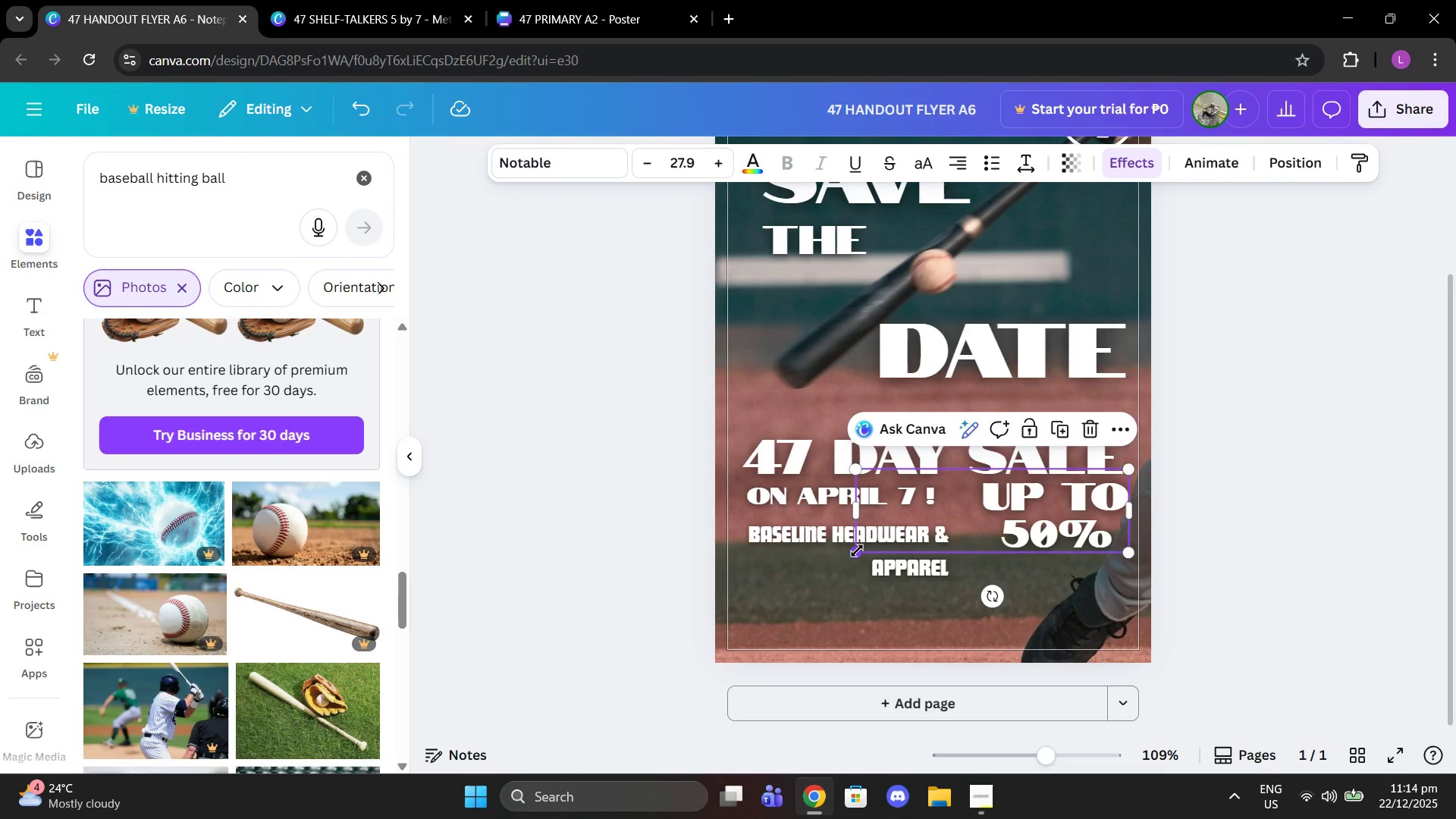 
left_click_drag(start_coordinate=[857, 551], to_coordinate=[854, 566])
 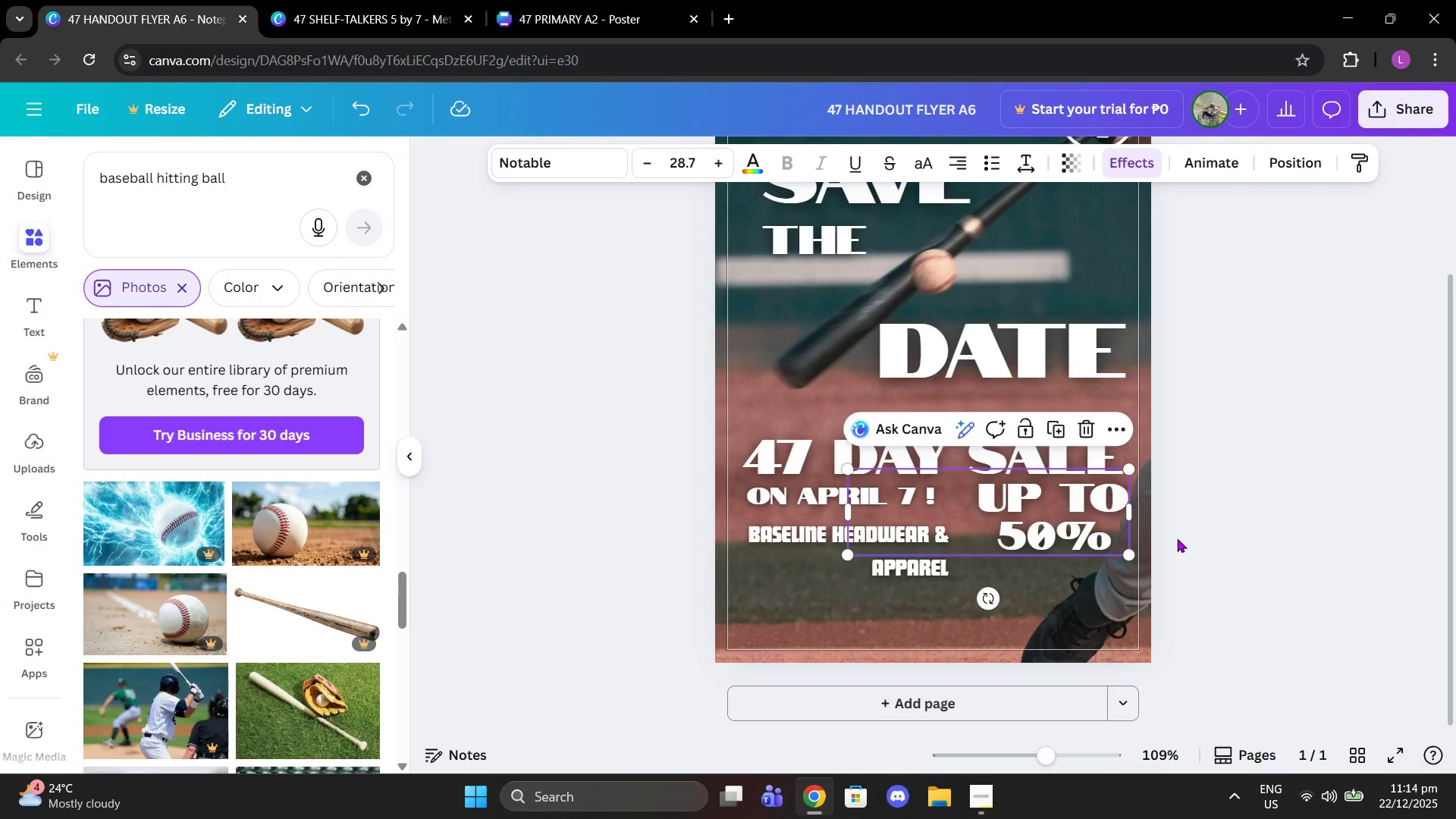 
left_click_drag(start_coordinate=[1187, 538], to_coordinate=[1192, 538])
 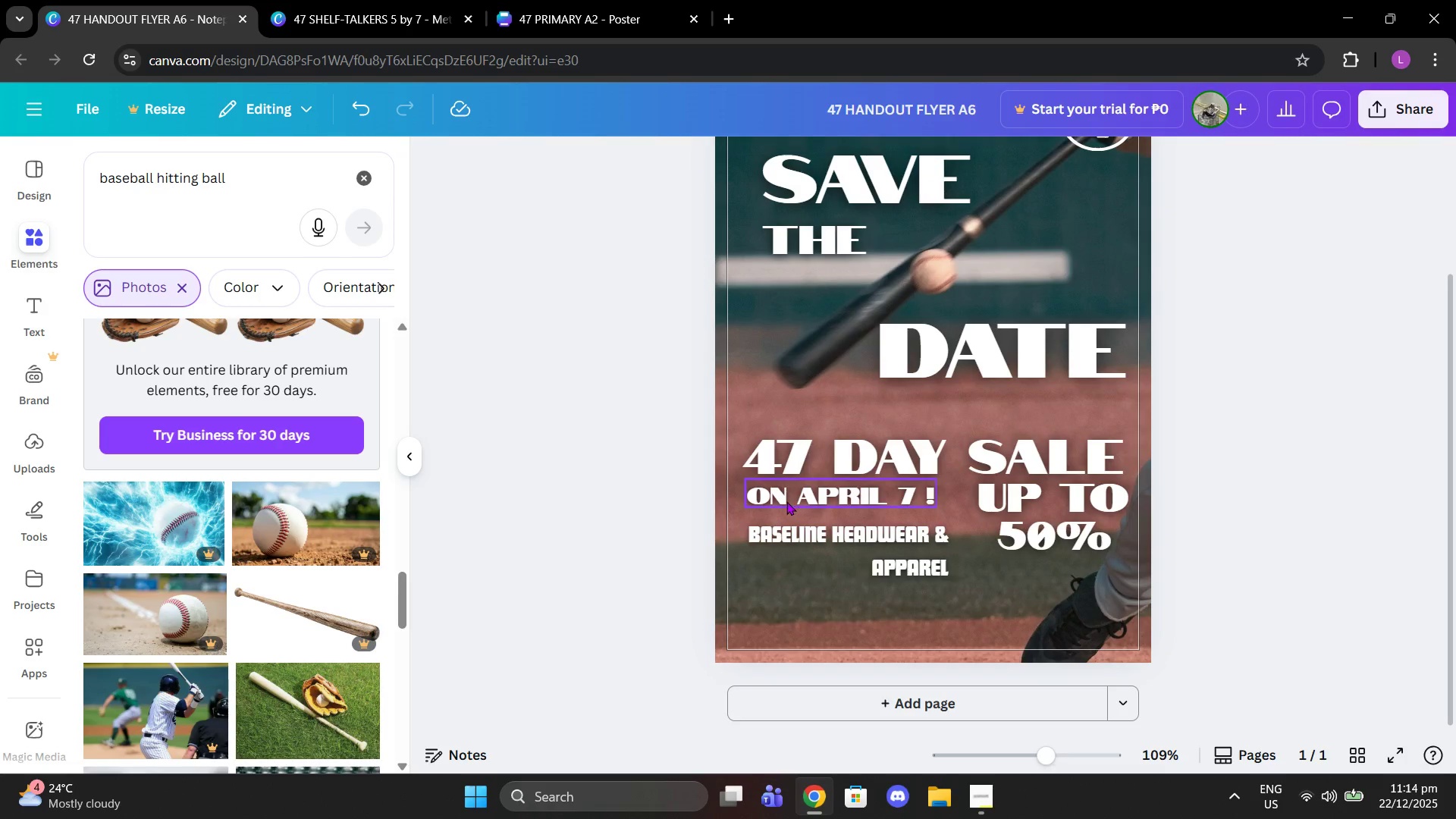 
left_click([785, 501])
 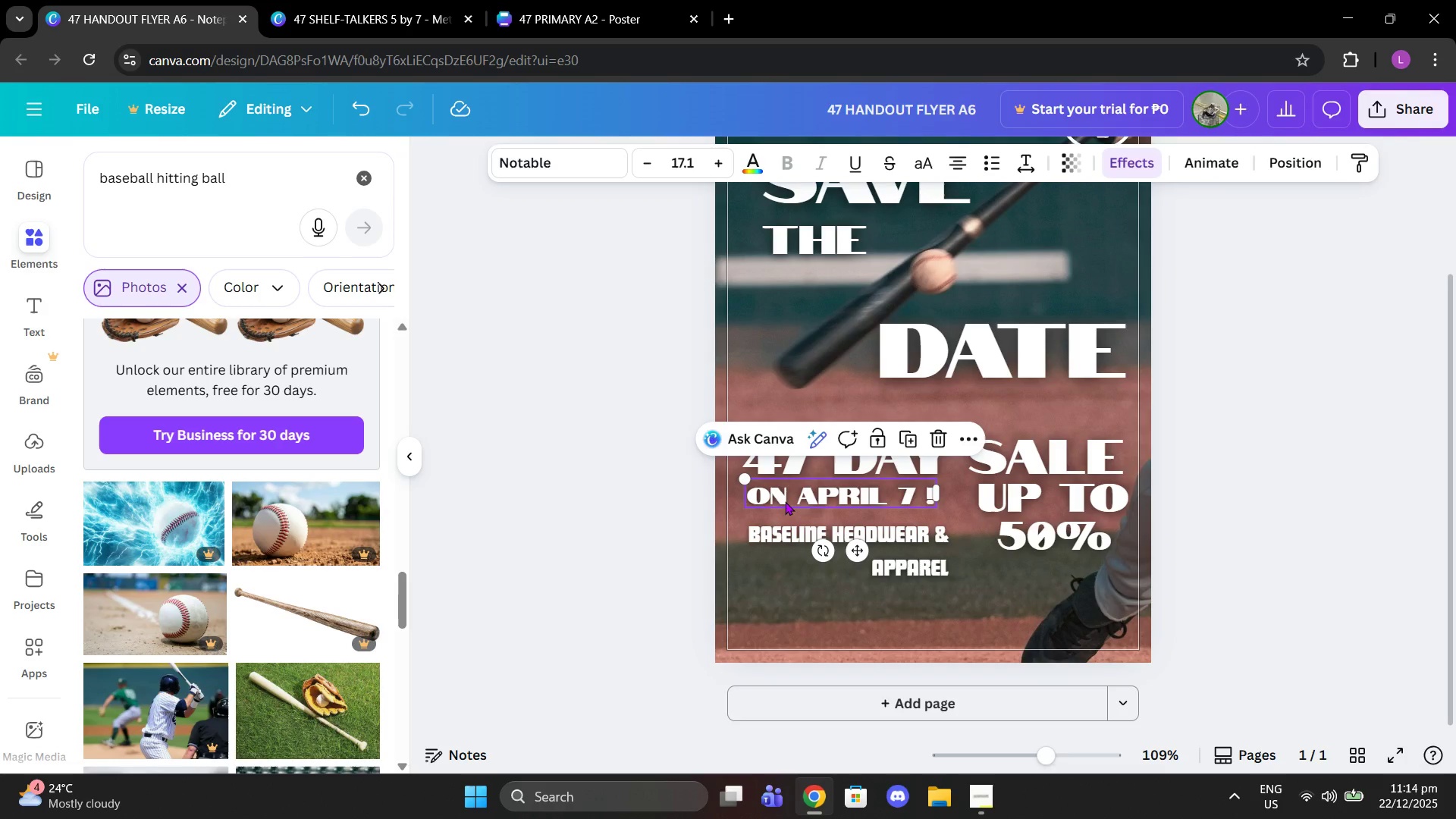 
key(Control+C)
 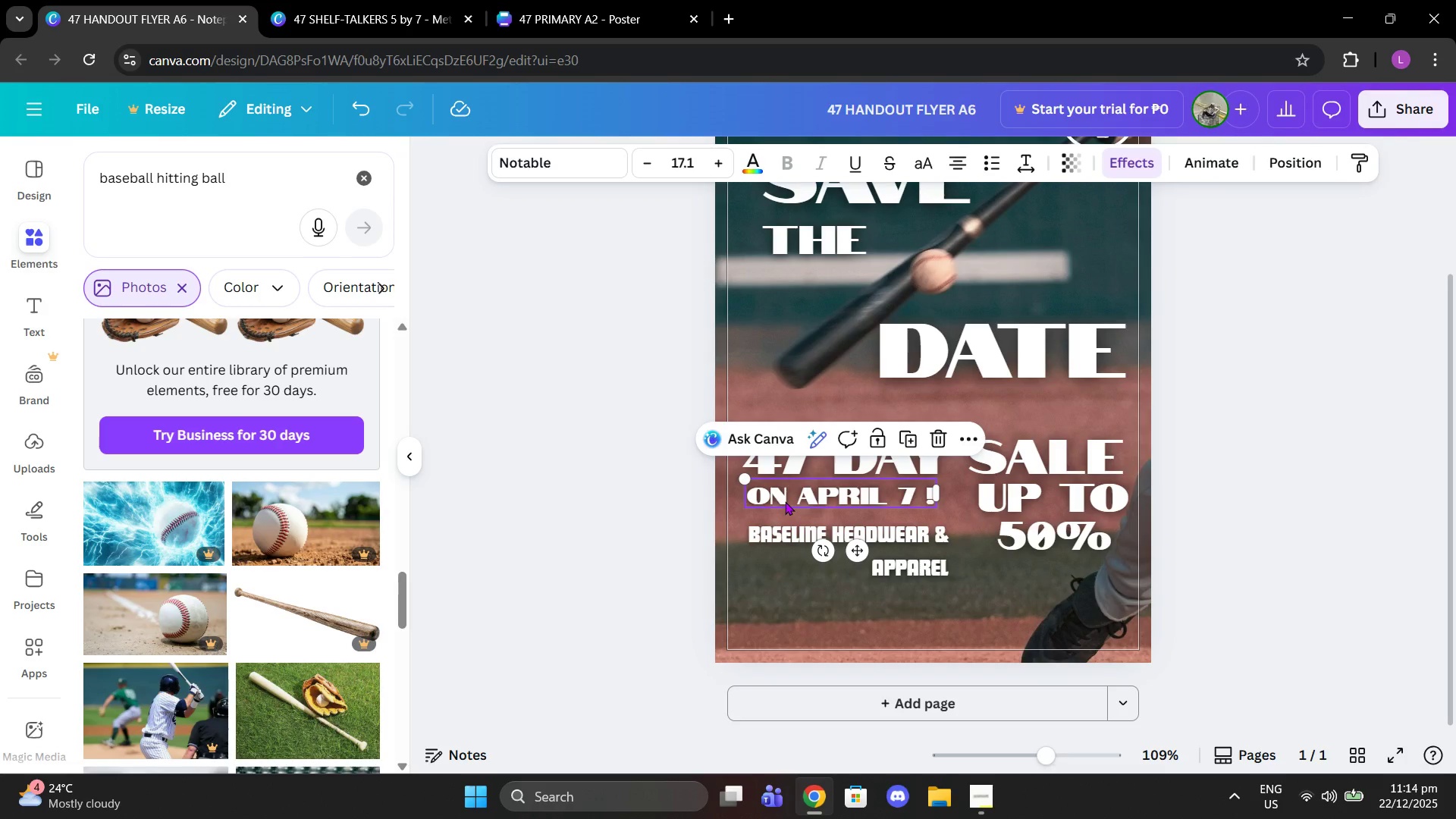 
key(Control+ControlLeft)
 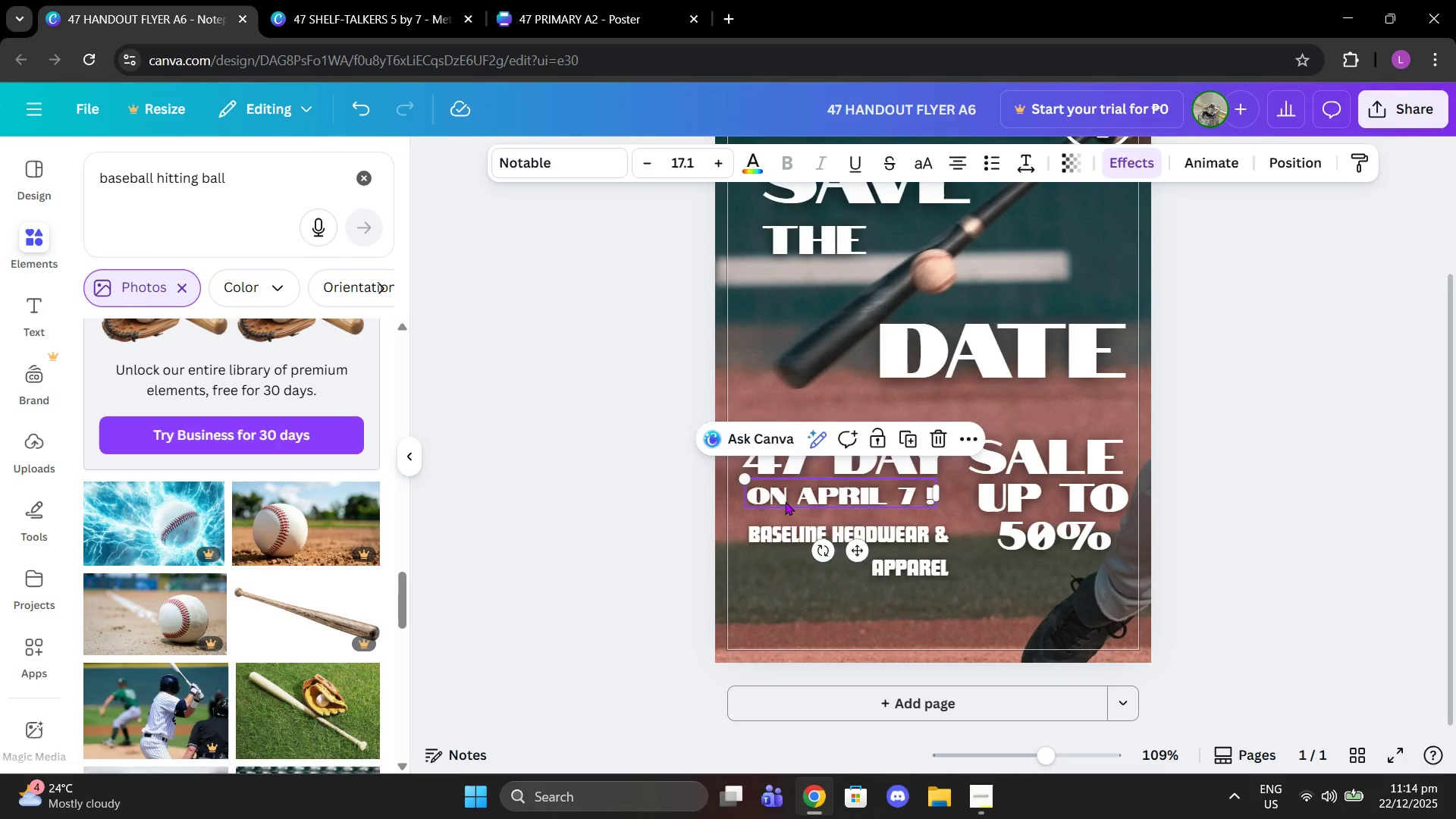 
key(Control+V)
 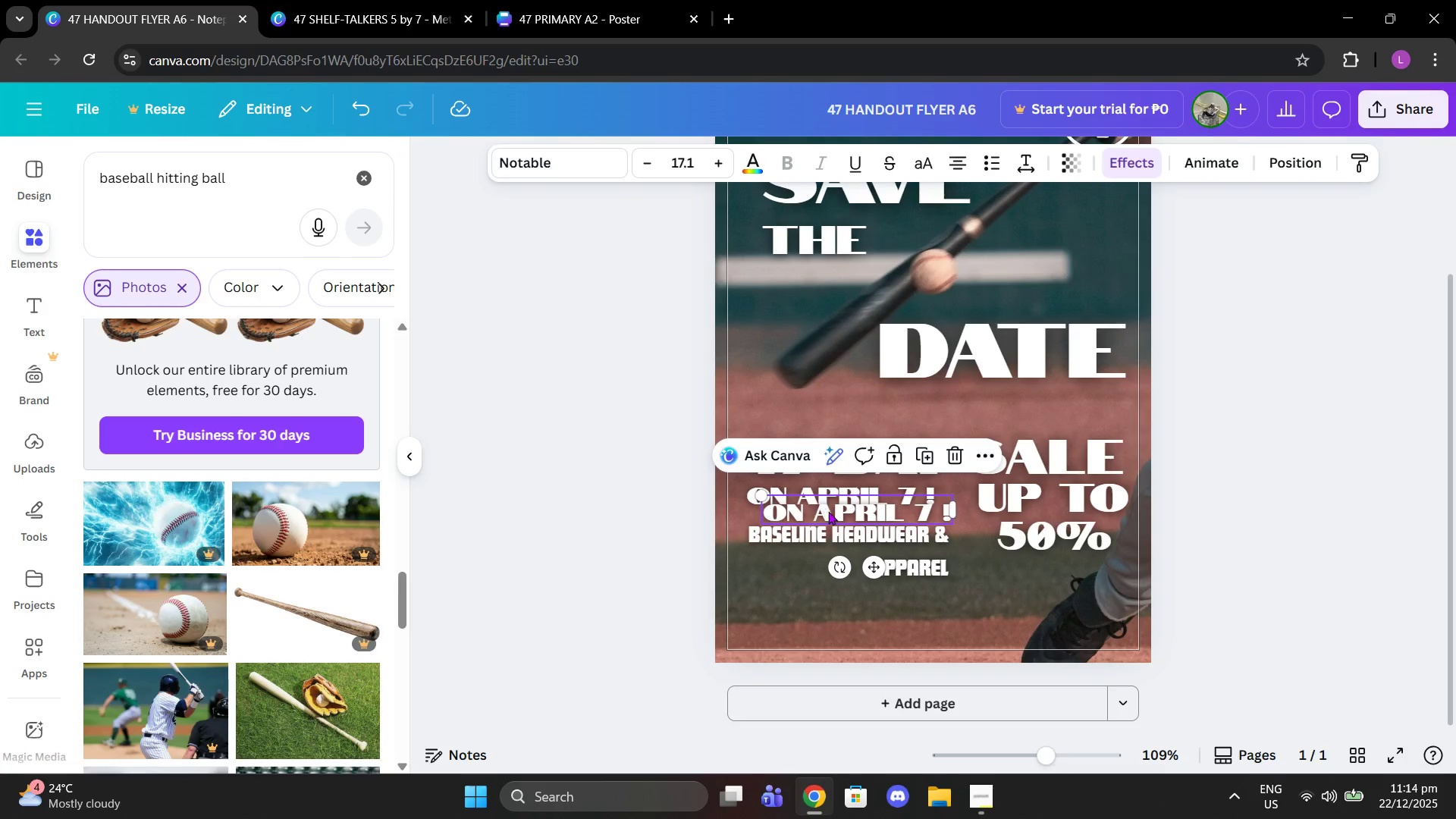 
left_click_drag(start_coordinate=[821, 502], to_coordinate=[908, 563])
 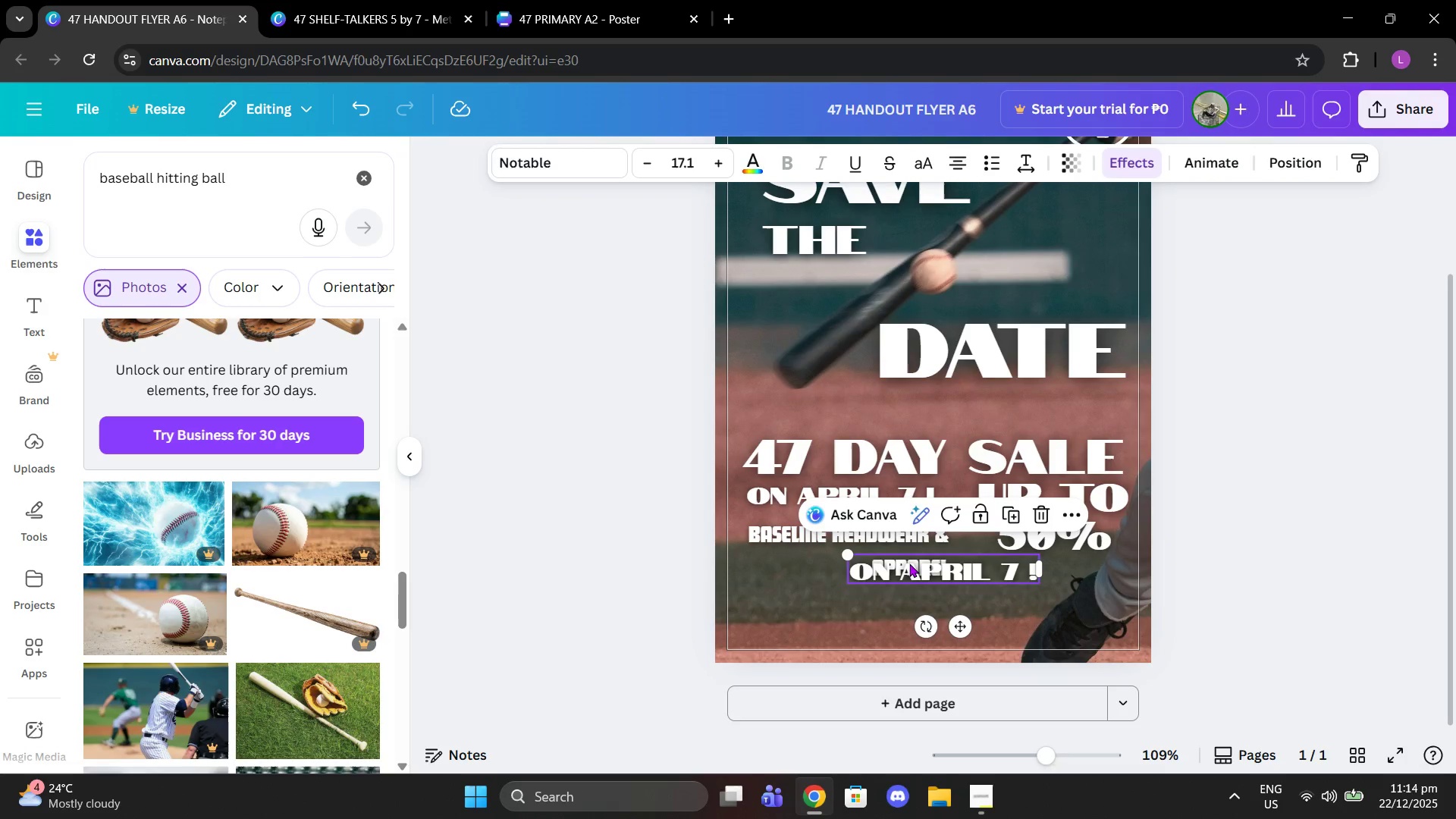 
double_click([909, 563])
 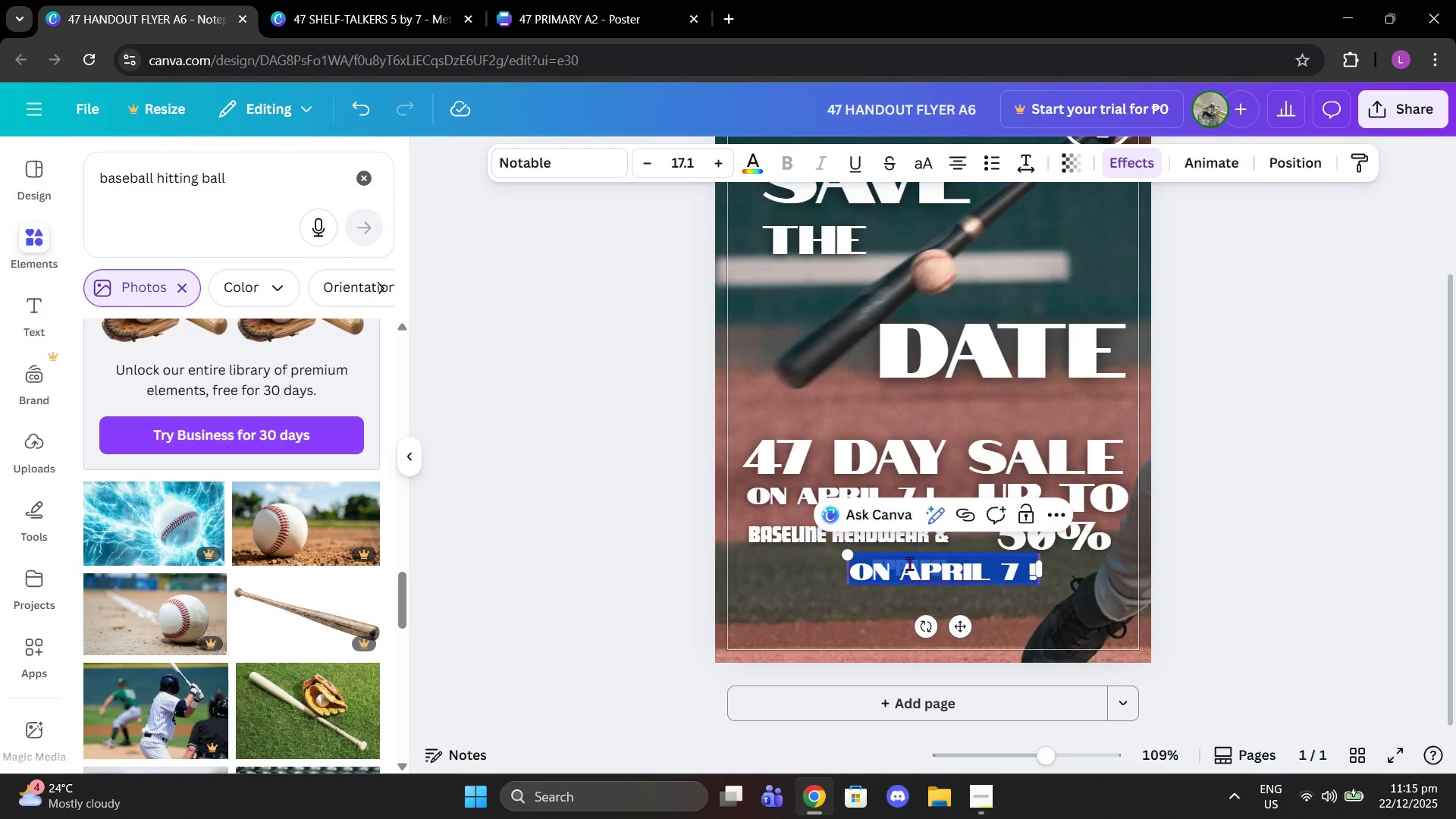 
triple_click([909, 563])
 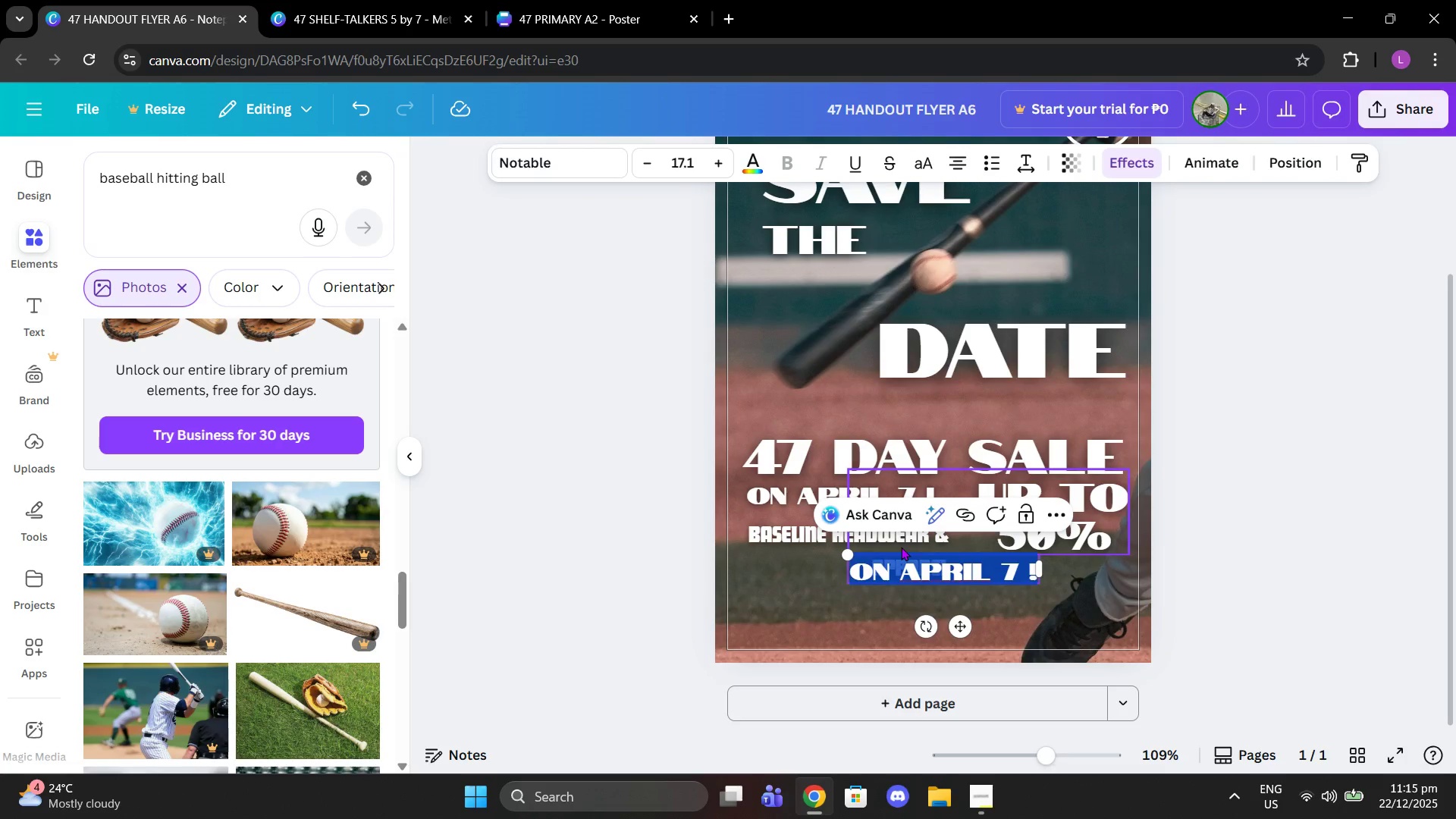 
type(discouy)
key(Backspace)
key(Backspace)
type(unts)
 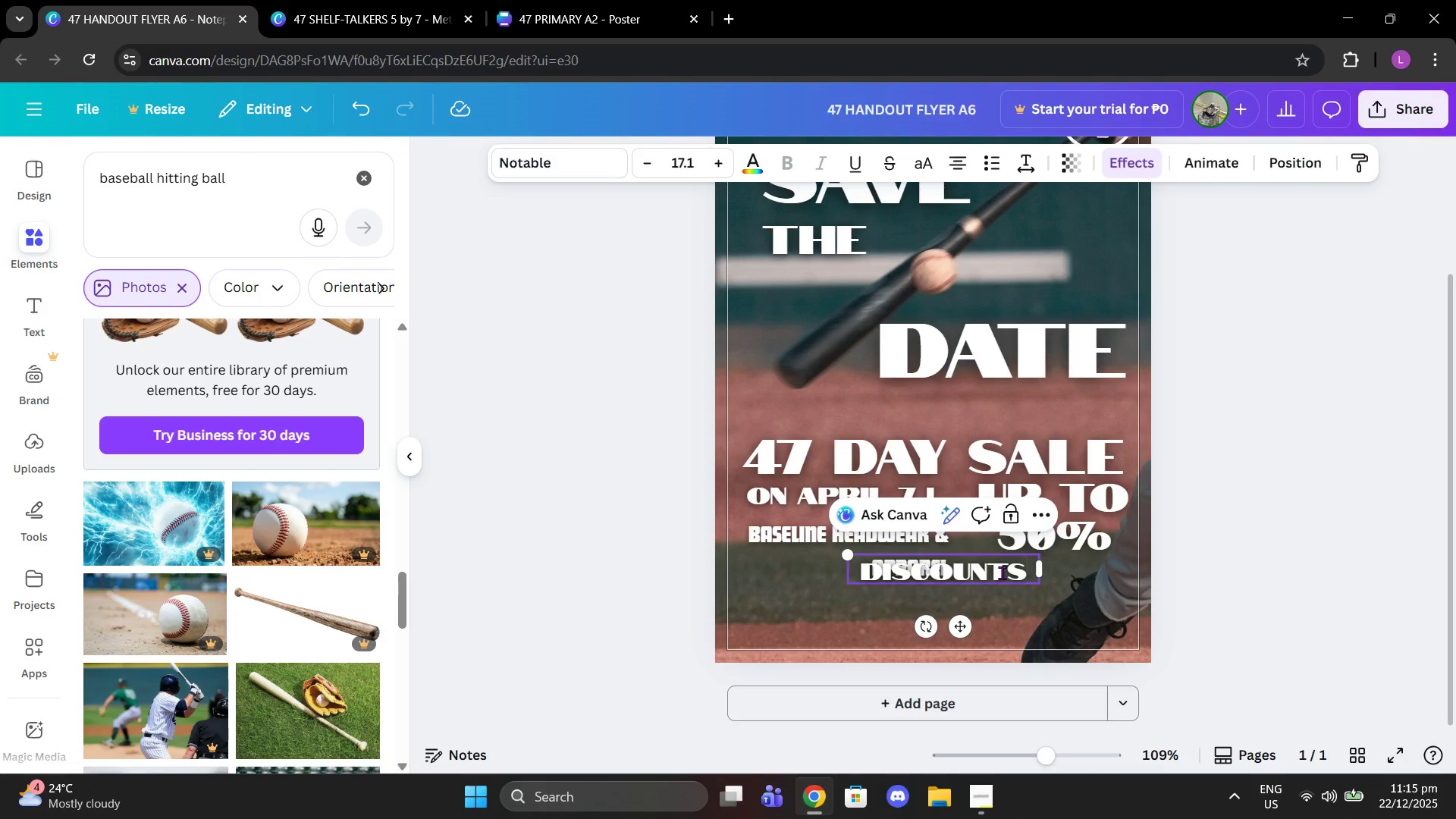 
key(Backspace)
 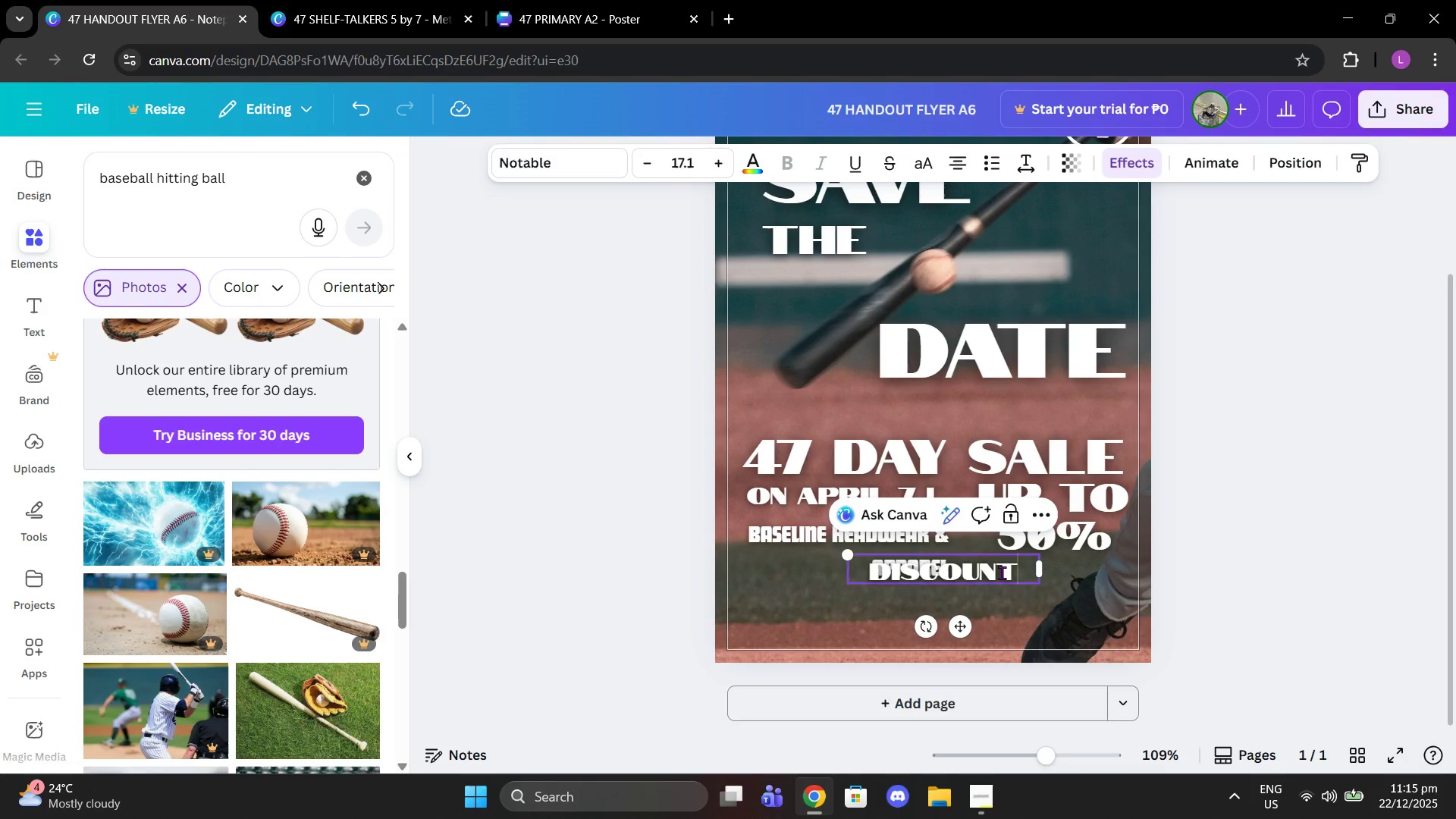 
key(Shift+1)
 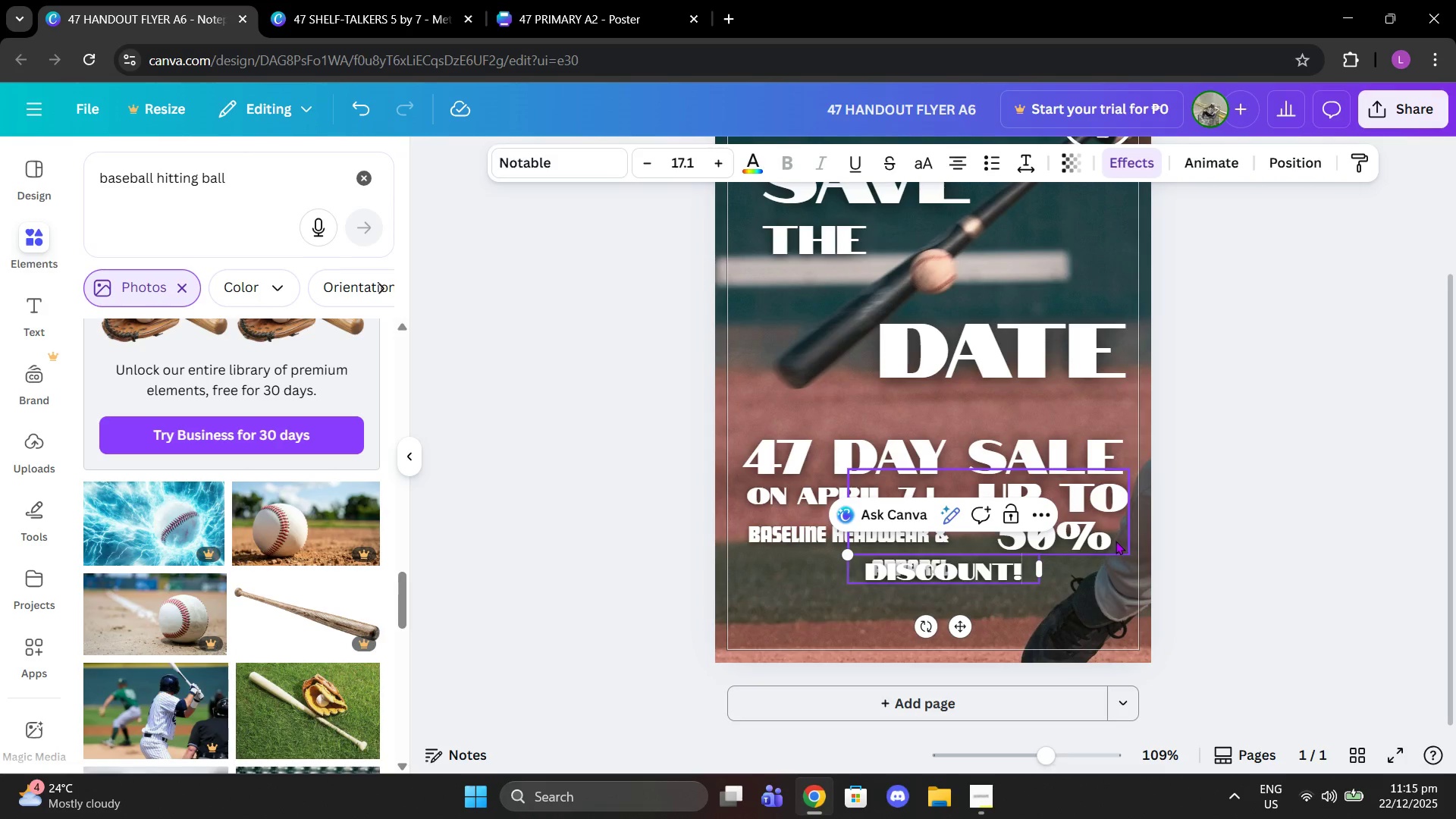 
key(Backspace)
type(s!)
 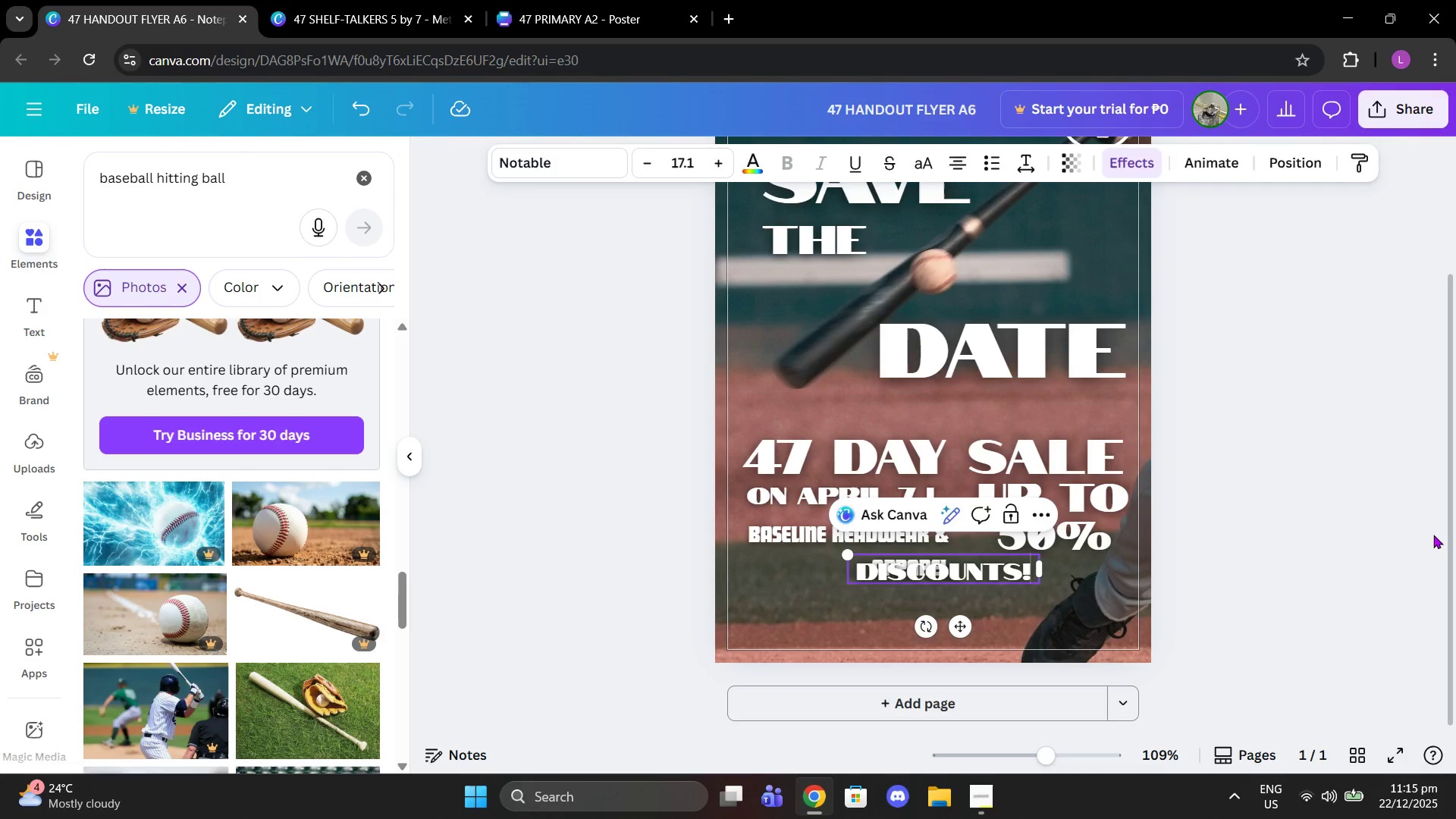 
 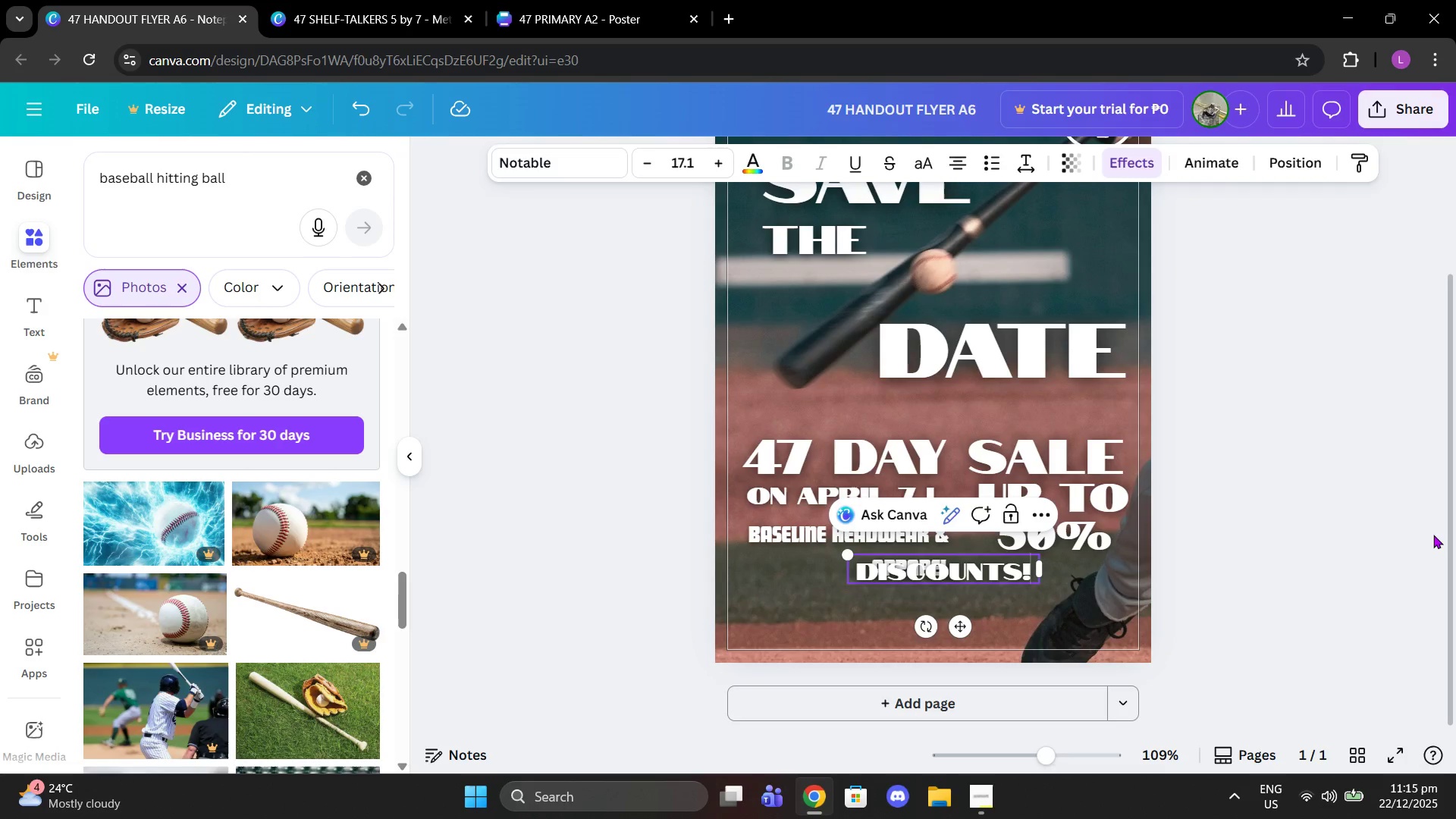 
left_click([1433, 535])
 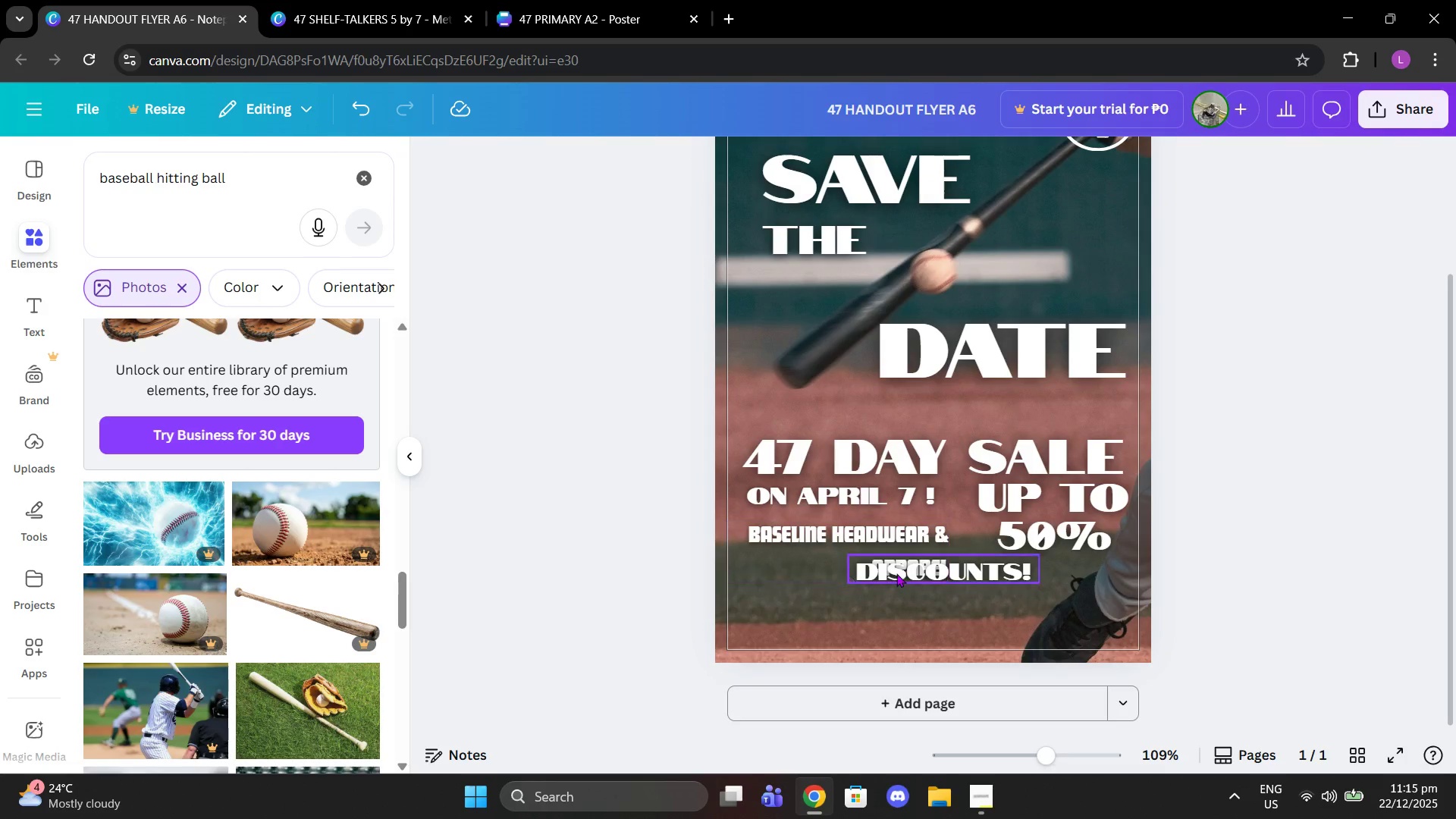 
left_click_drag(start_coordinate=[899, 573], to_coordinate=[1002, 587])
 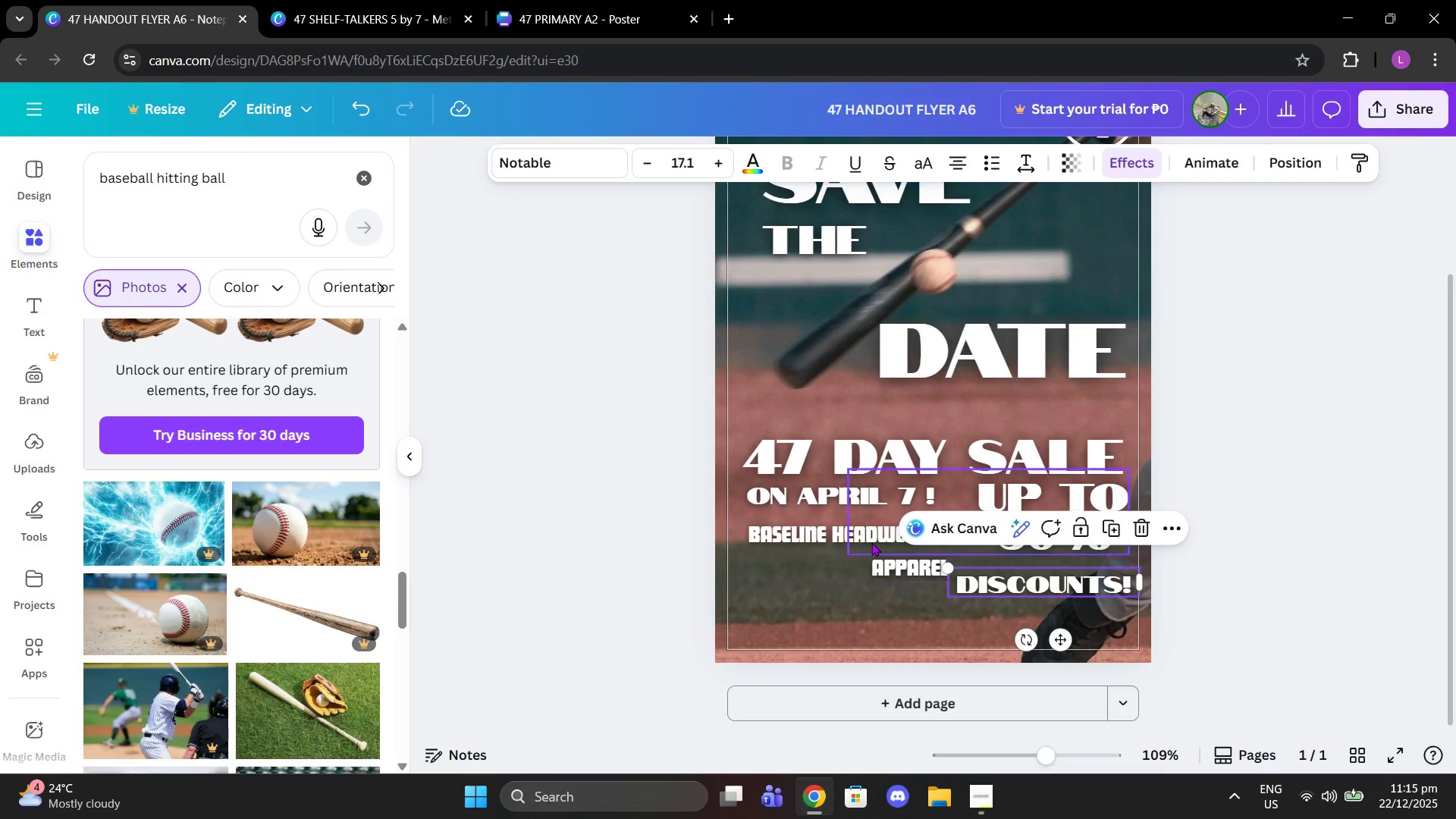 
left_click_drag(start_coordinate=[871, 542], to_coordinate=[852, 563])
 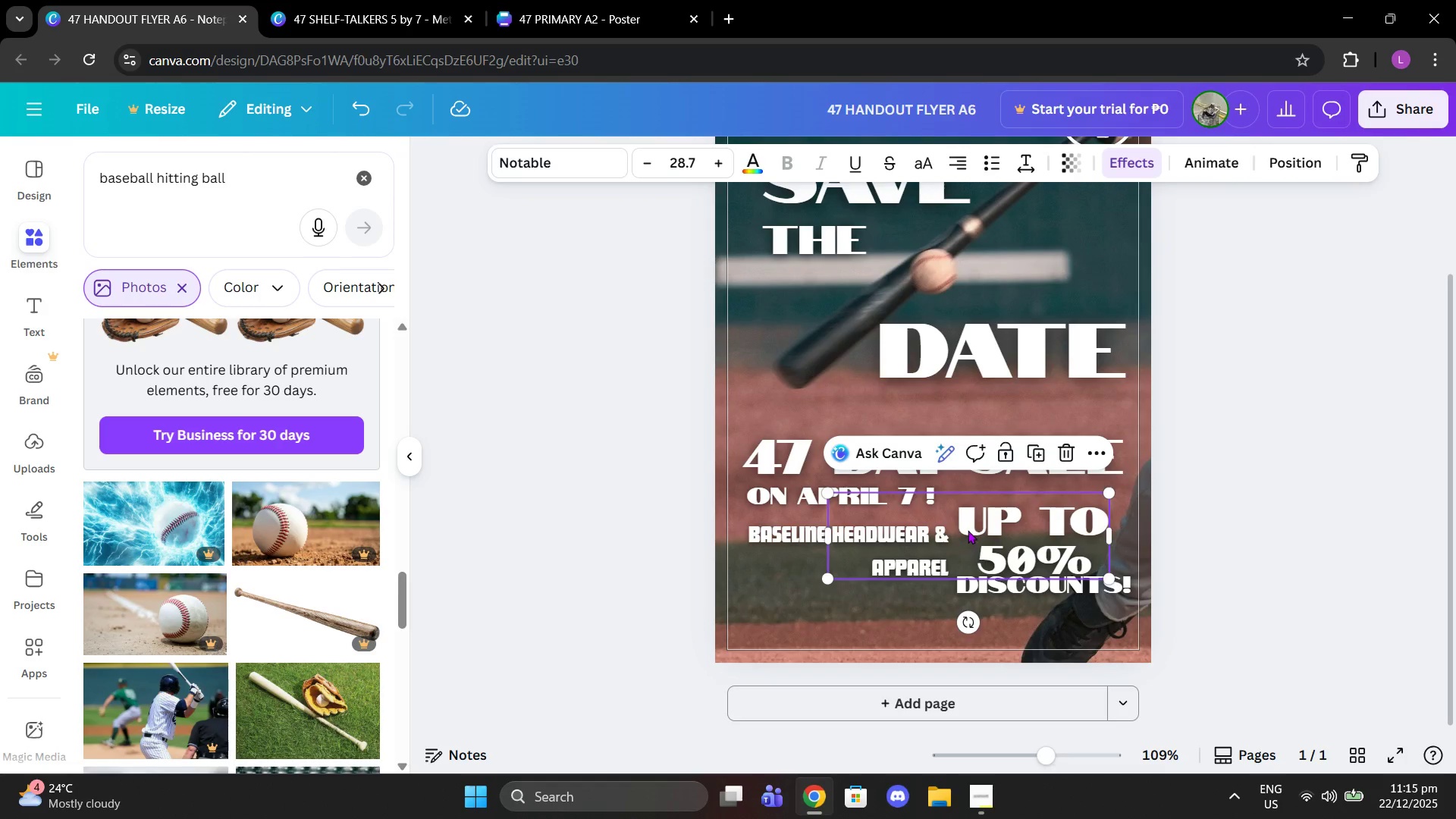 
key(Control+Z)
 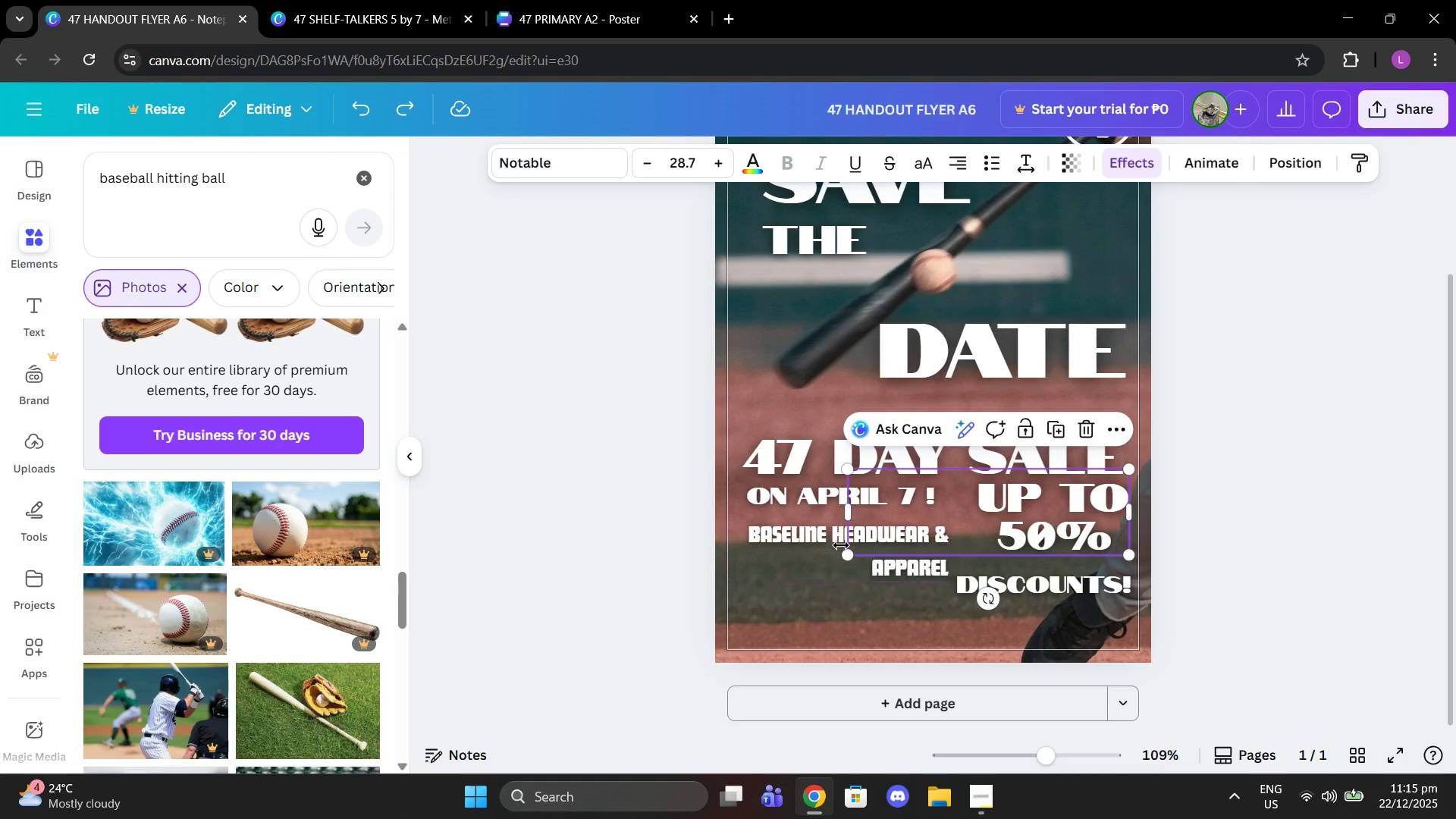 
left_click([798, 539])
 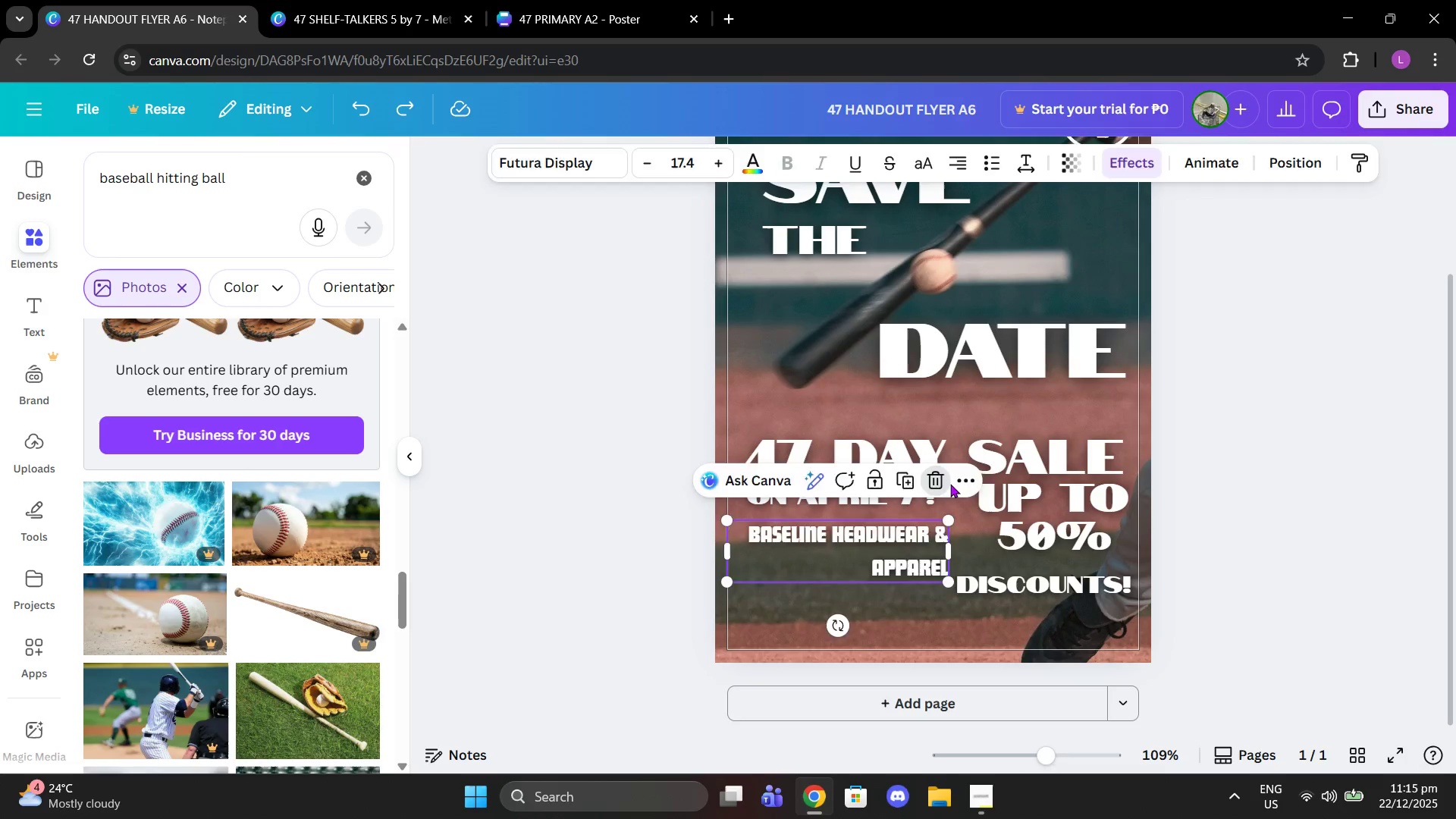 
double_click([1027, 516])
 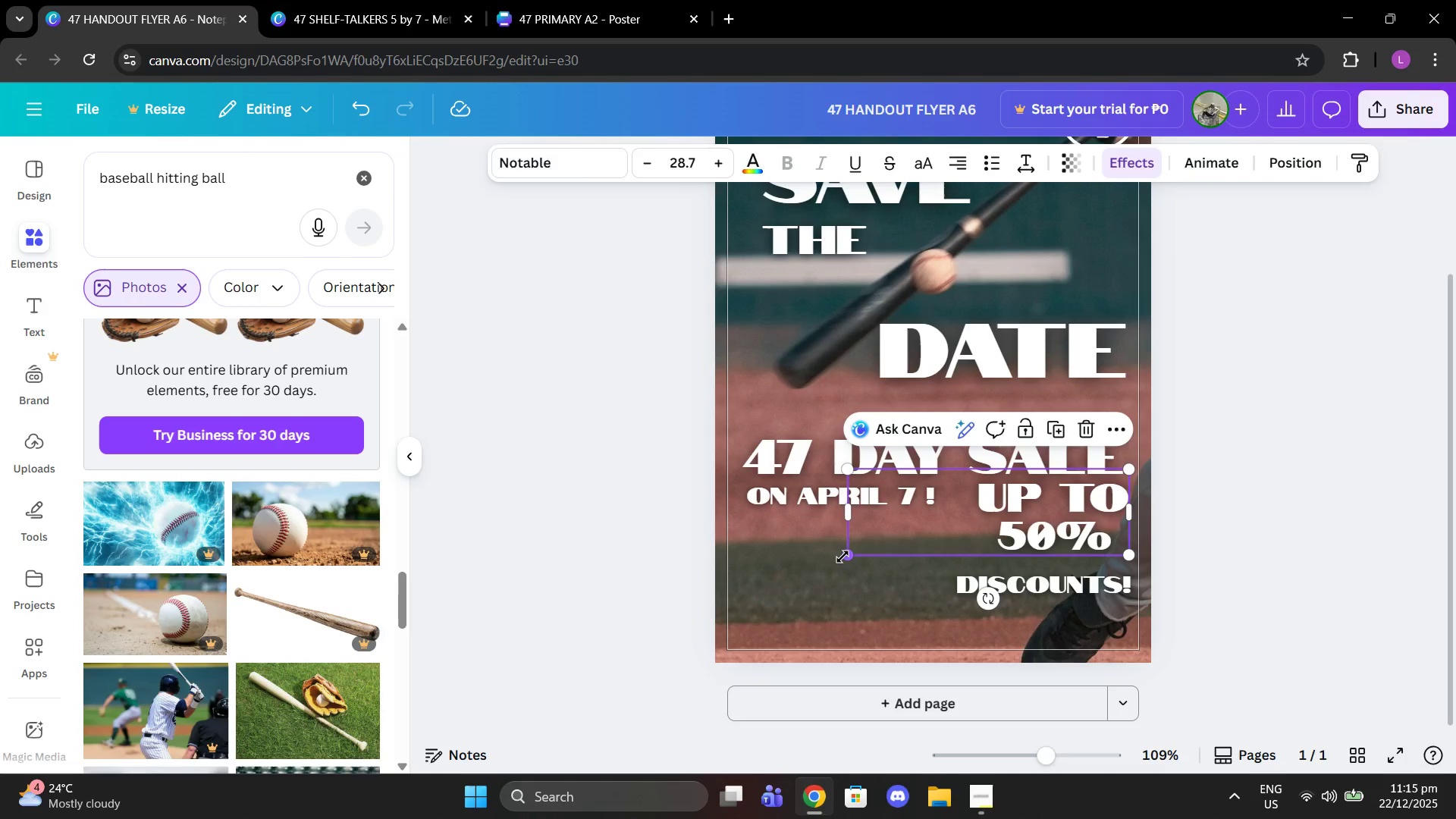 
left_click_drag(start_coordinate=[846, 551], to_coordinate=[826, 581])
 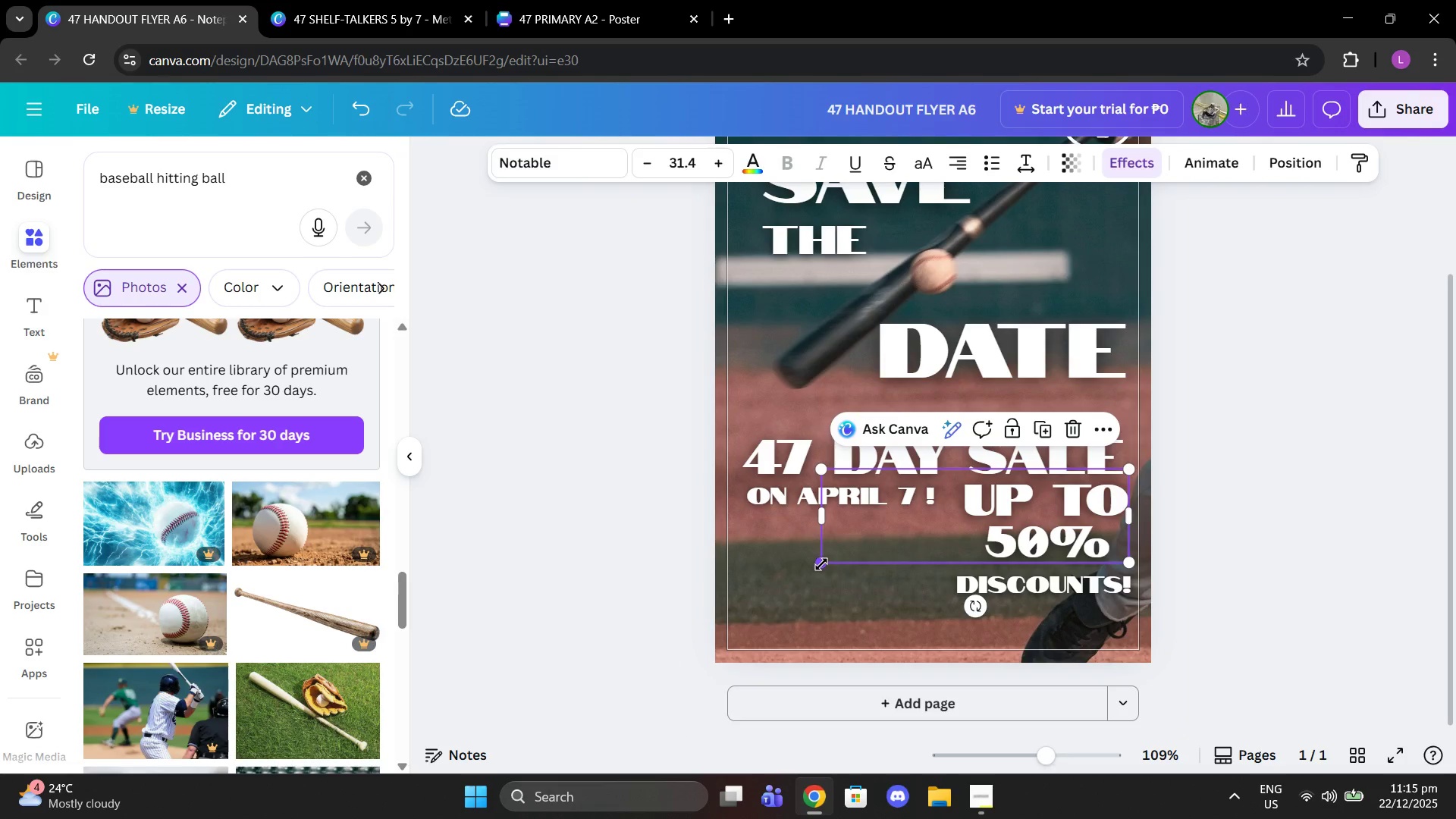 
left_click_drag(start_coordinate=[821, 564], to_coordinate=[836, 560])
 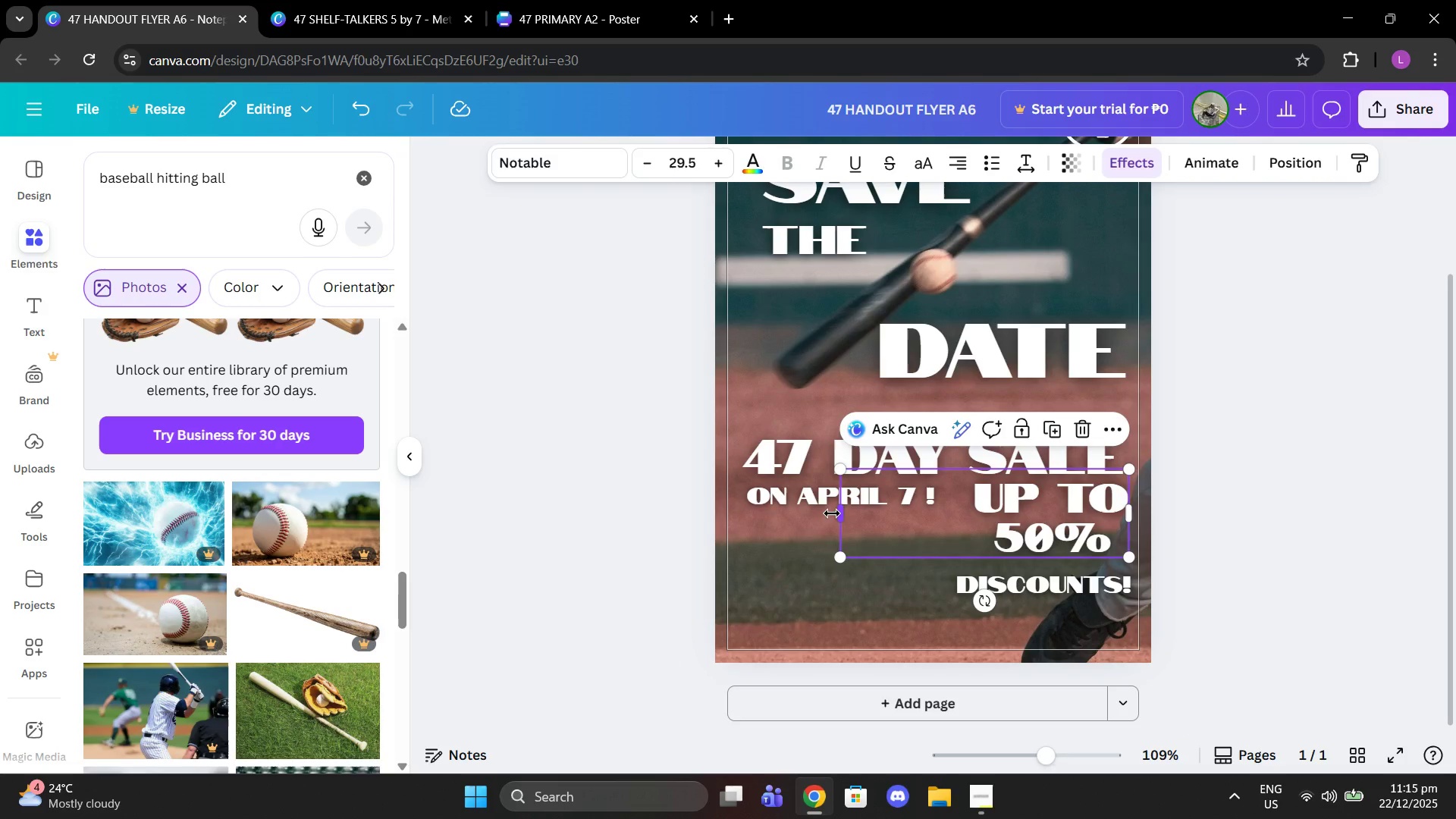 
left_click_drag(start_coordinate=[832, 513], to_coordinate=[959, 512])
 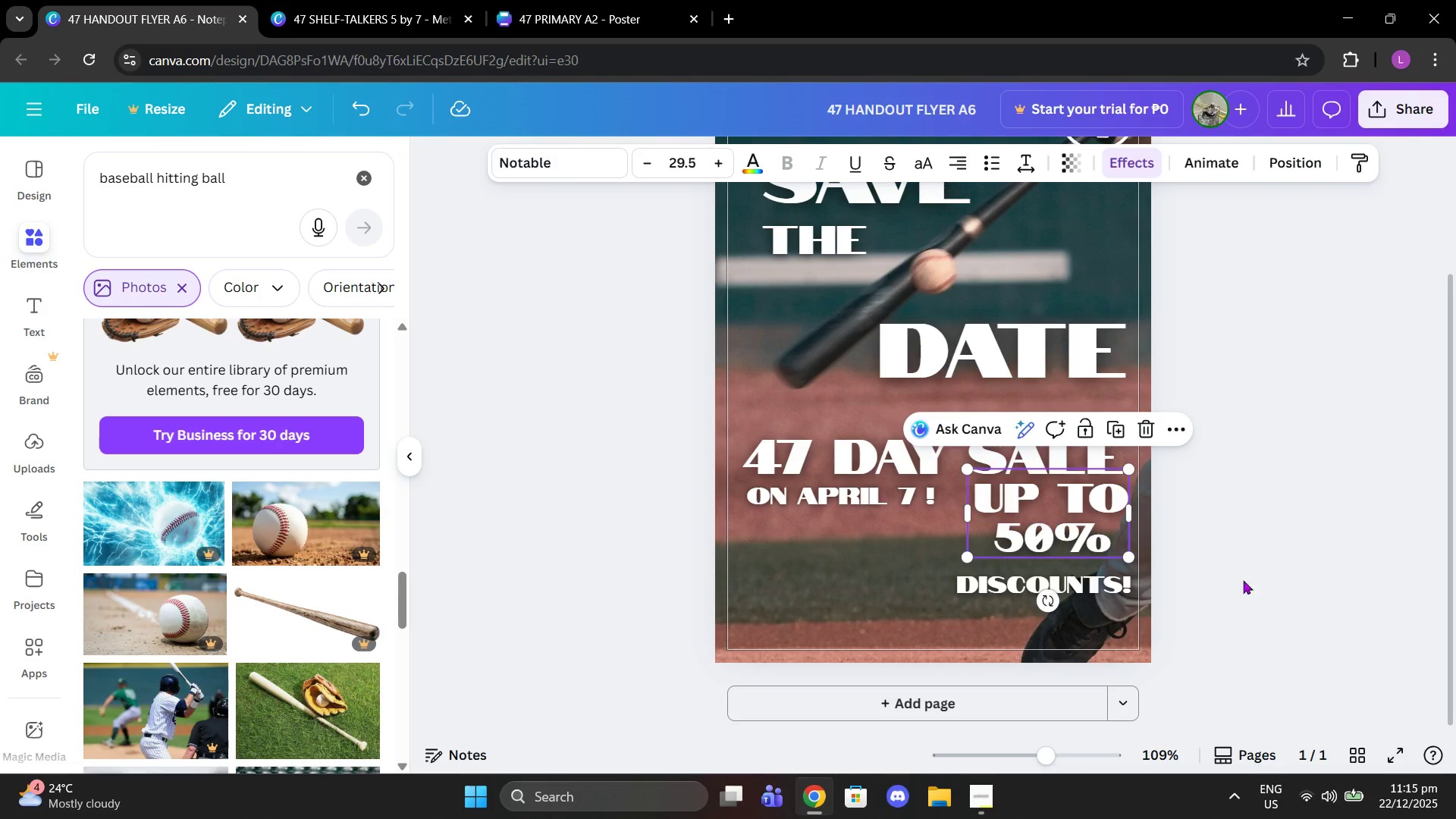 
left_click([1310, 581])
 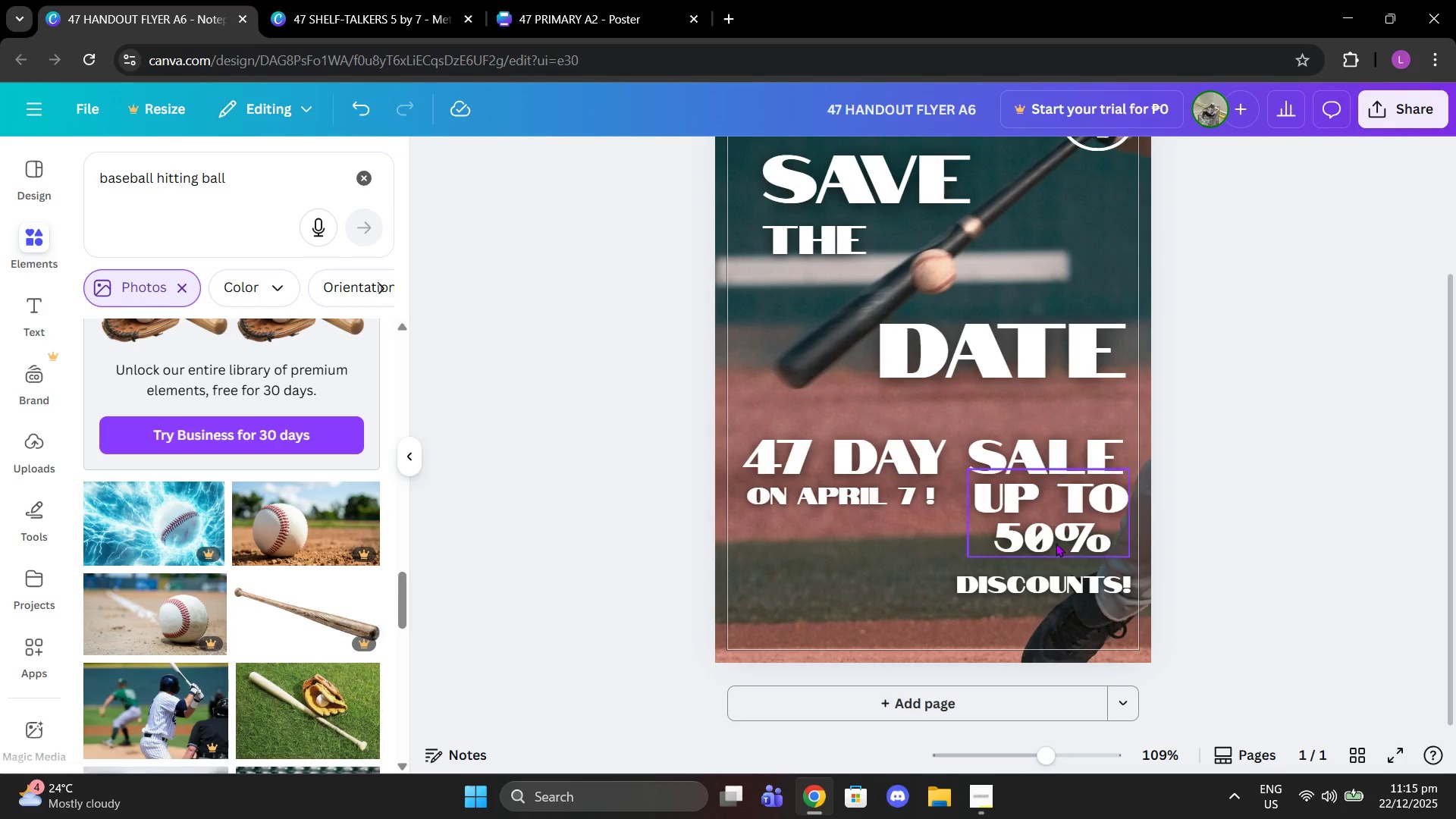 
left_click_drag(start_coordinate=[1049, 539], to_coordinate=[1047, 547])
 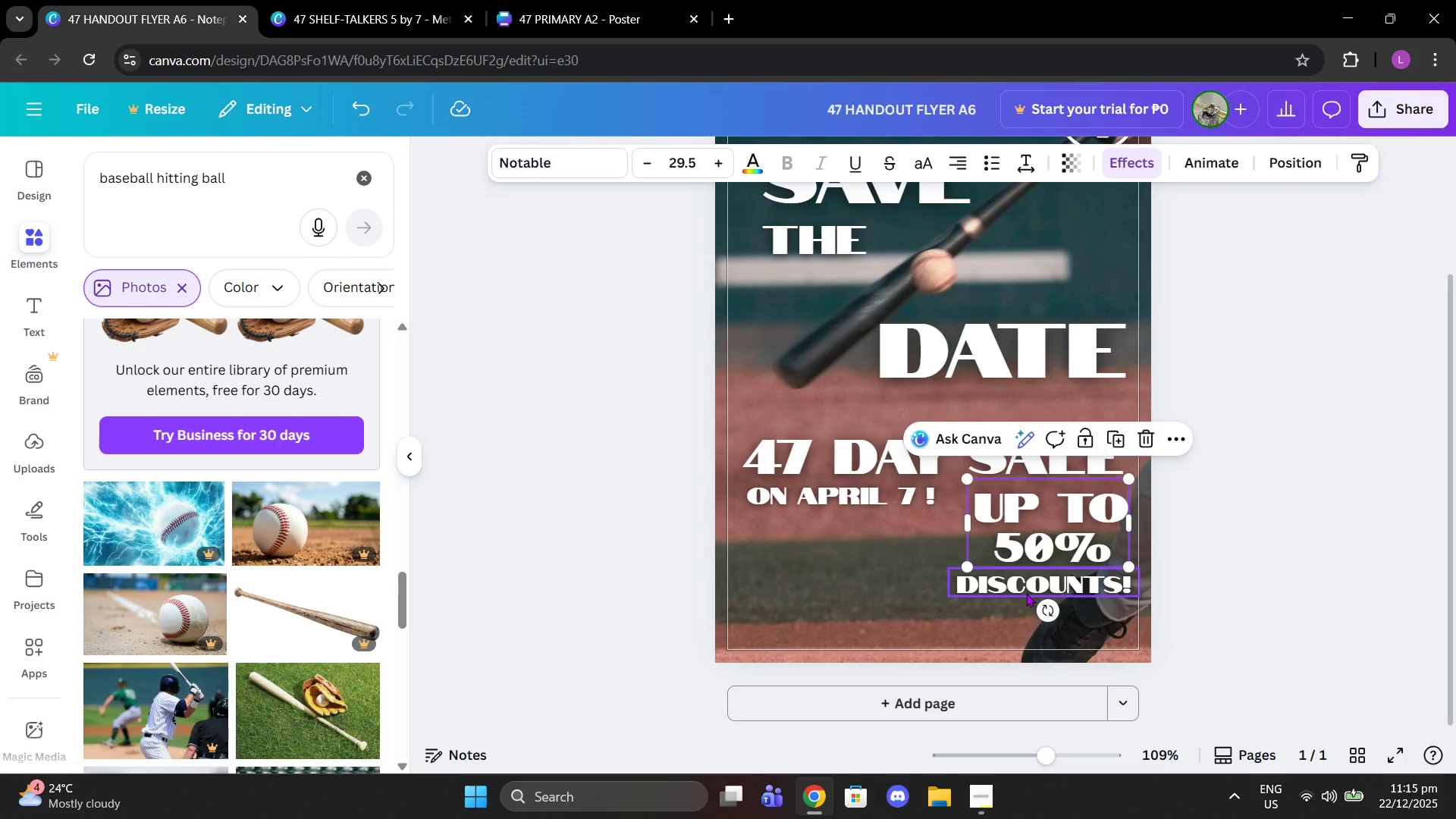 
left_click([1026, 593])
 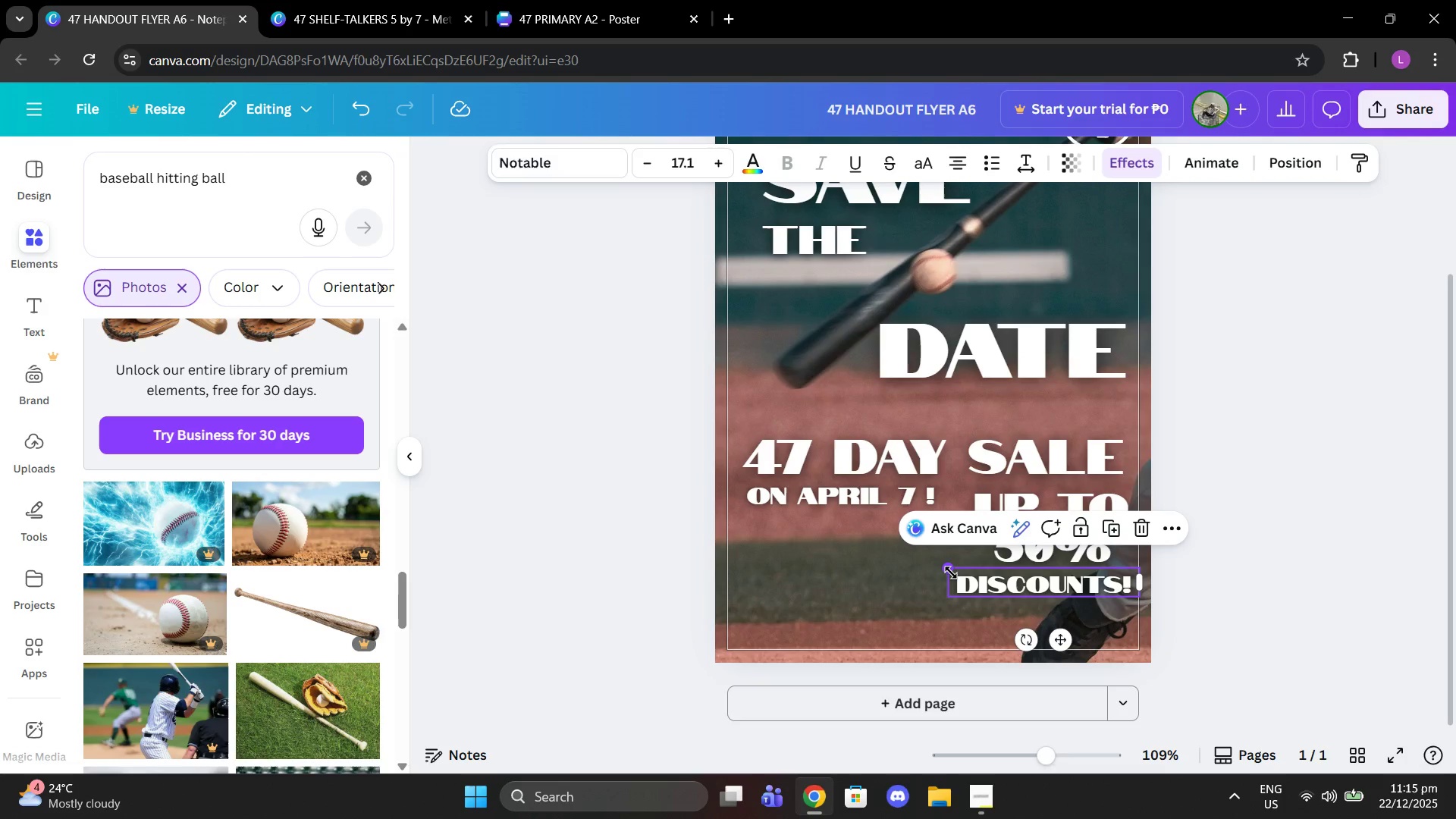 
left_click_drag(start_coordinate=[950, 573], to_coordinate=[973, 579])
 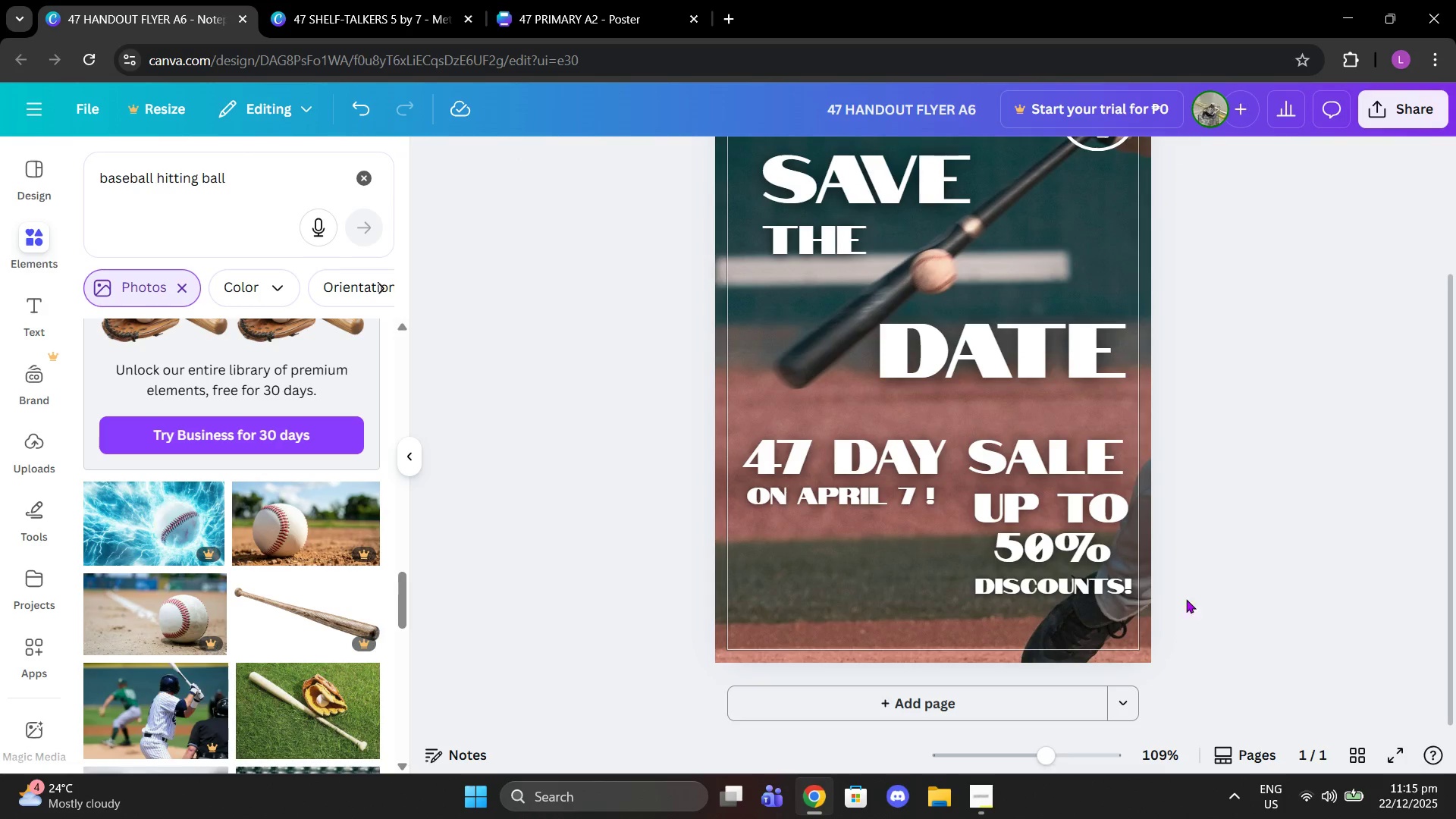 
left_click_drag(start_coordinate=[1050, 591], to_coordinate=[1049, 584])
 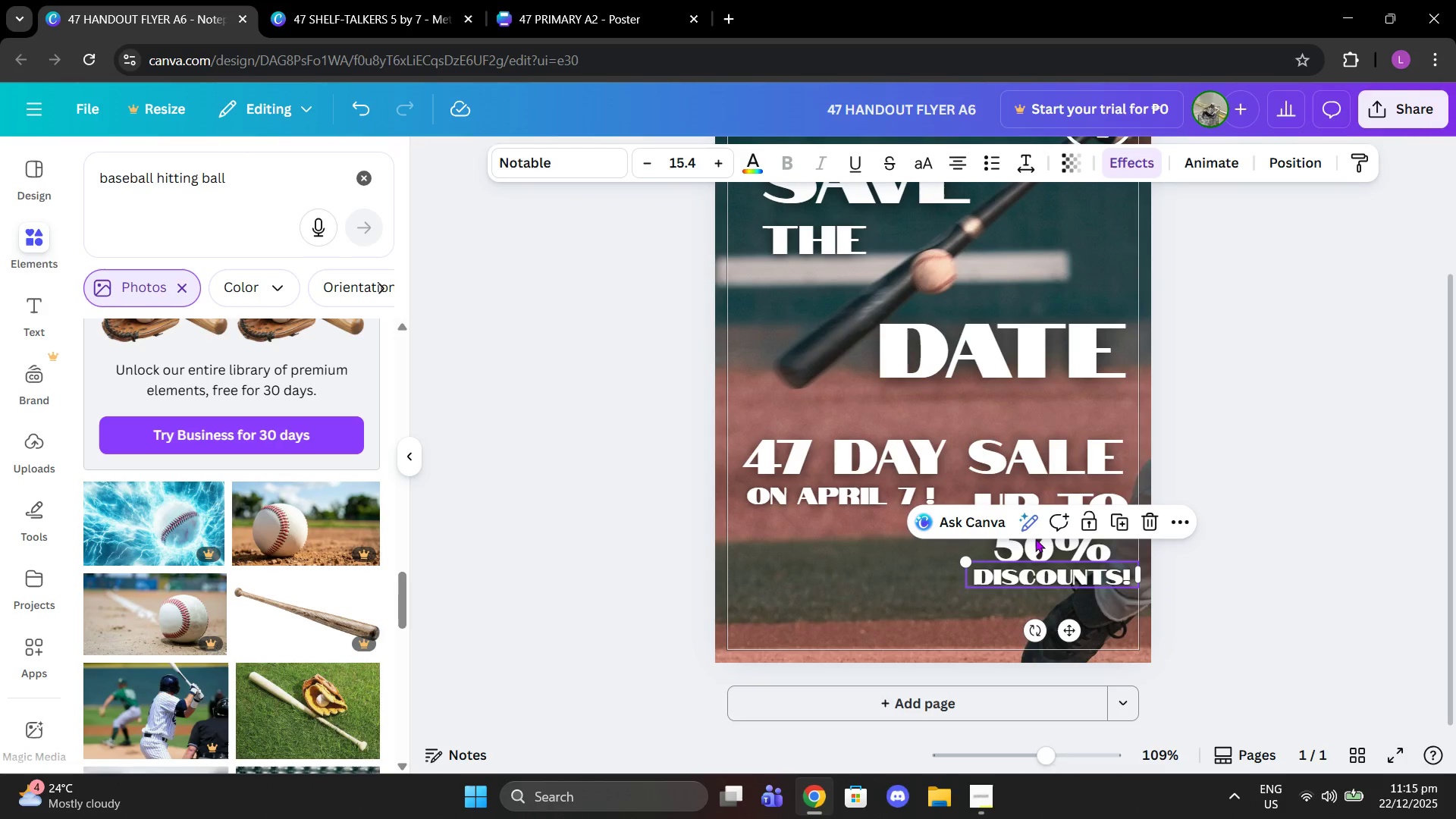 
left_click([1035, 538])
 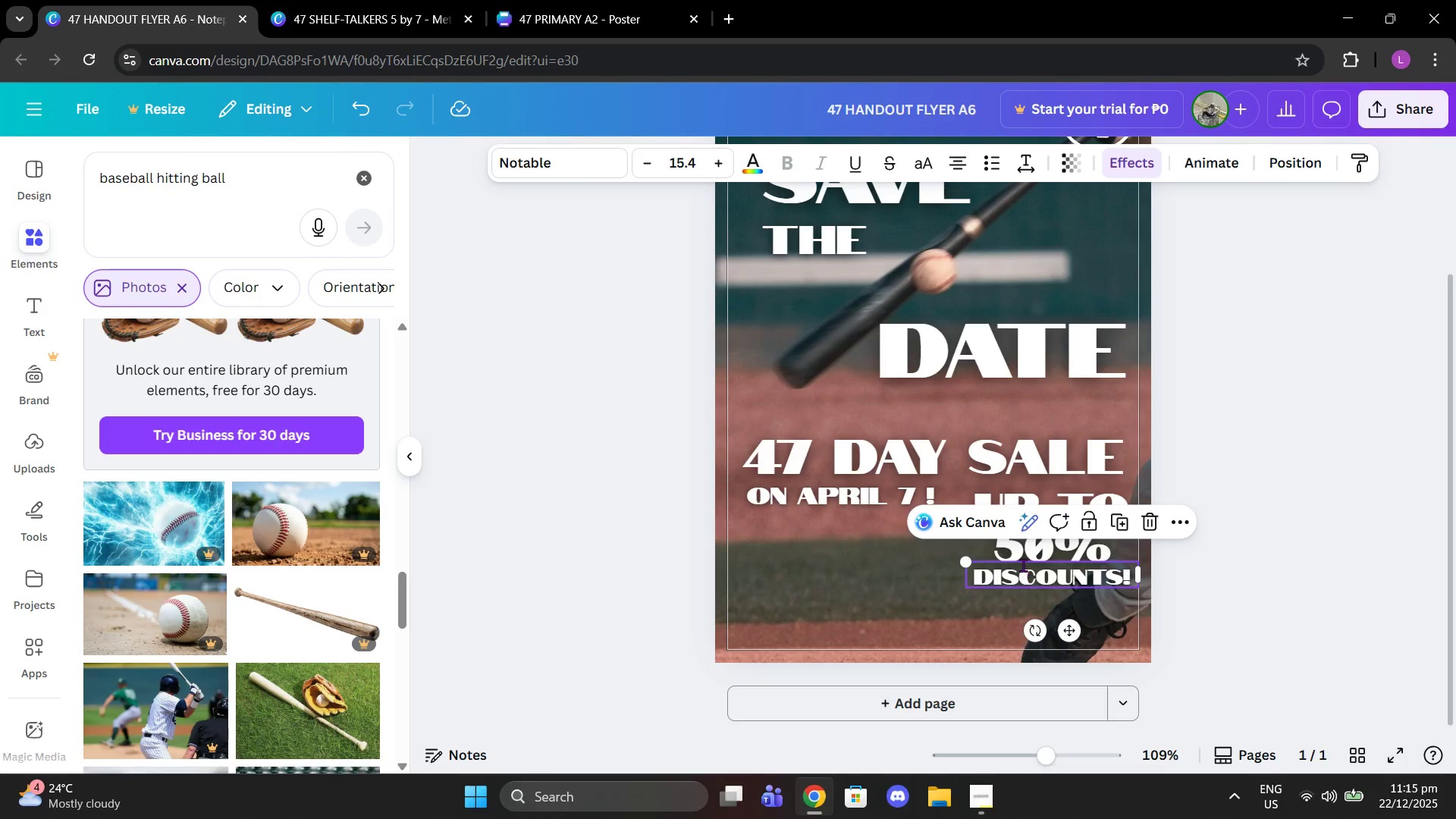 
double_click([1017, 556])
 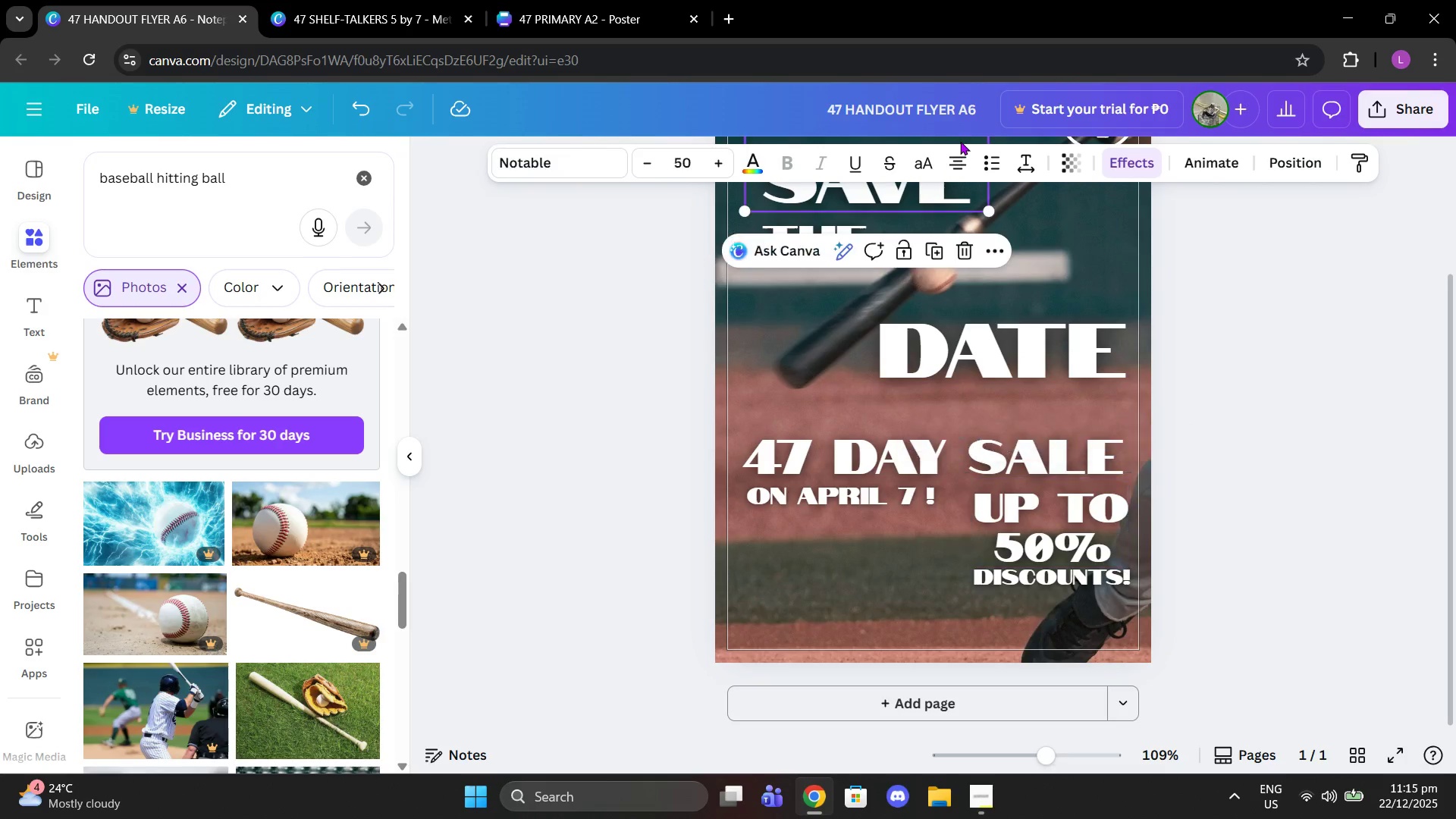 
double_click([952, 152])
 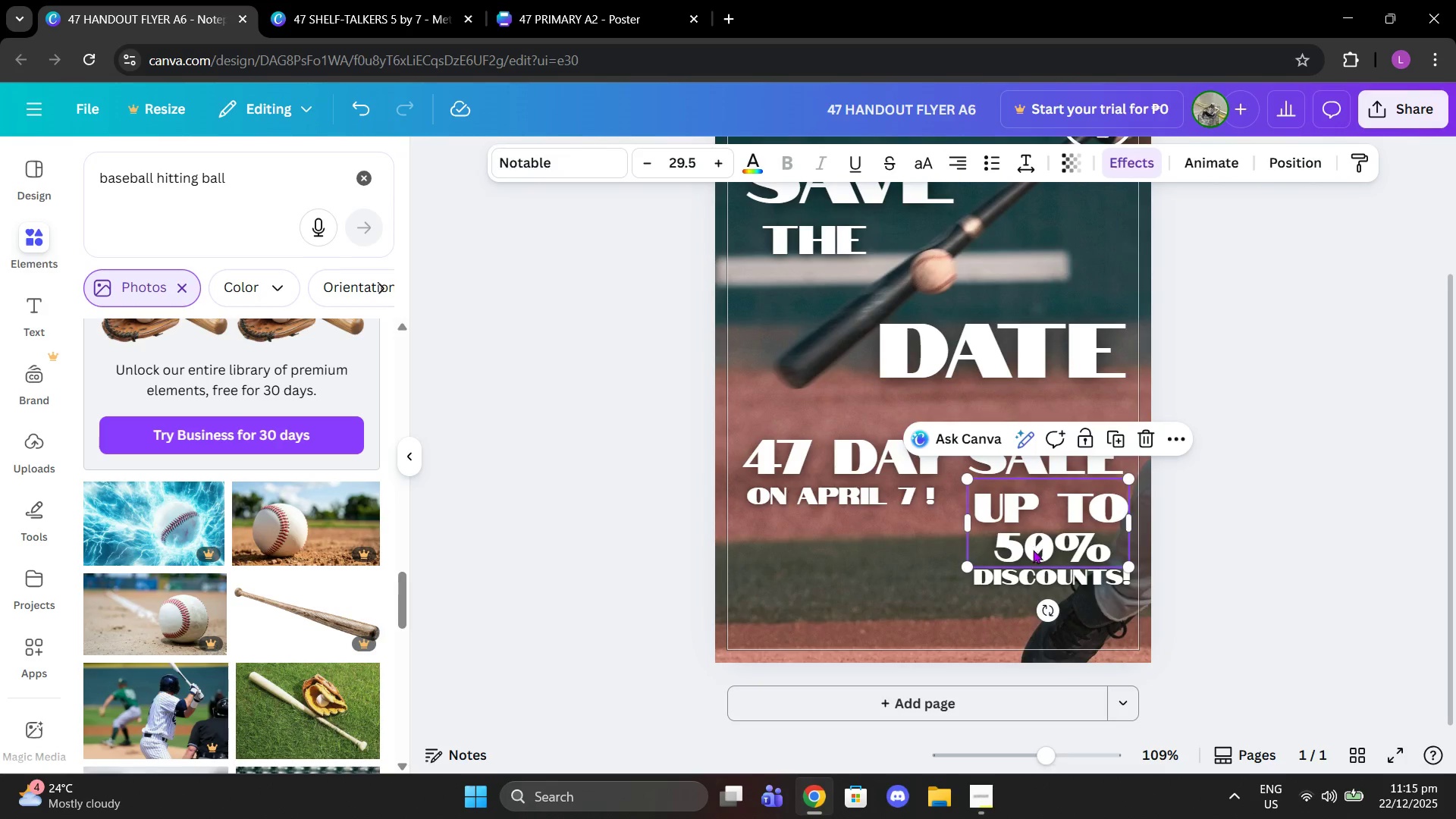 
double_click([988, 546])
 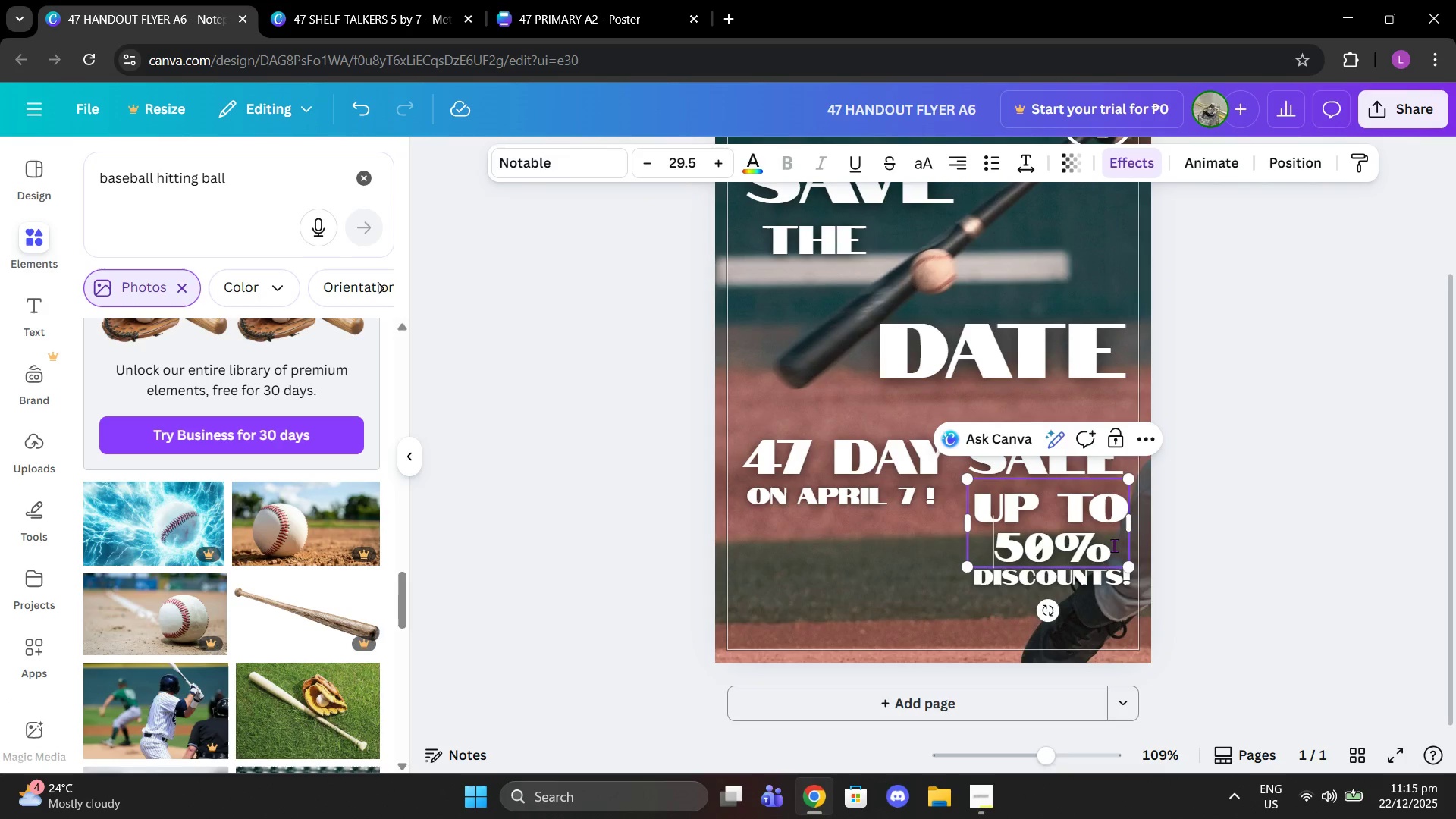 
left_click([1114, 545])
 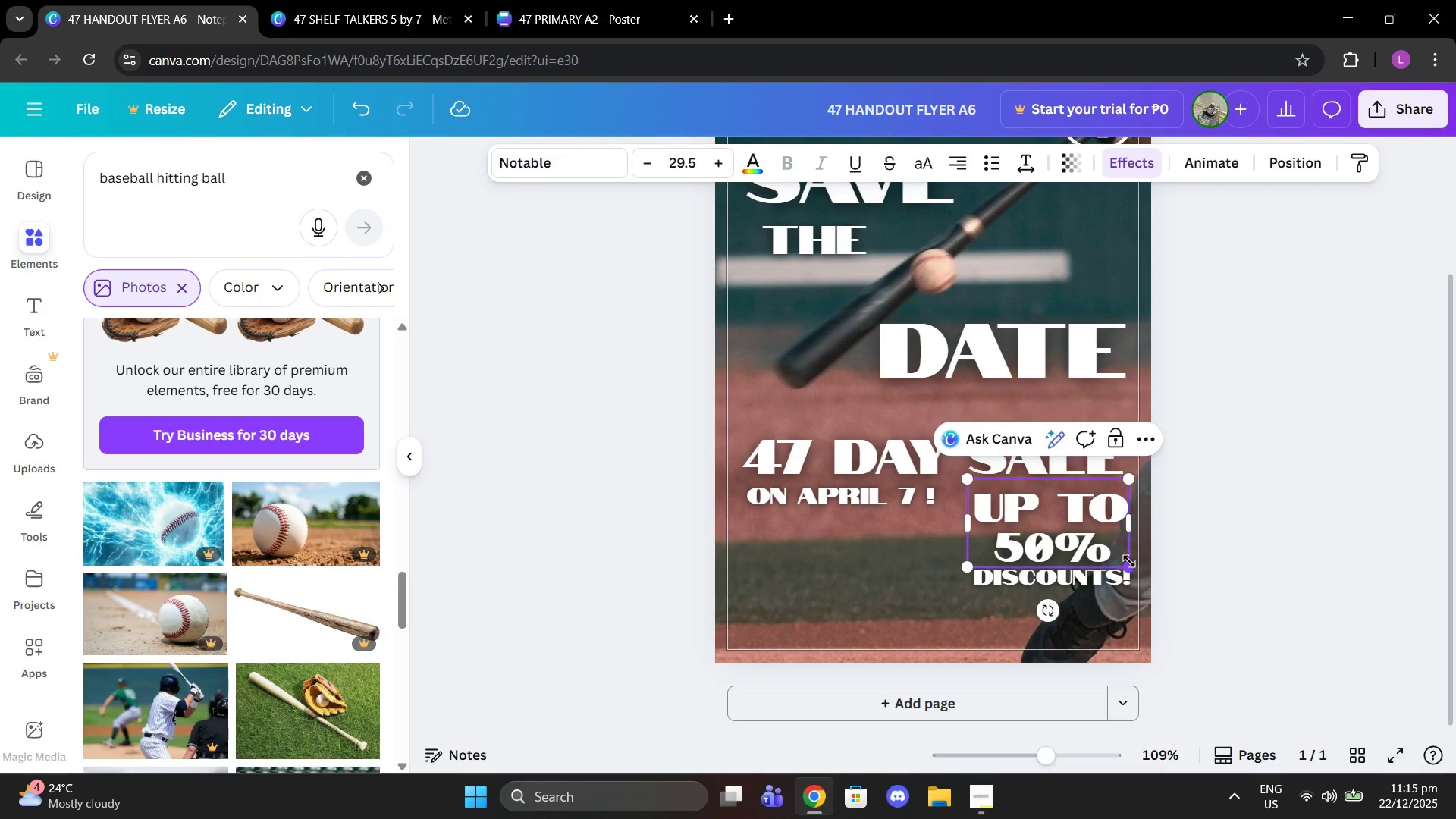 
key(ArrowRight)
 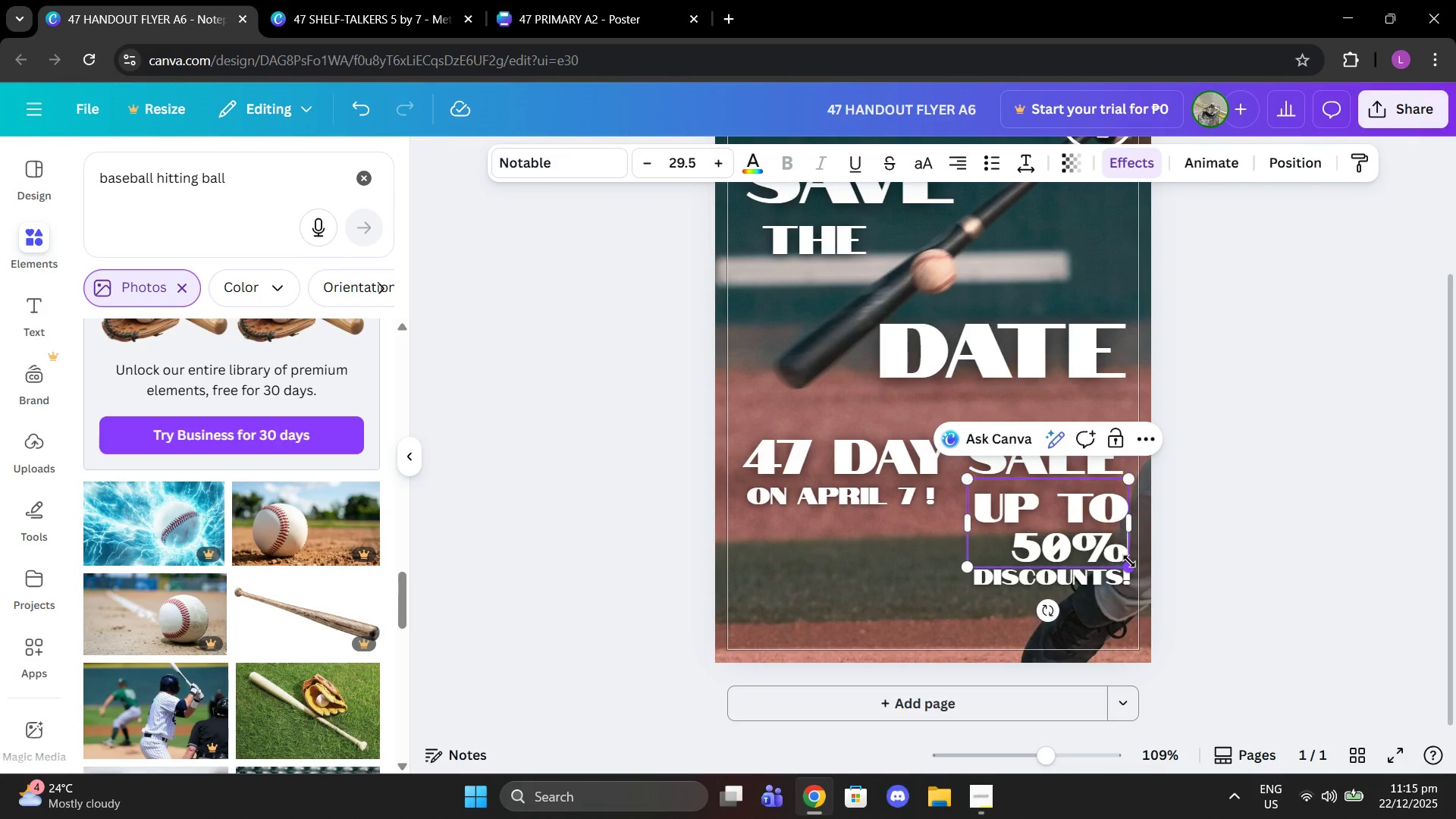 
key(Backspace)
 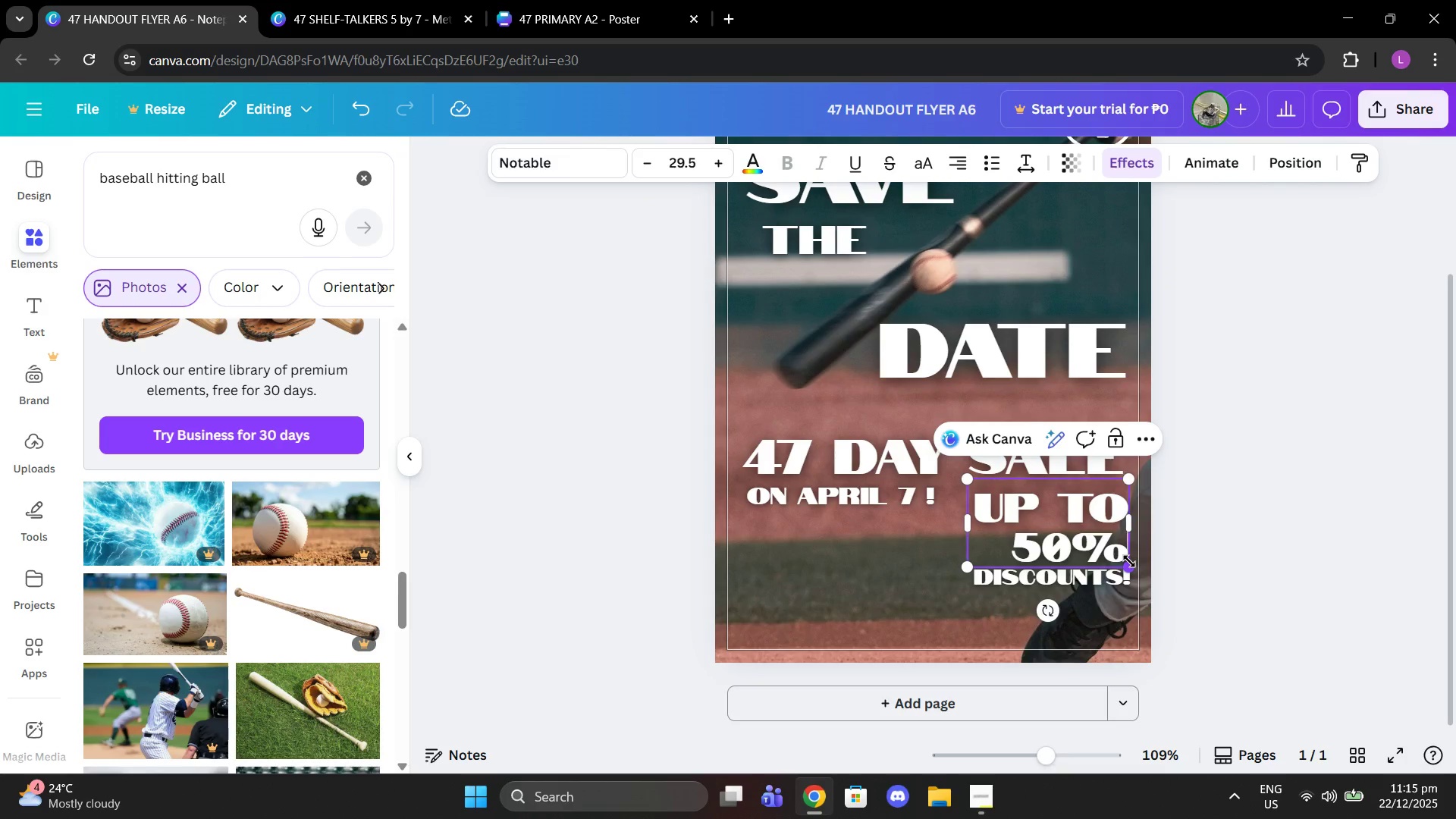 
left_click([1228, 572])
 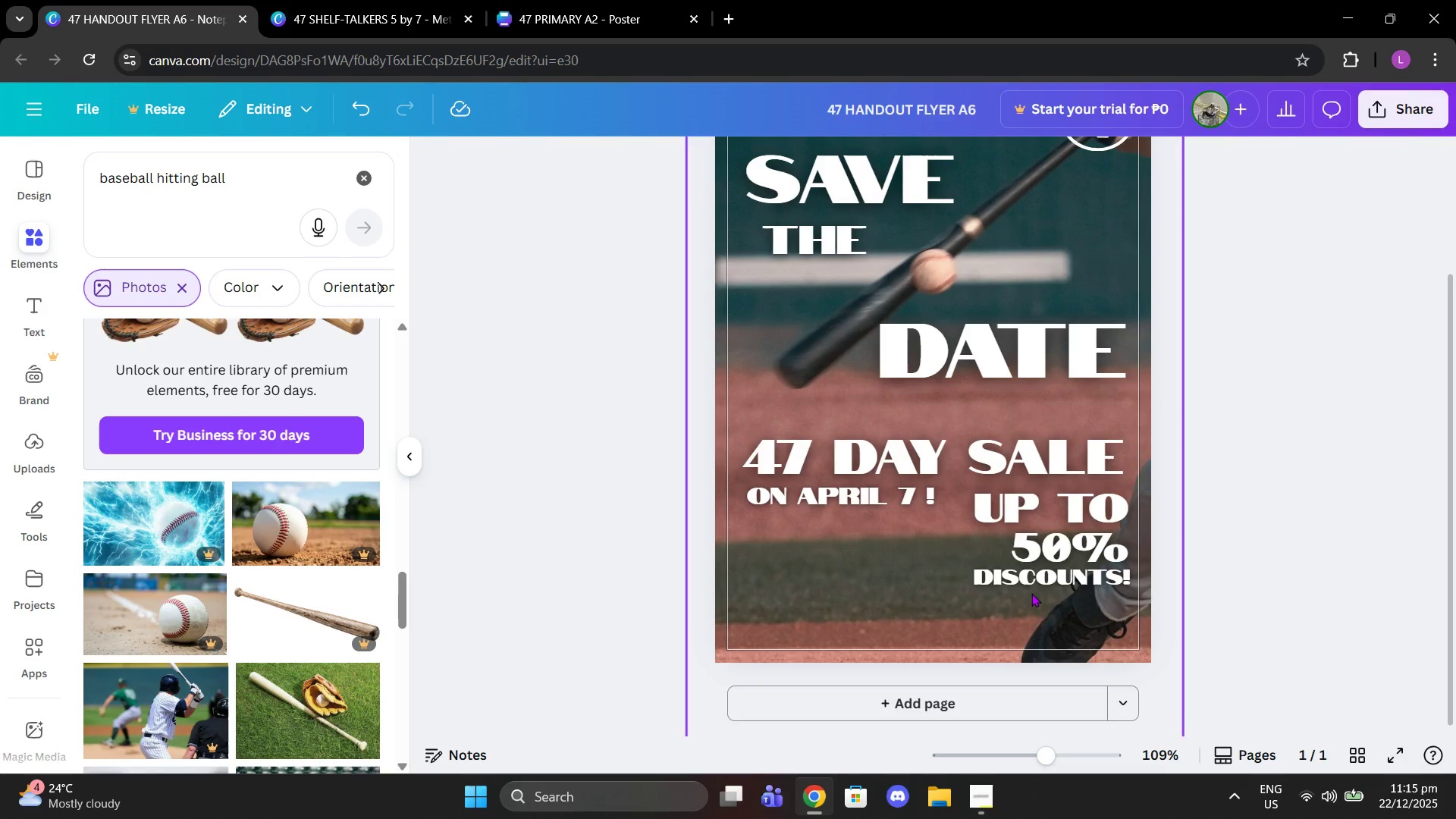 
left_click_drag(start_coordinate=[1025, 577], to_coordinate=[1023, 581])
 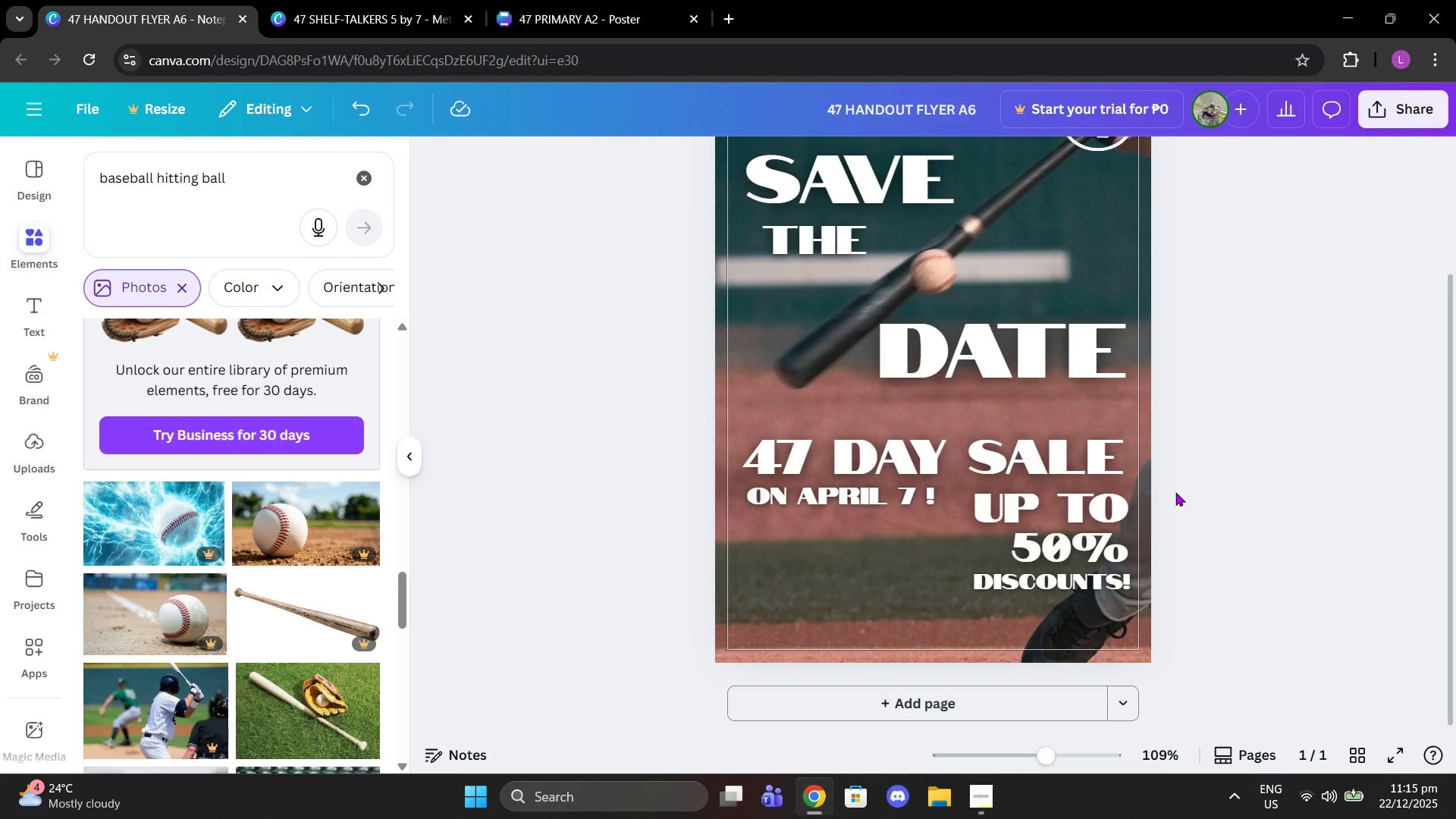 
left_click_drag(start_coordinate=[1037, 503], to_coordinate=[1032, 504])
 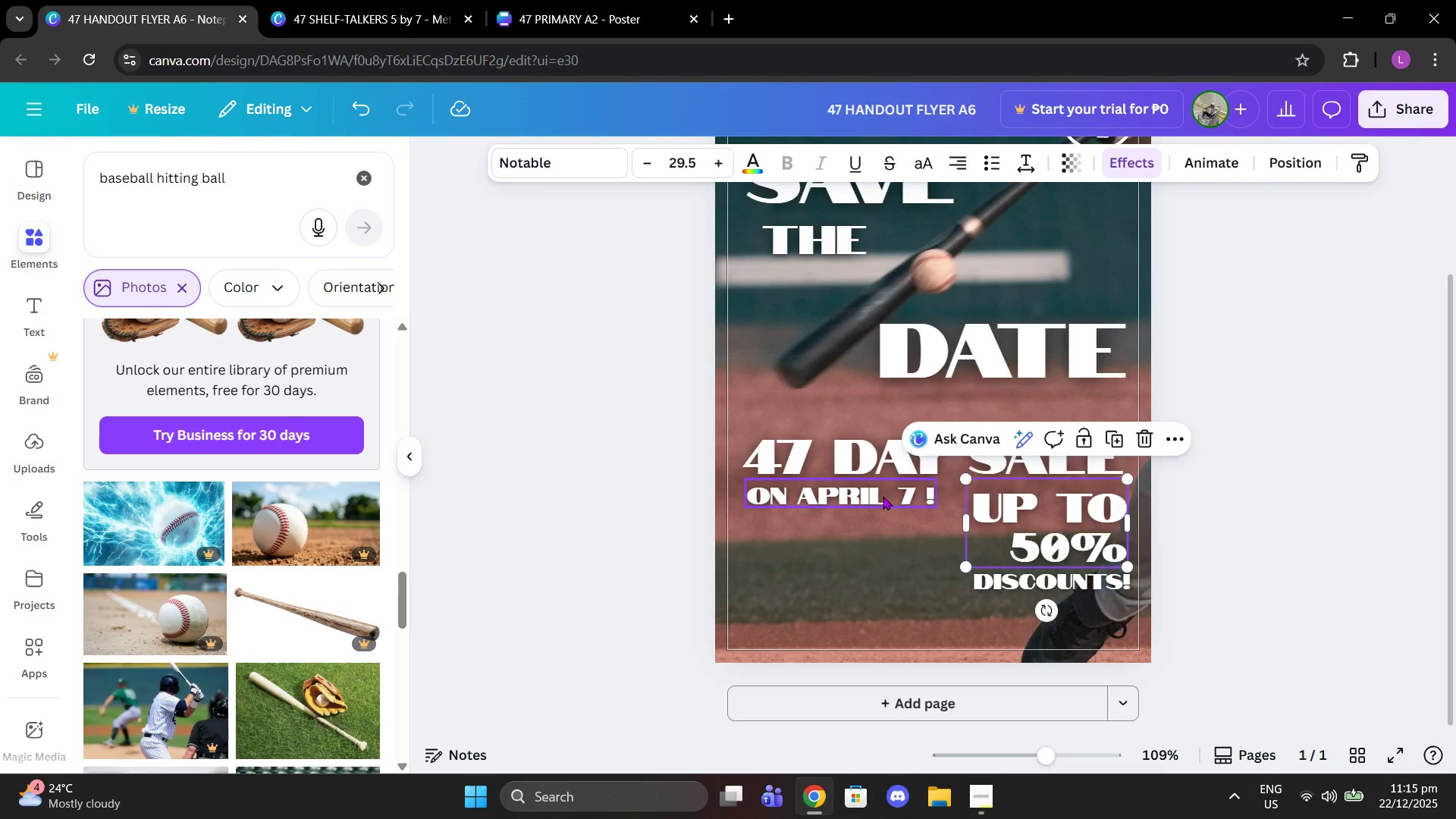 
left_click_drag(start_coordinate=[883, 496], to_coordinate=[886, 496])
 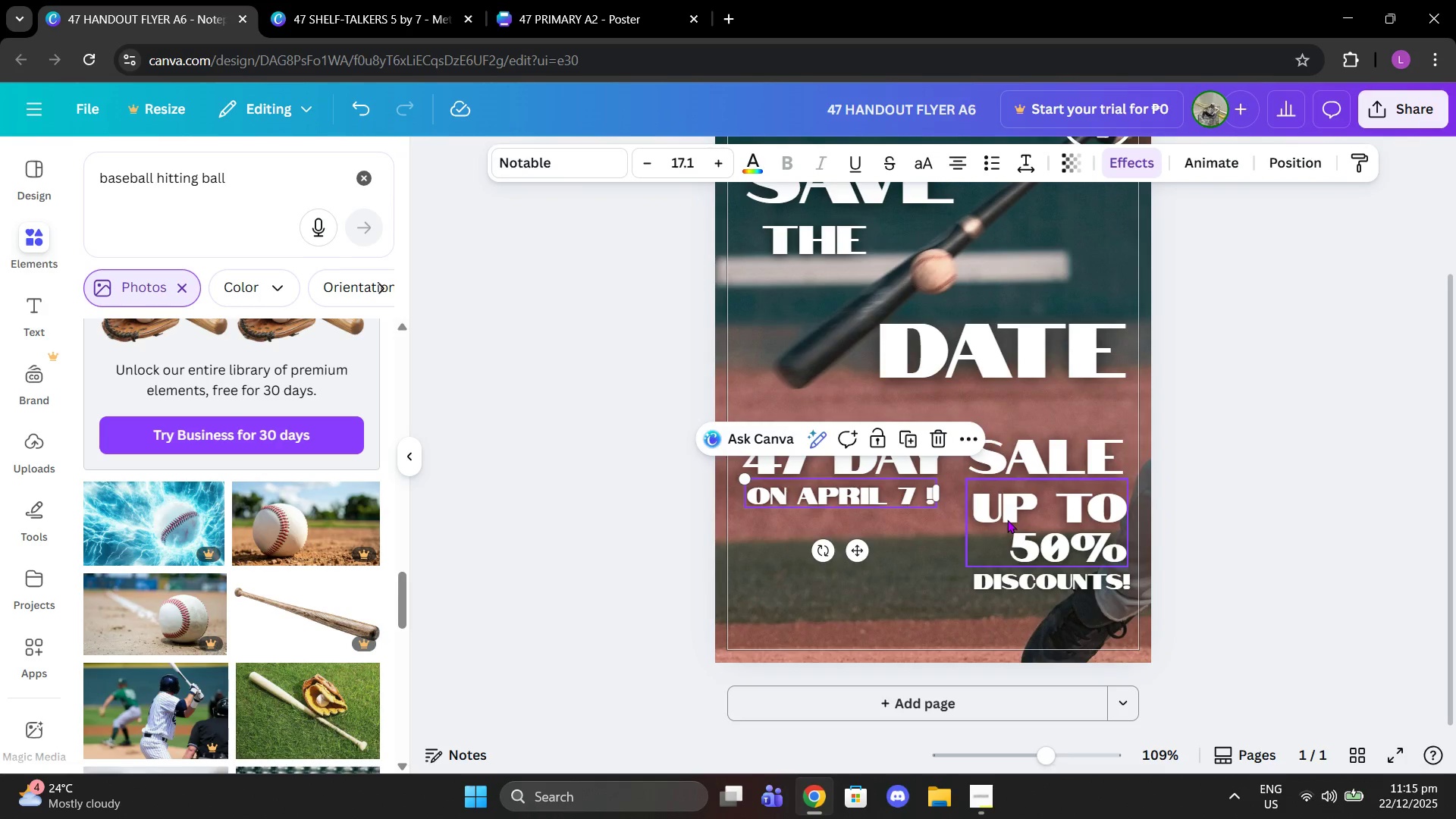 
left_click_drag(start_coordinate=[1007, 519], to_coordinate=[1004, 512])
 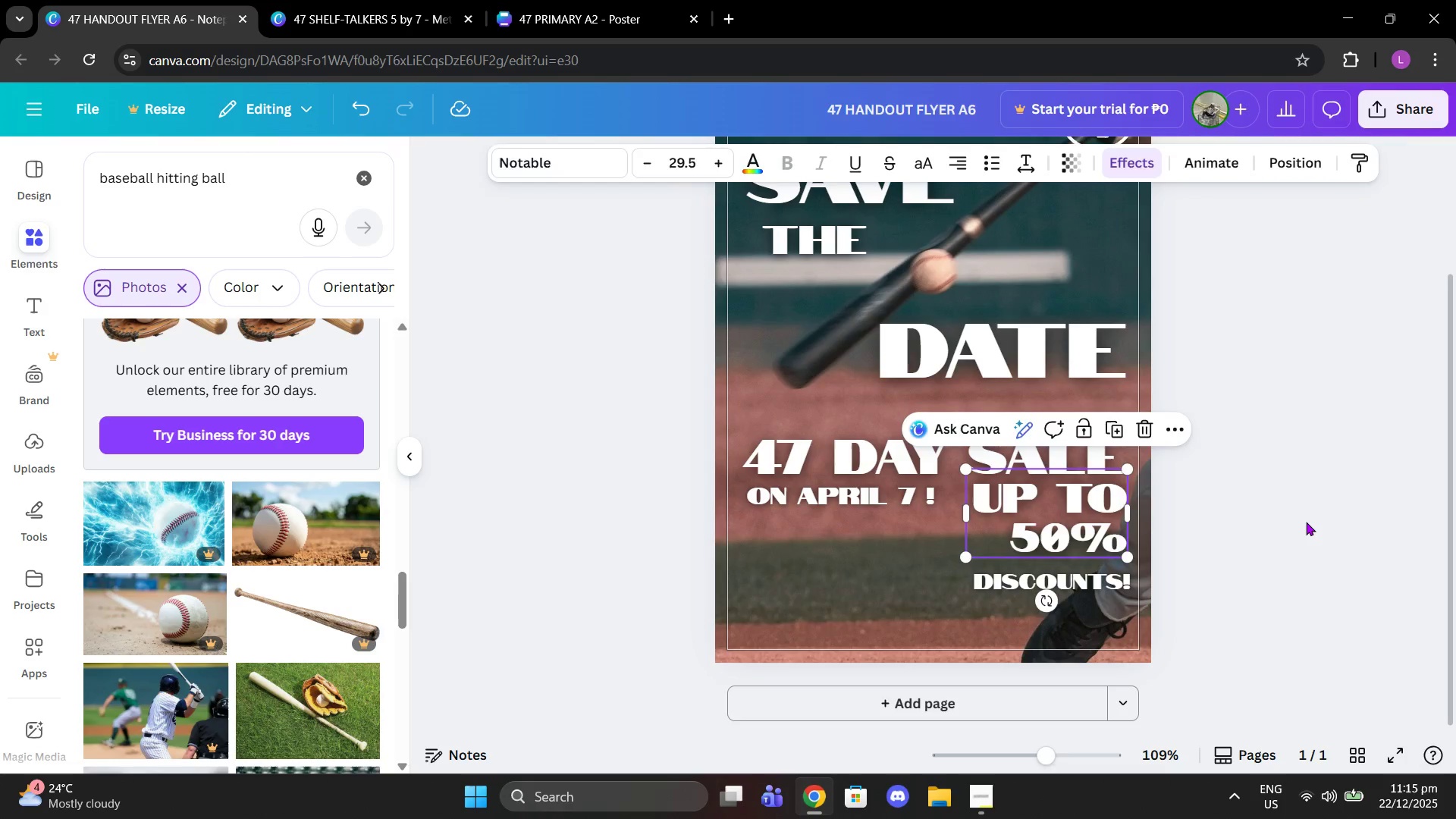 
left_click([1306, 522])
 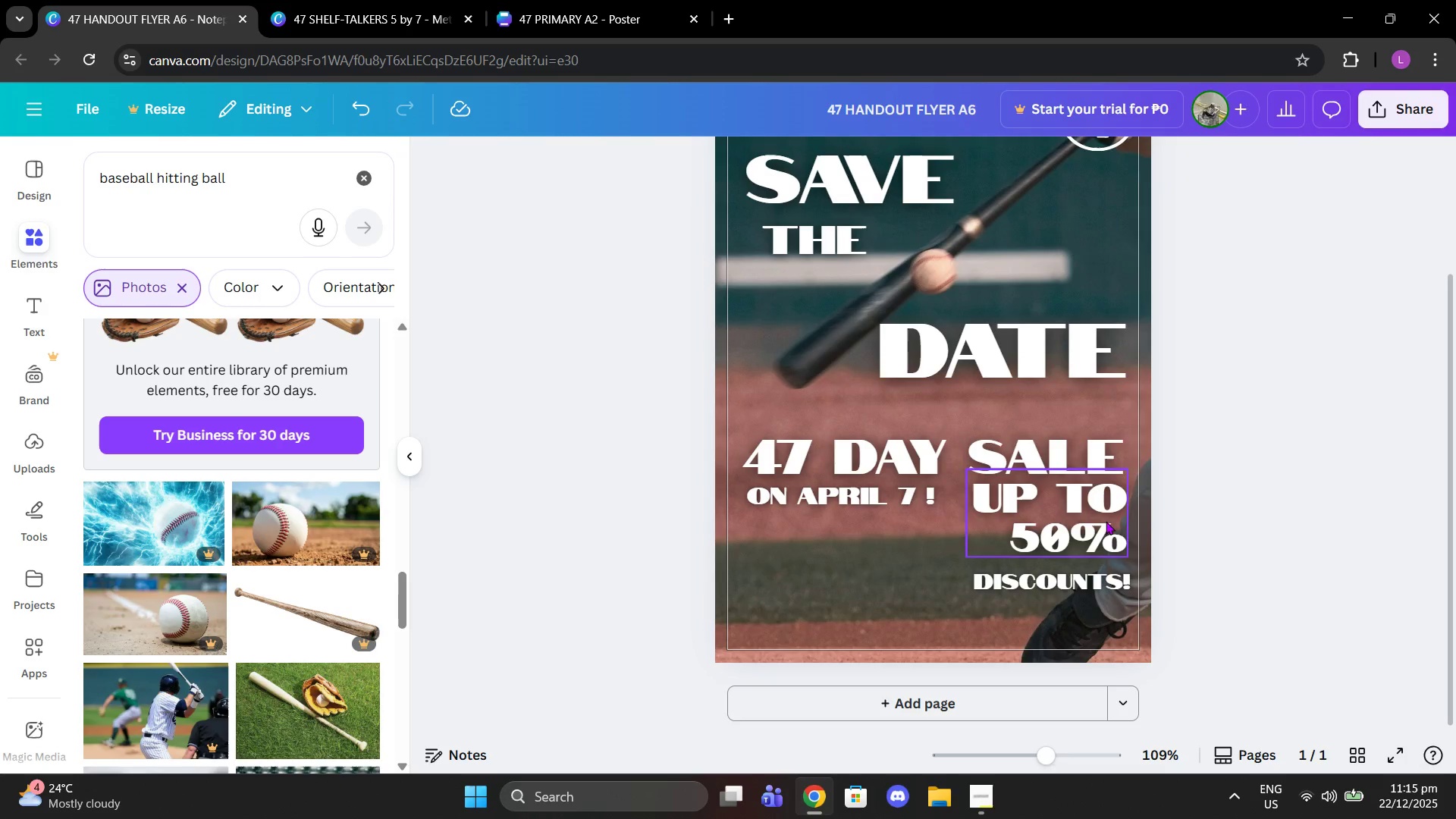 
left_click_drag(start_coordinate=[1102, 520], to_coordinate=[1102, 528])
 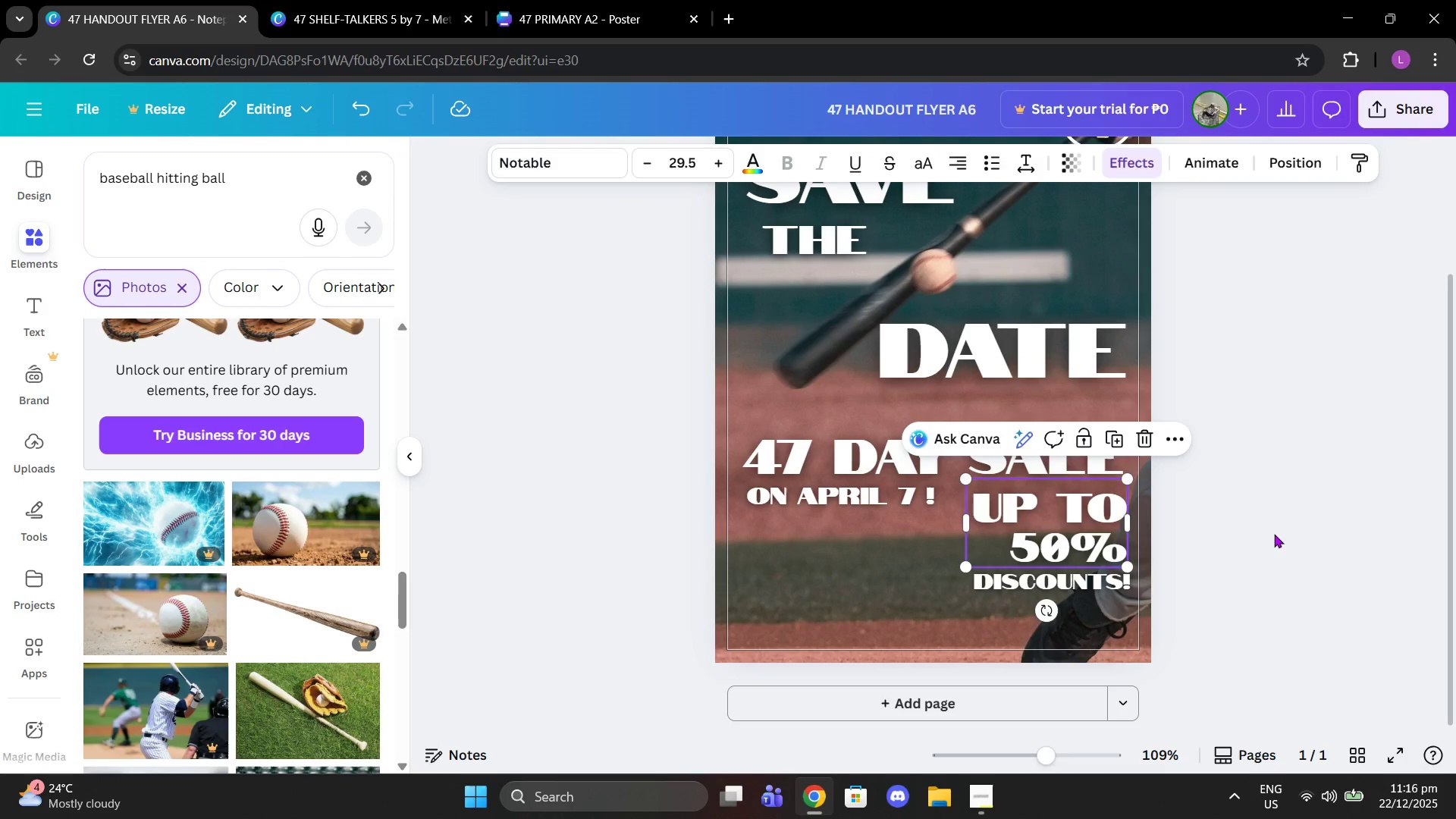 
left_click([1274, 534])
 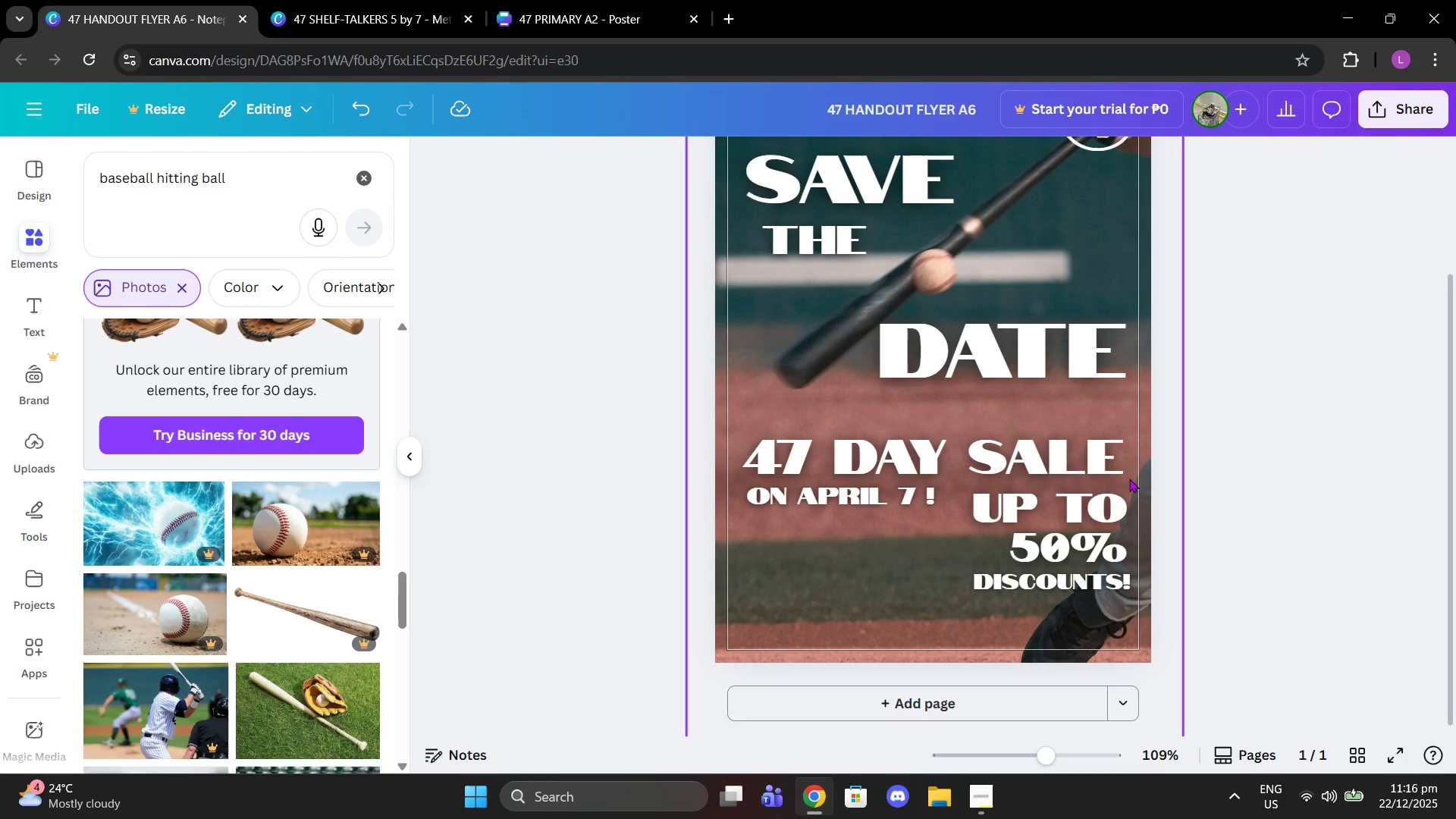 
scroll: coordinate [1020, 617], scroll_direction: down, amount: 1.0
 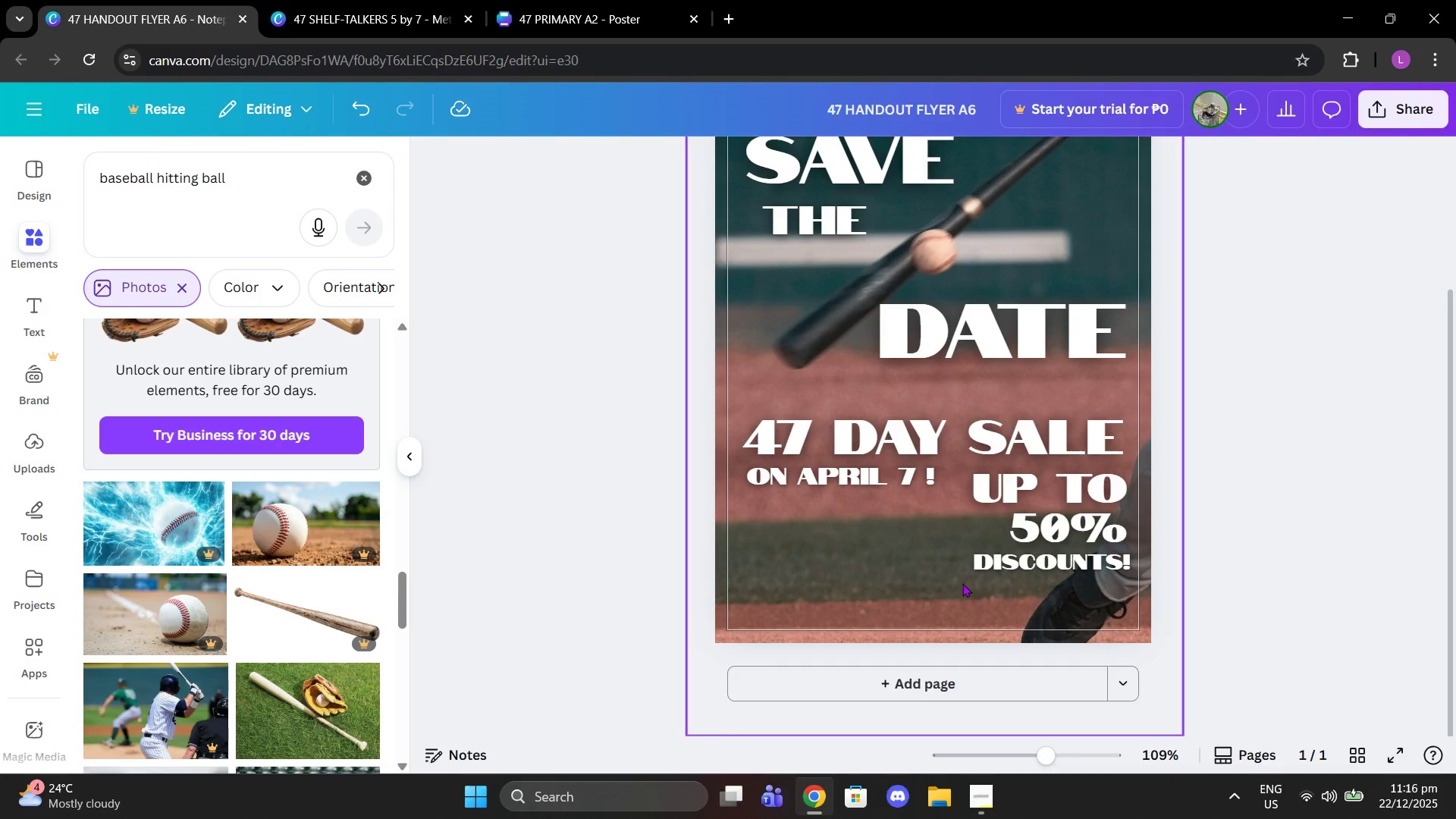 
scroll: coordinate [986, 507], scroll_direction: up, amount: 1.0
 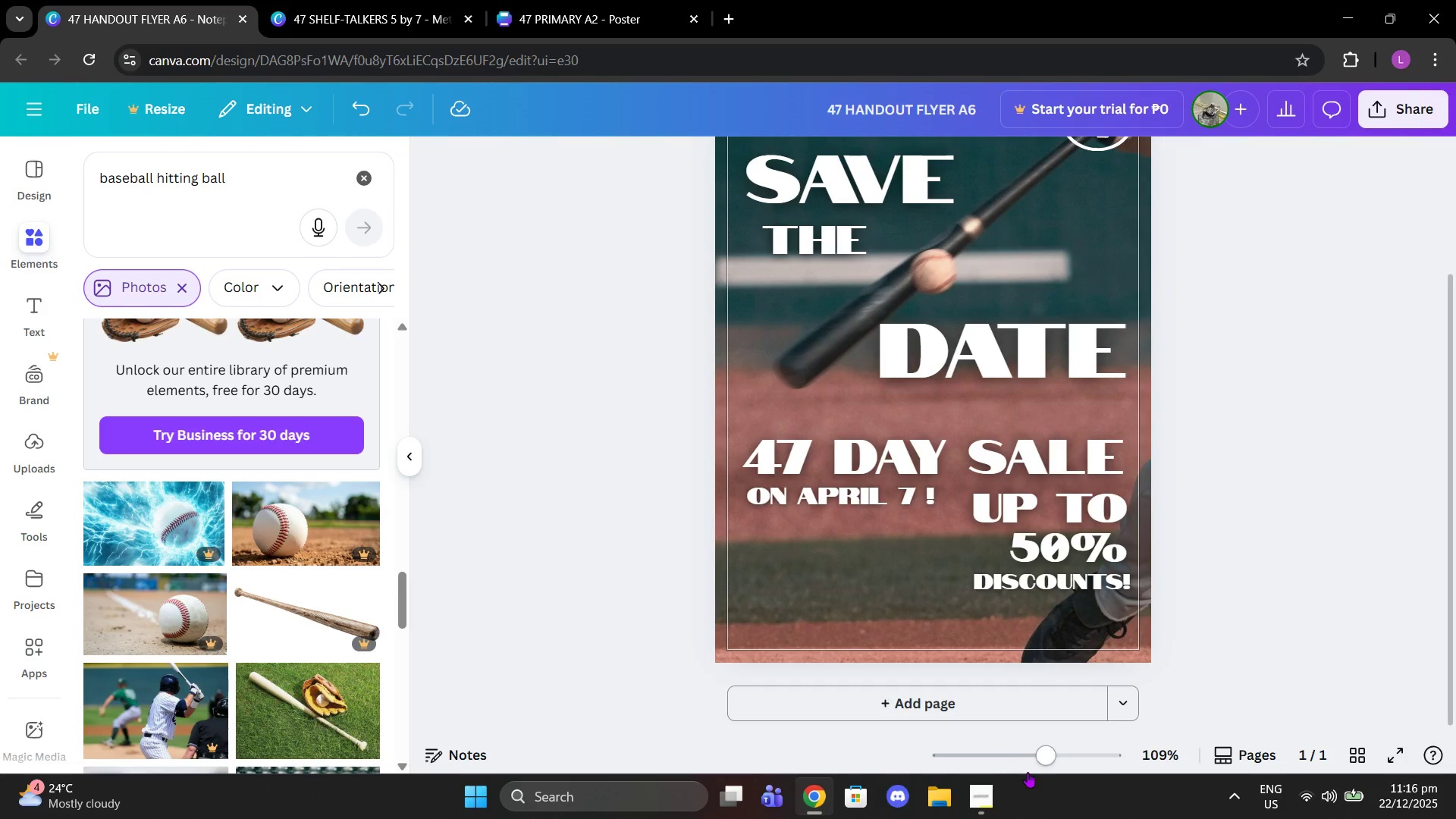 
left_click_drag(start_coordinate=[1041, 766], to_coordinate=[1028, 759])
 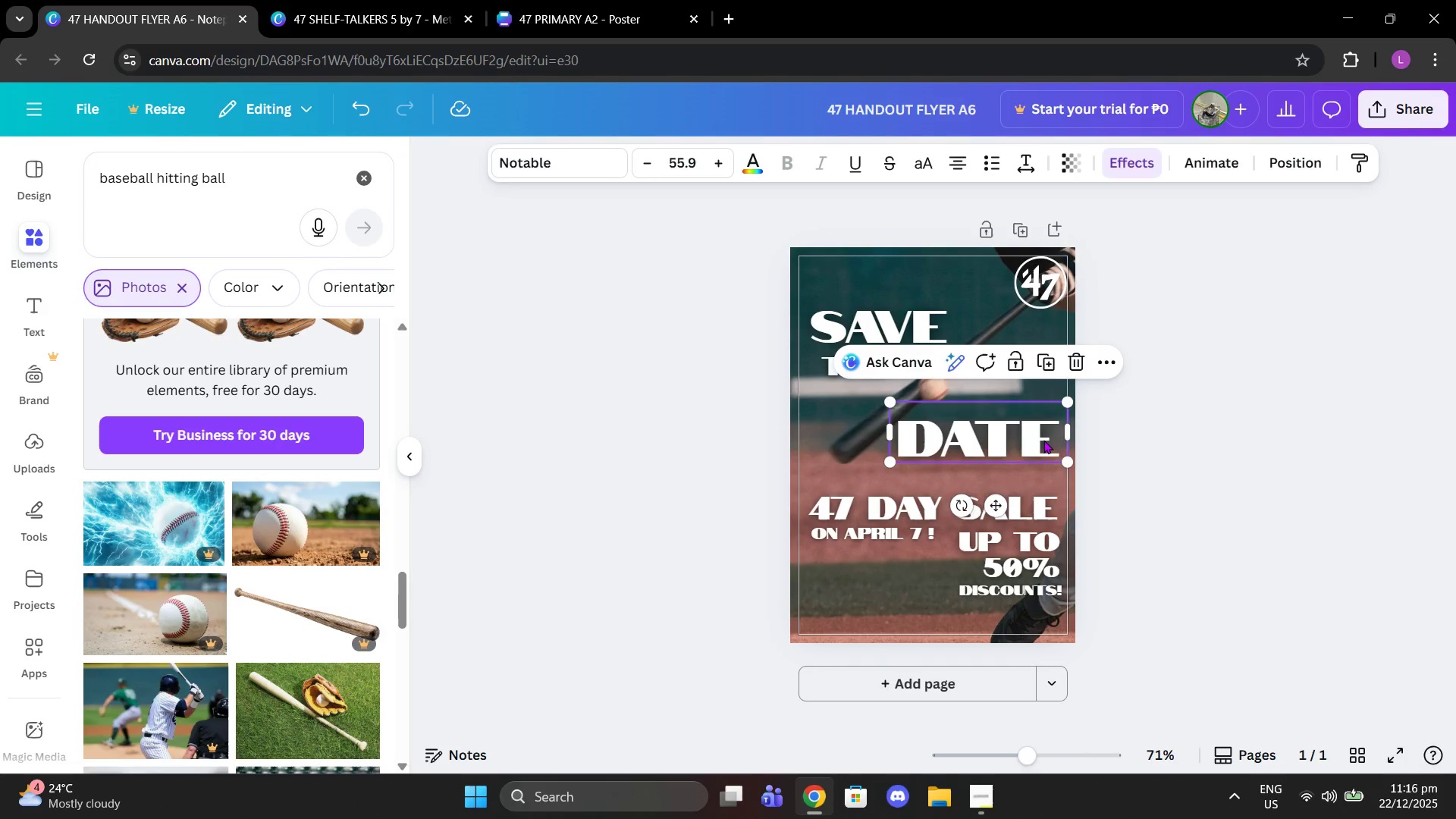 
double_click([1043, 440])
 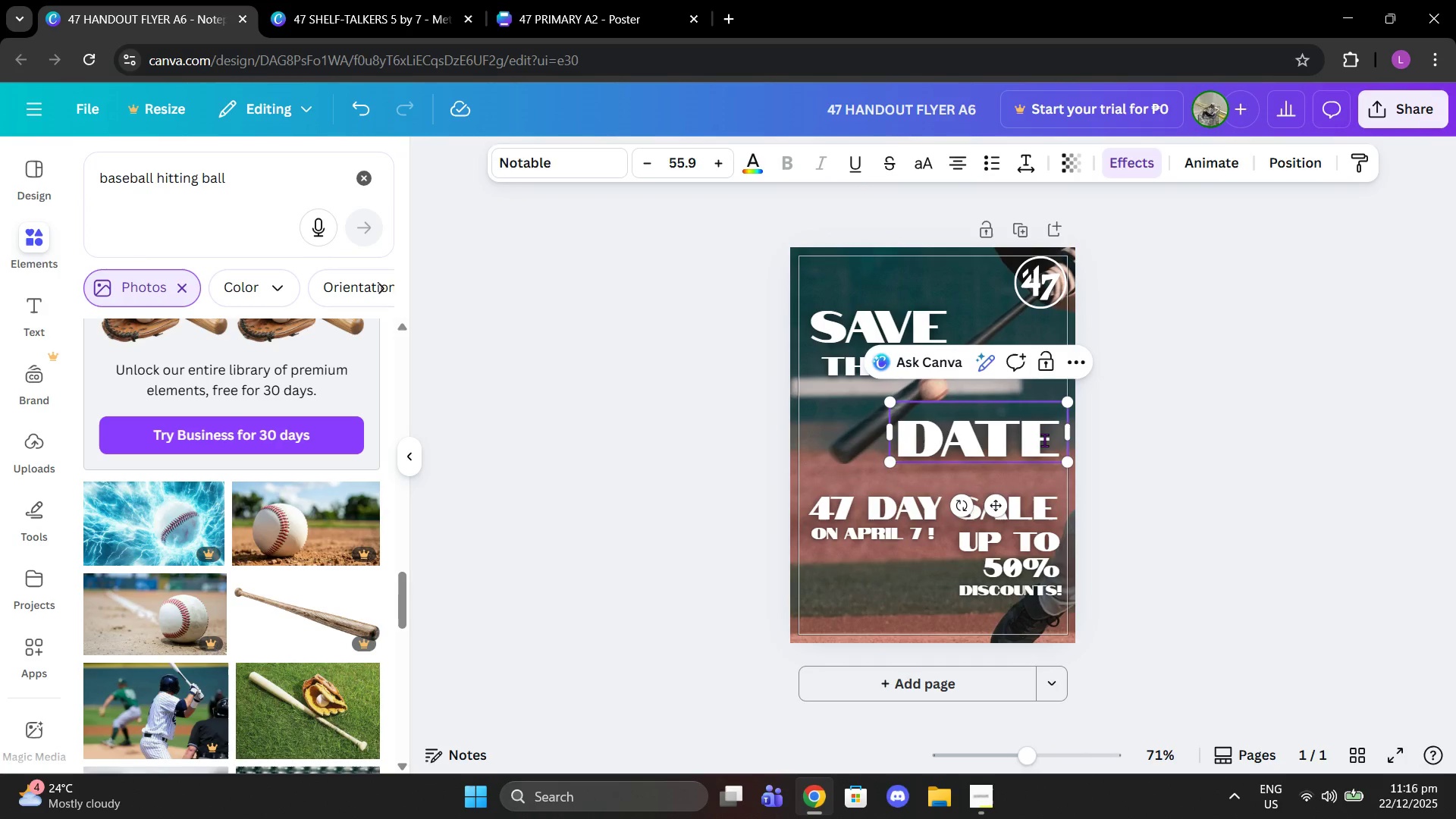 
key(Shift+1)
 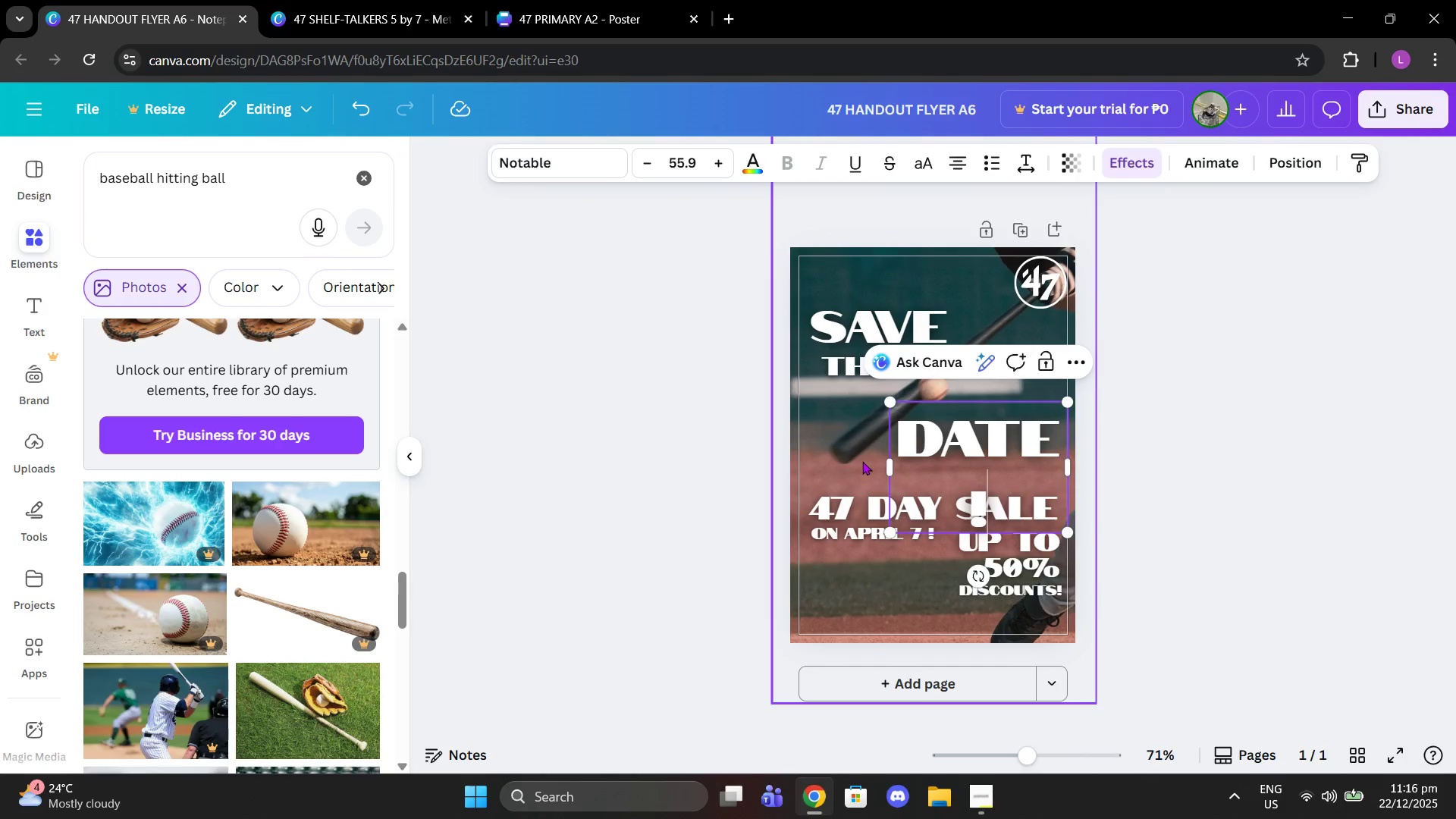 
left_click_drag(start_coordinate=[887, 461], to_coordinate=[879, 461])
 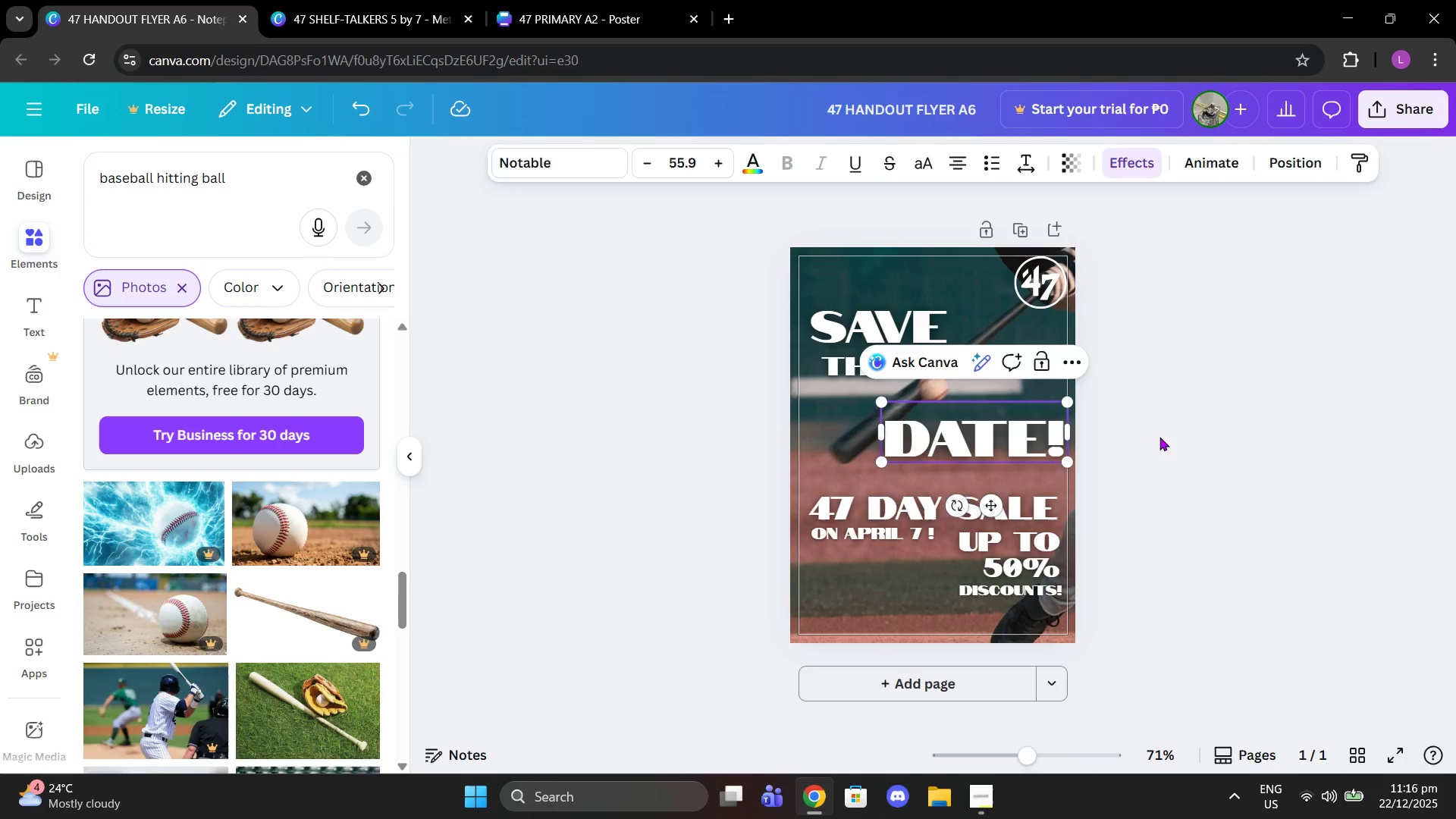 
left_click([1159, 437])
 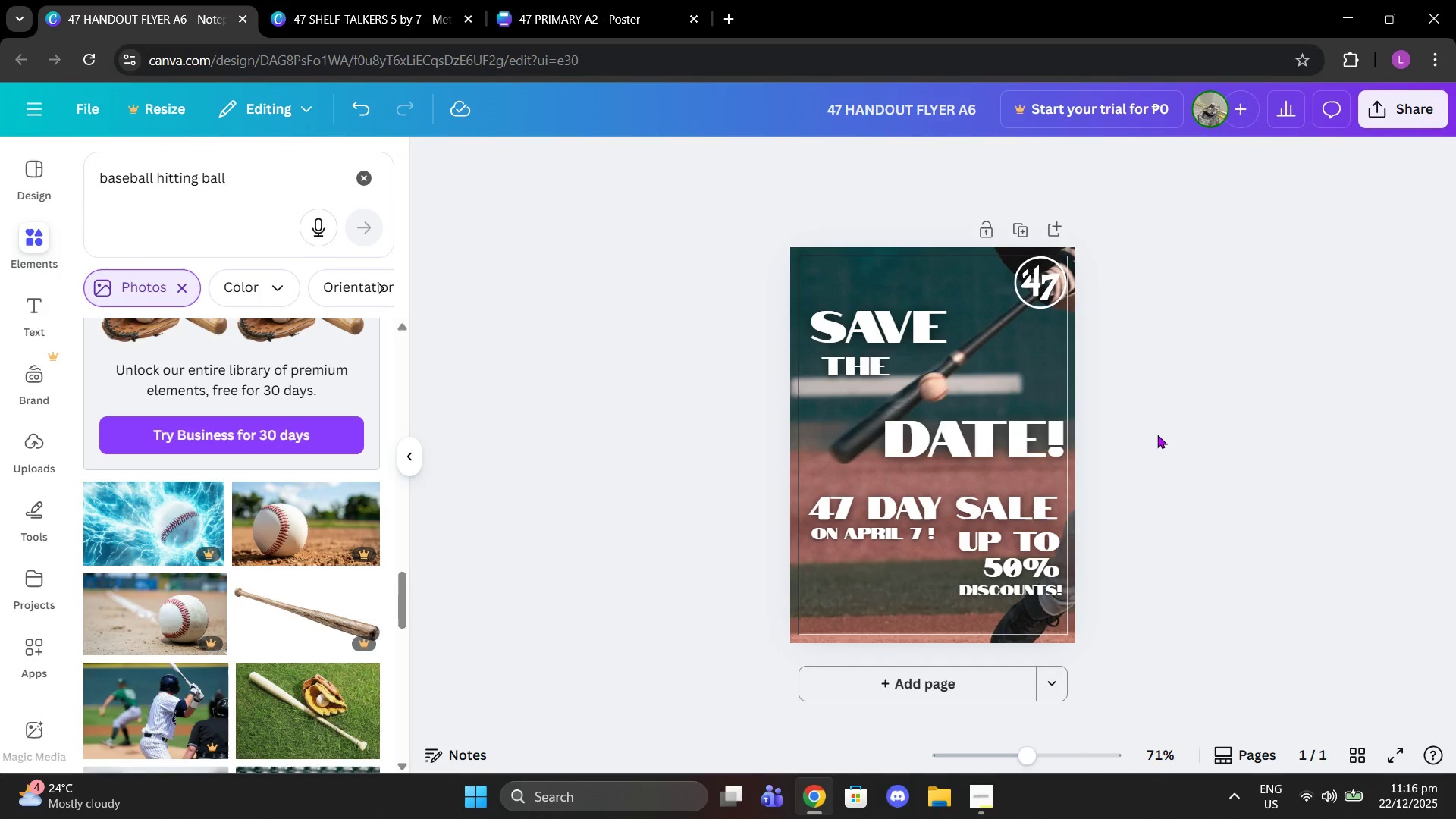 
wait(5.78)
 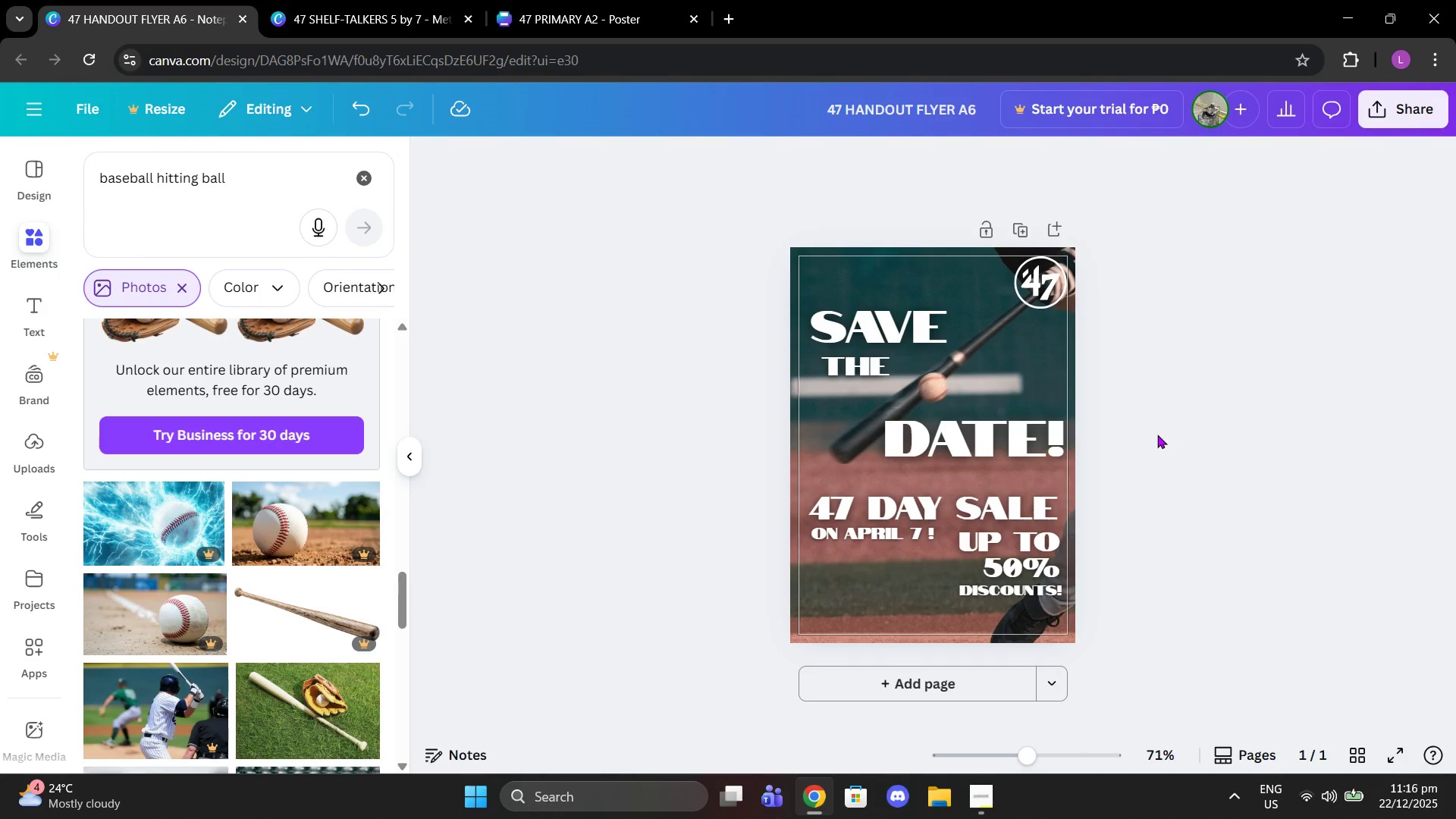 
left_click([530, 0])
 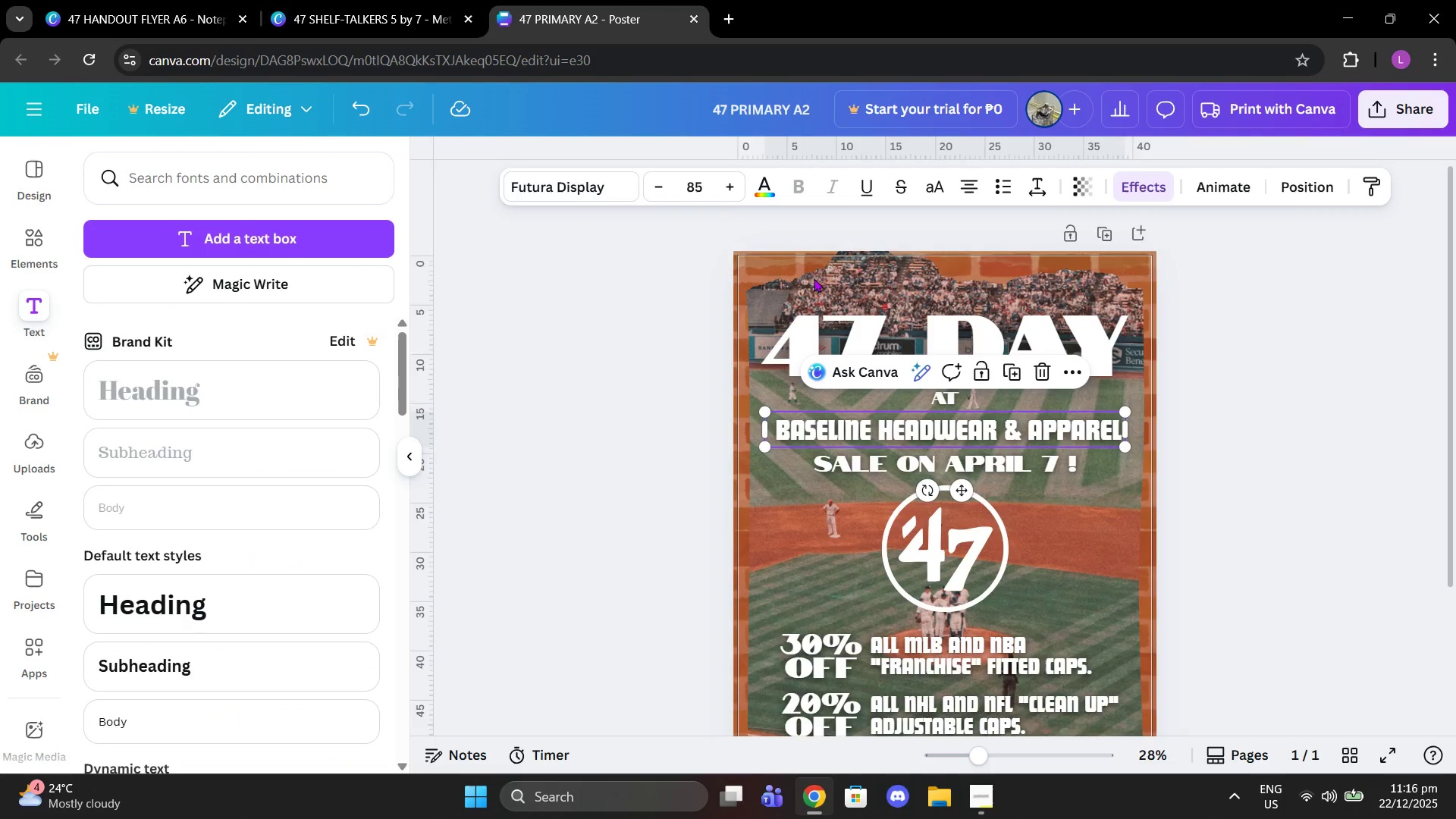 
scroll: coordinate [877, 300], scroll_direction: down, amount: 1.0
 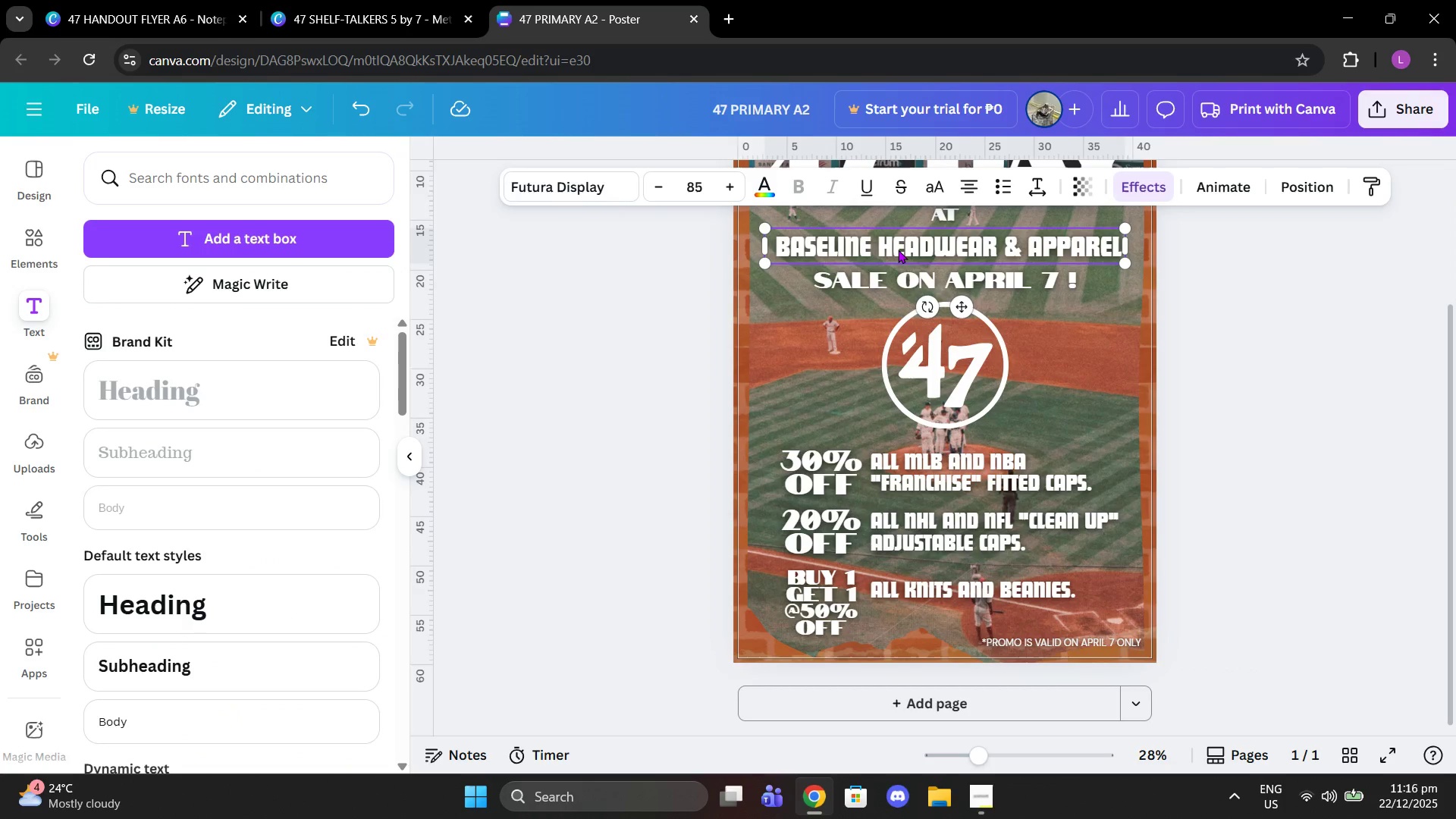 
key(Control+C)
 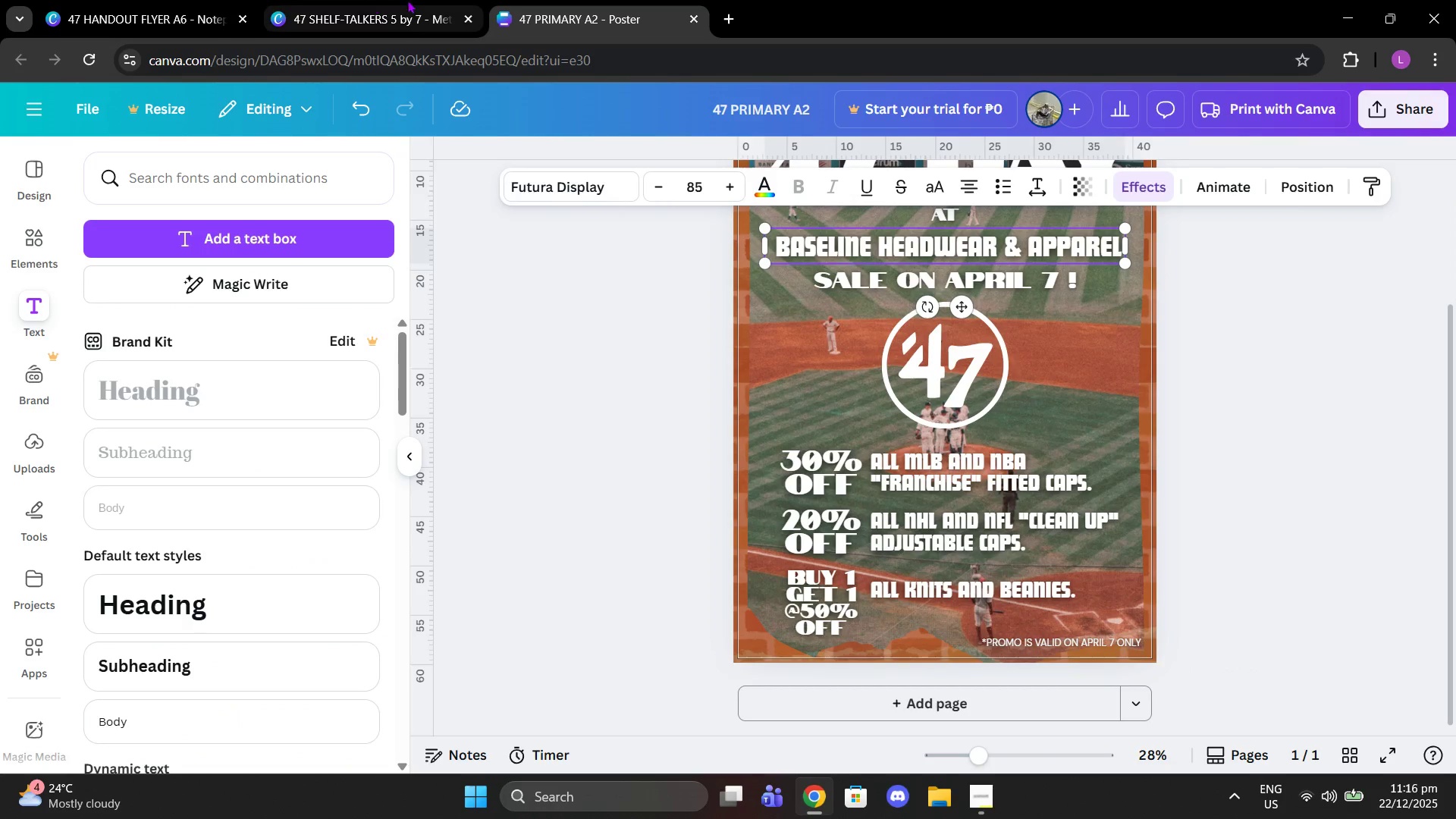 
left_click([419, 0])
 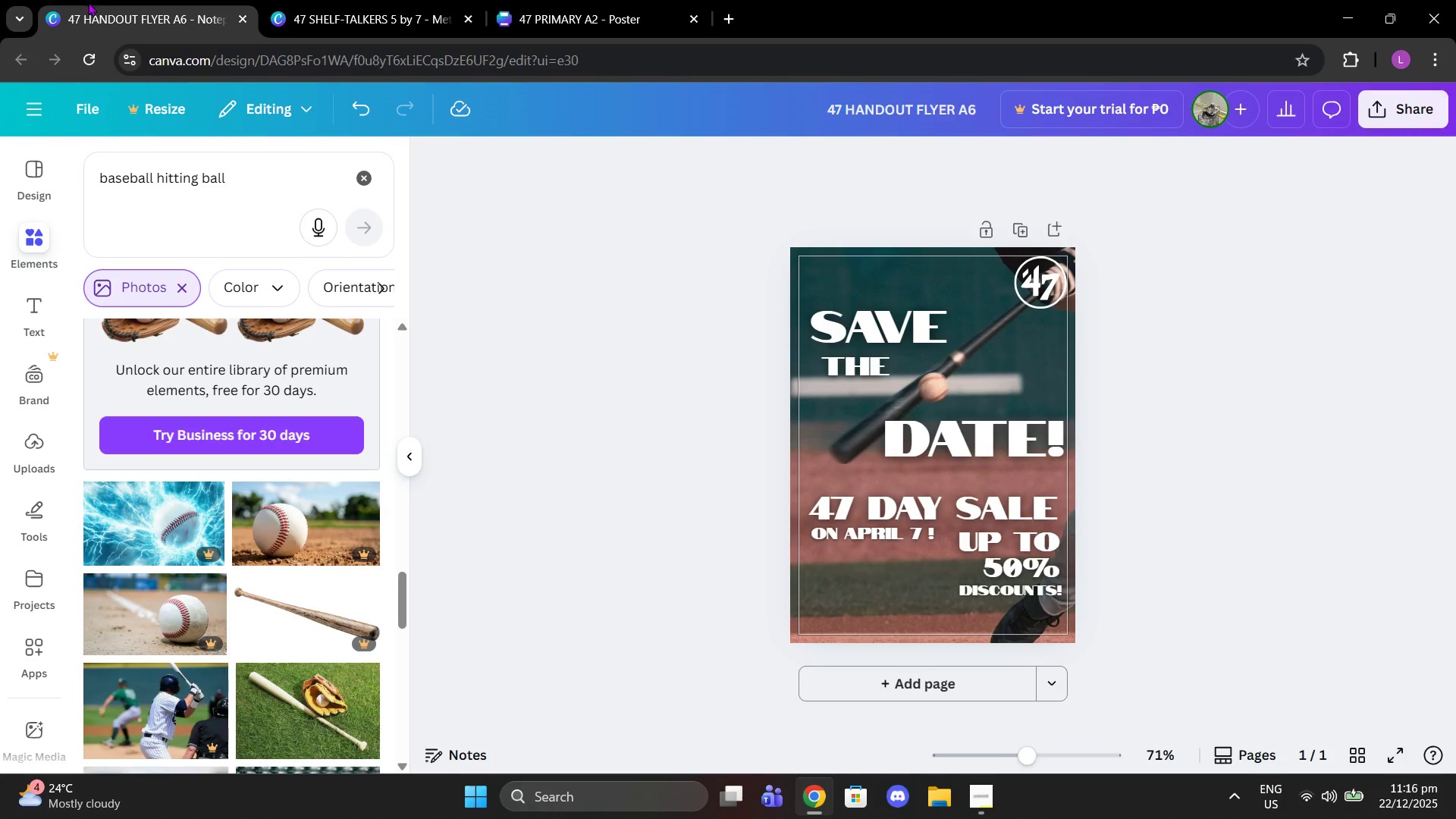 
key(Control+V)
 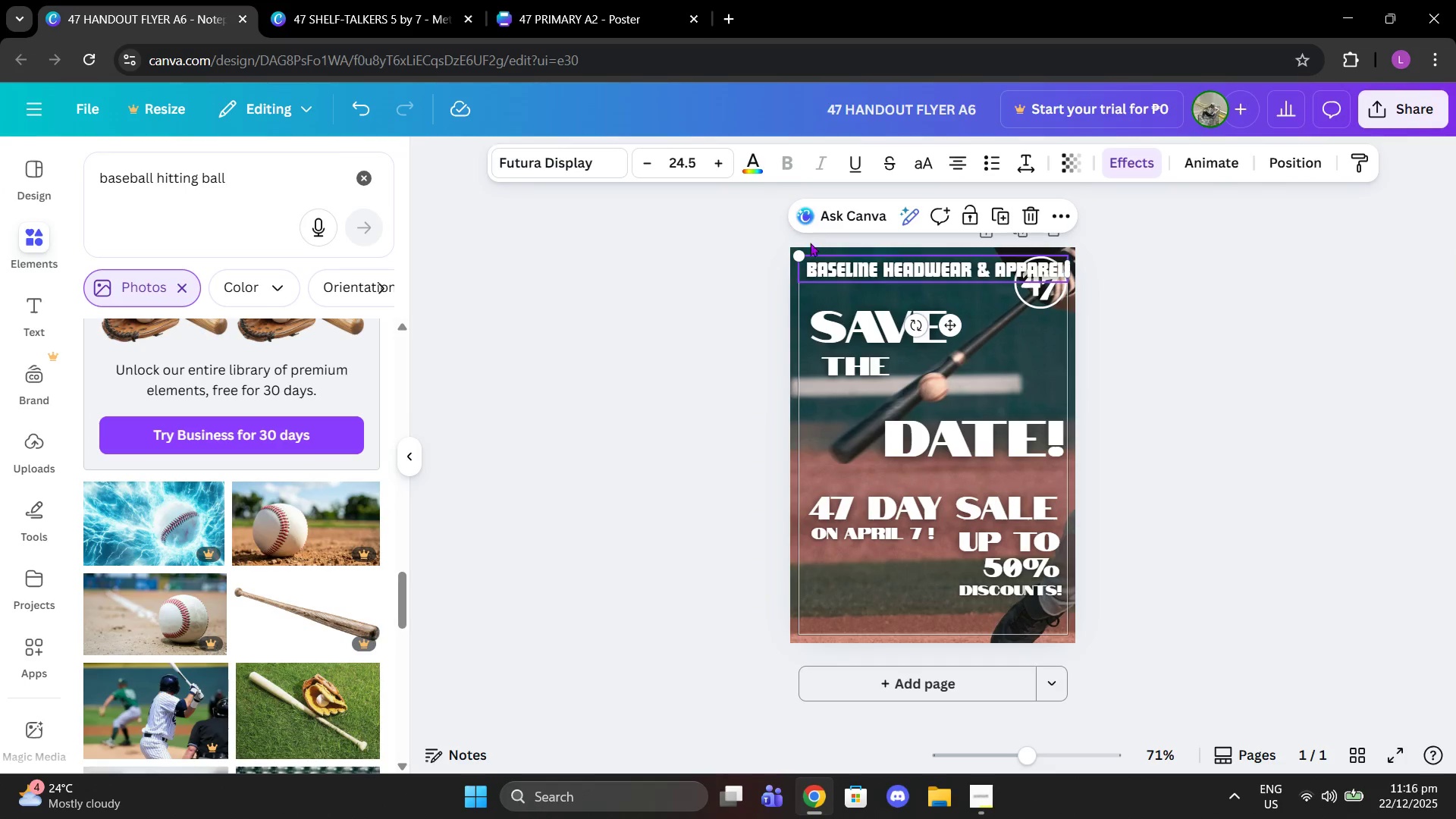 
left_click_drag(start_coordinate=[803, 254], to_coordinate=[940, 310])
 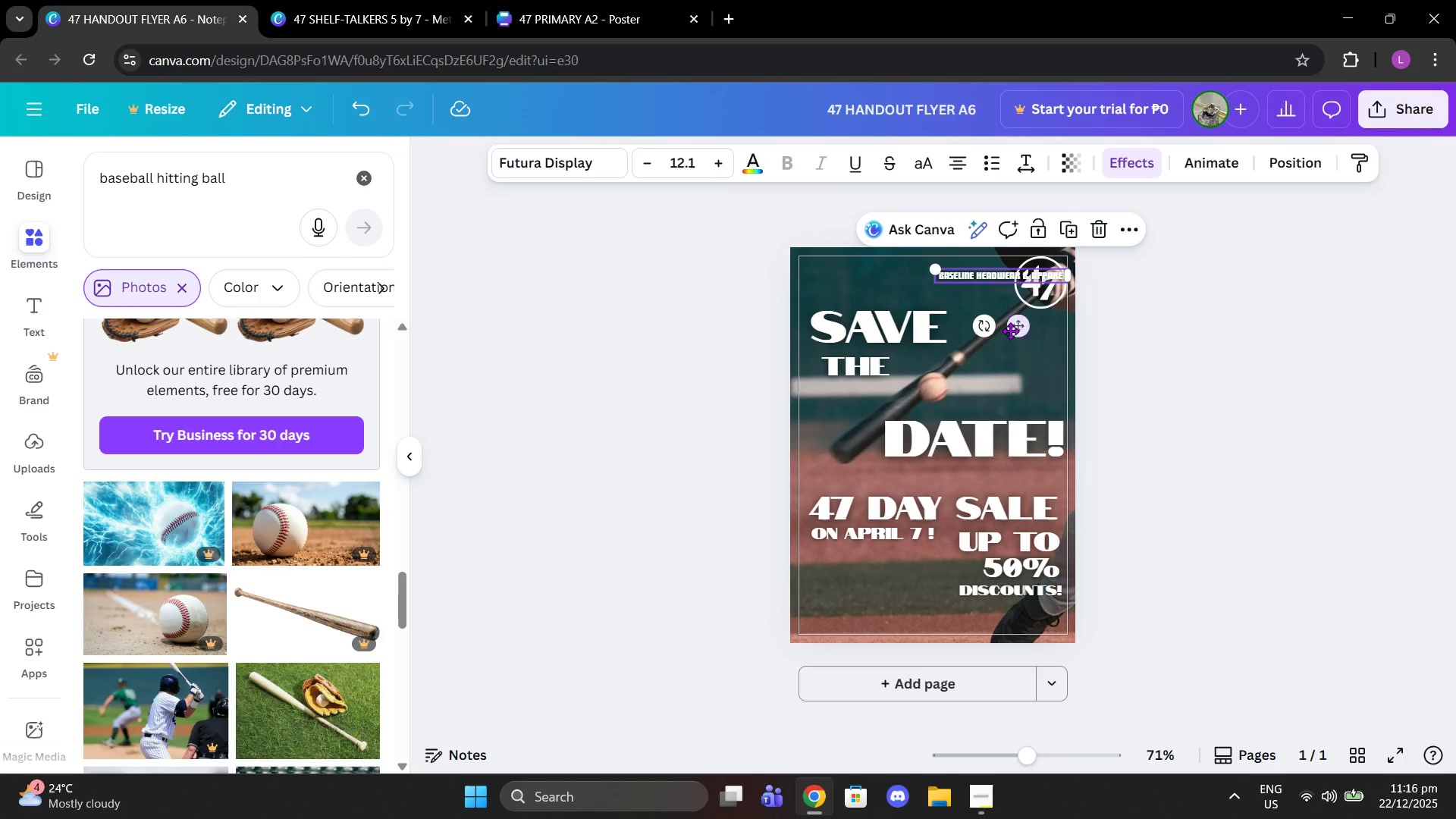 
left_click_drag(start_coordinate=[1019, 331], to_coordinate=[894, 650])
 